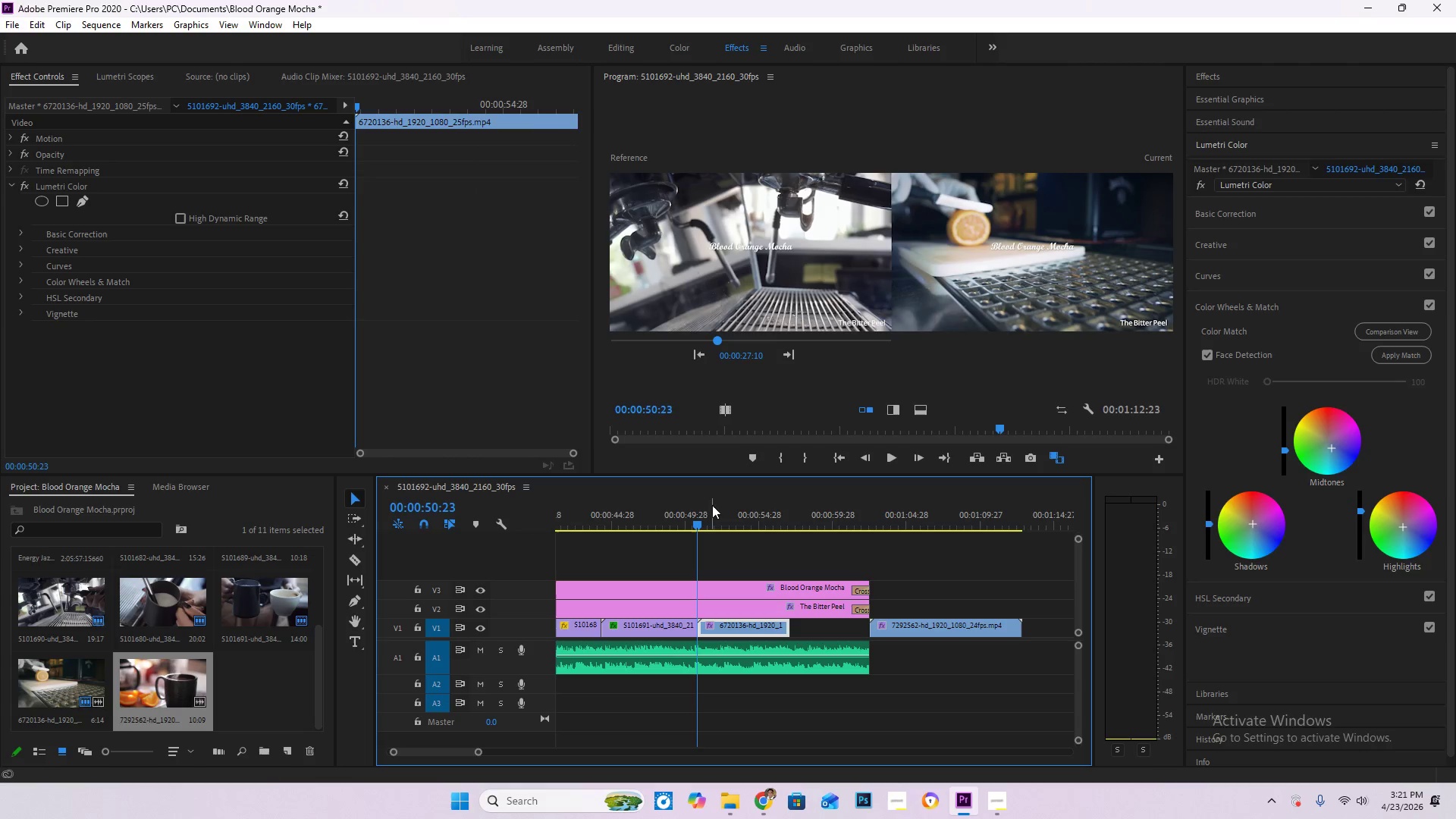 
left_click_drag(start_coordinate=[698, 519], to_coordinate=[757, 546])
 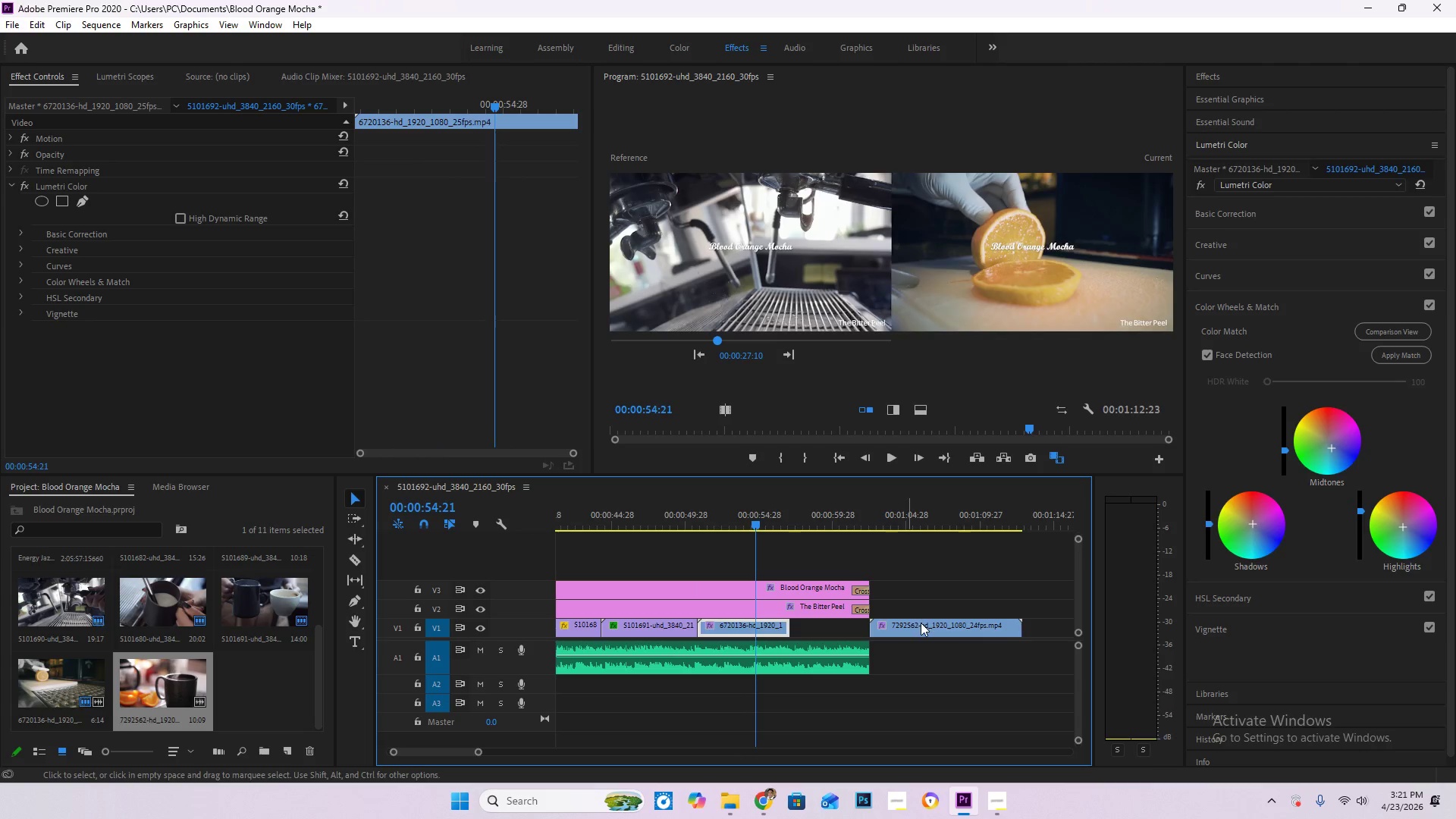 
left_click_drag(start_coordinate=[921, 623], to_coordinate=[844, 626])
 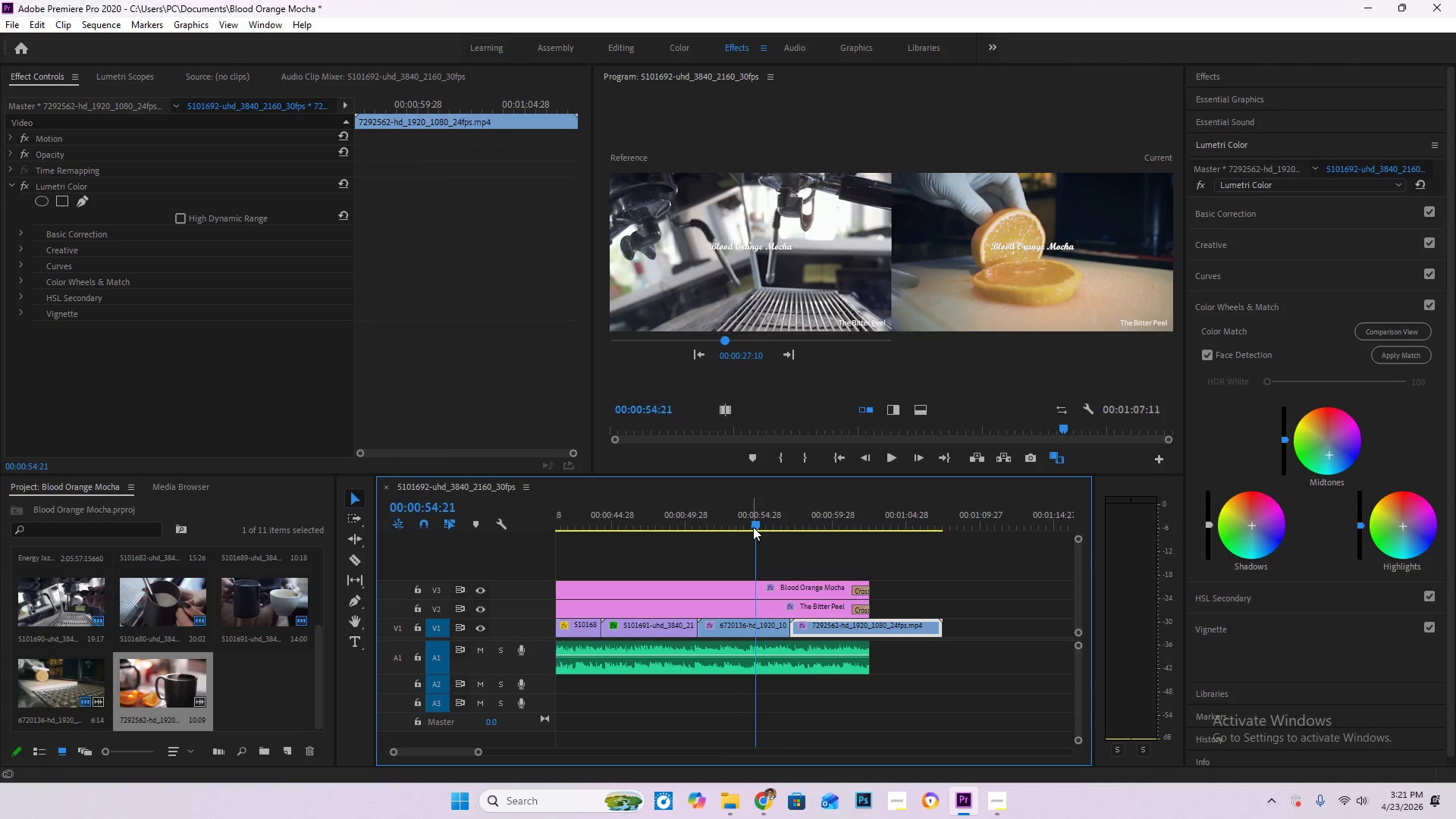 
left_click_drag(start_coordinate=[753, 527], to_coordinate=[848, 560])
 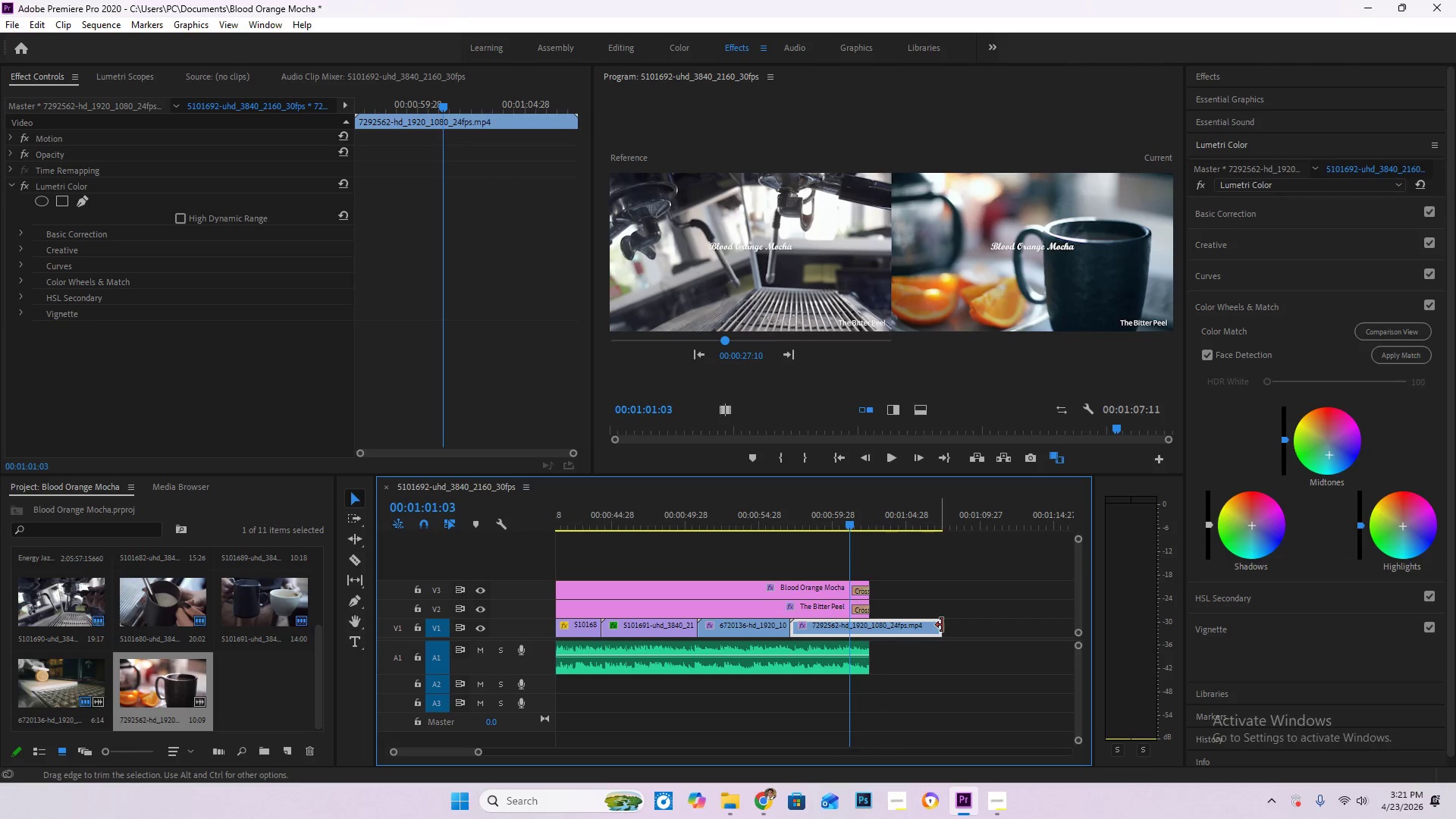 
left_click_drag(start_coordinate=[945, 625], to_coordinate=[869, 631])
 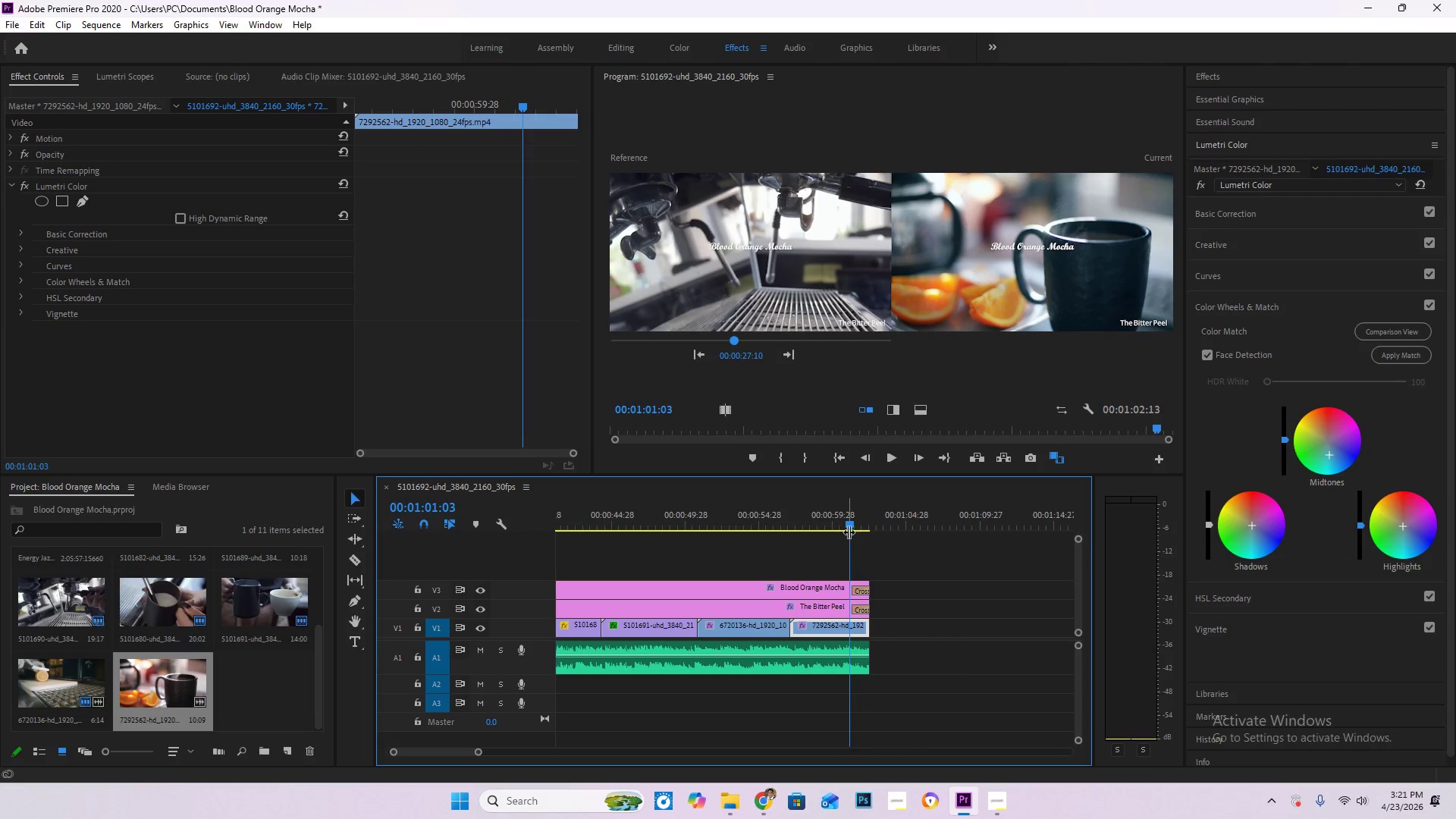 
left_click_drag(start_coordinate=[849, 531], to_coordinate=[858, 533])
 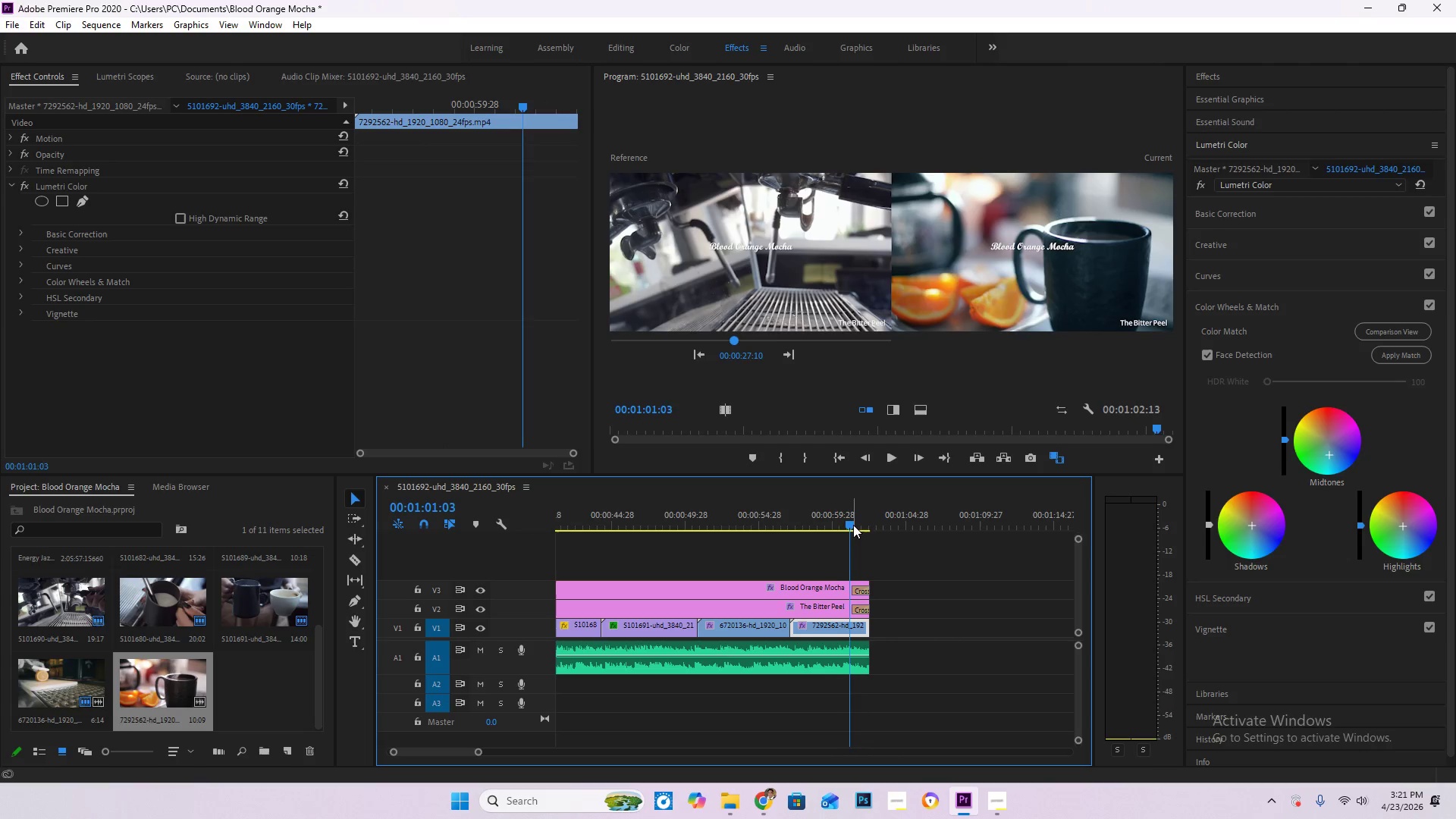 
left_click_drag(start_coordinate=[853, 525], to_coordinate=[765, 535])
 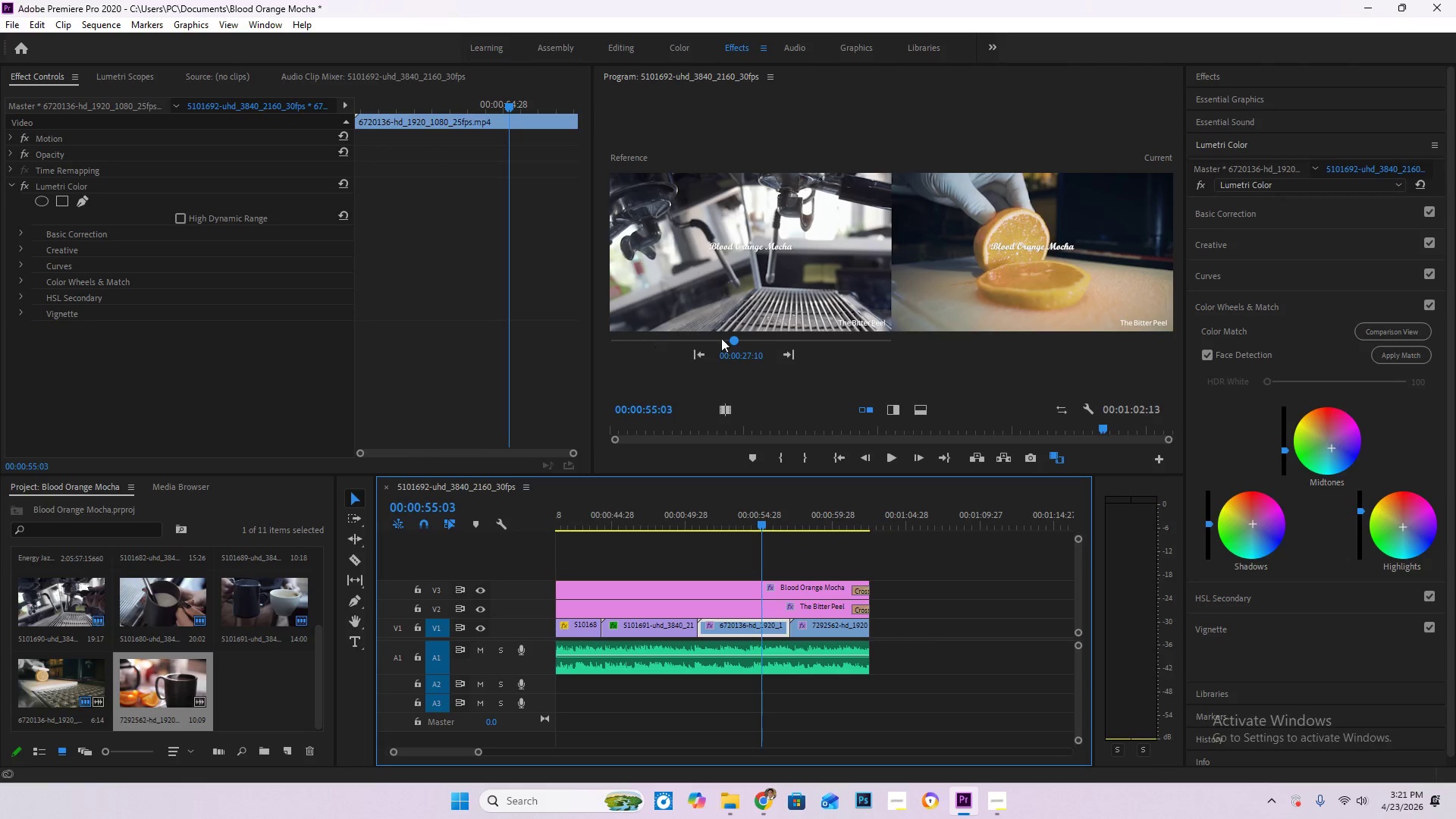 
left_click_drag(start_coordinate=[734, 334], to_coordinate=[846, 356])
 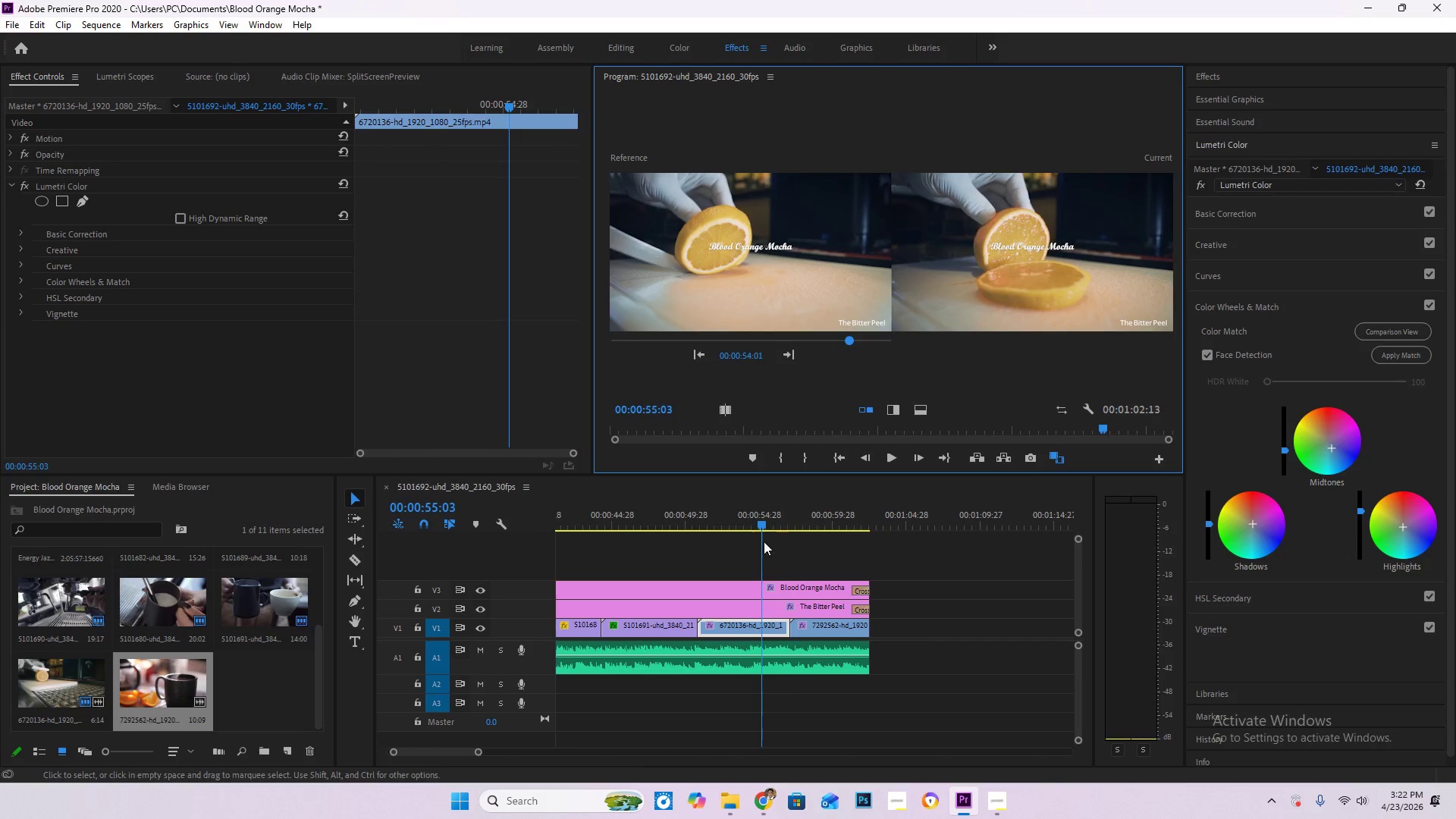 
left_click_drag(start_coordinate=[766, 525], to_coordinate=[843, 532])
 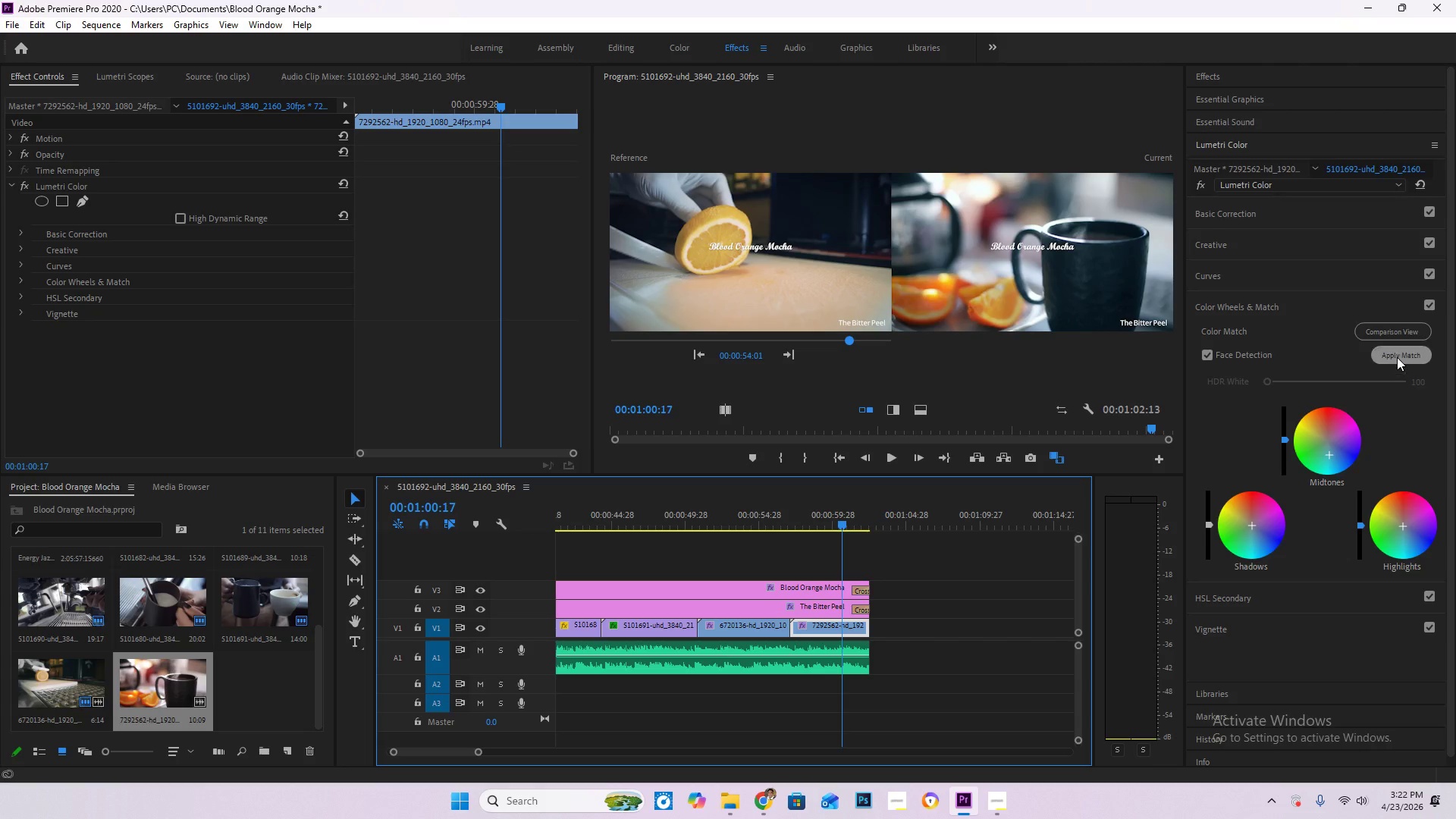 
left_click([1397, 356])
 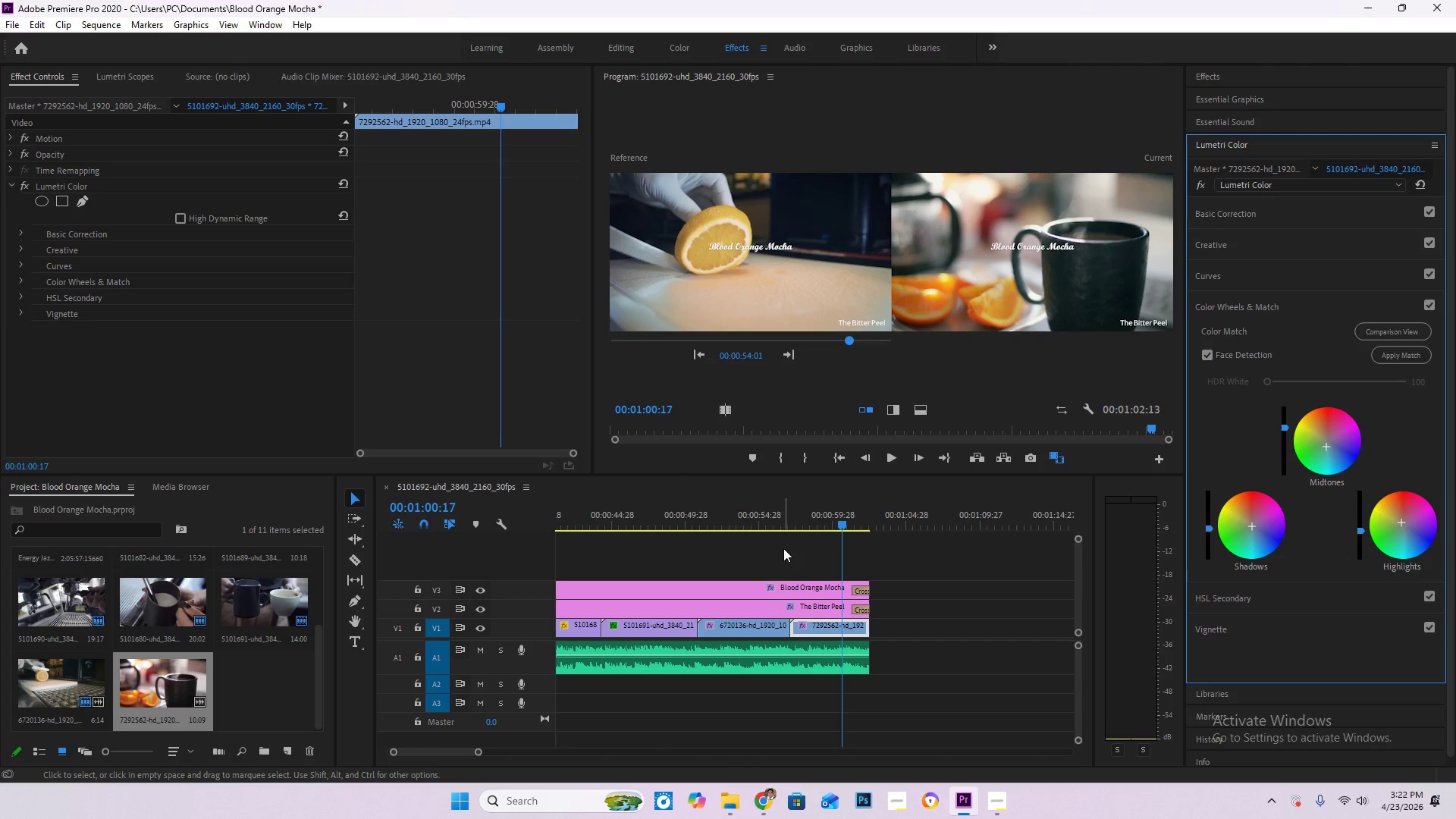 
left_click_drag(start_coordinate=[788, 513], to_coordinate=[830, 541])
 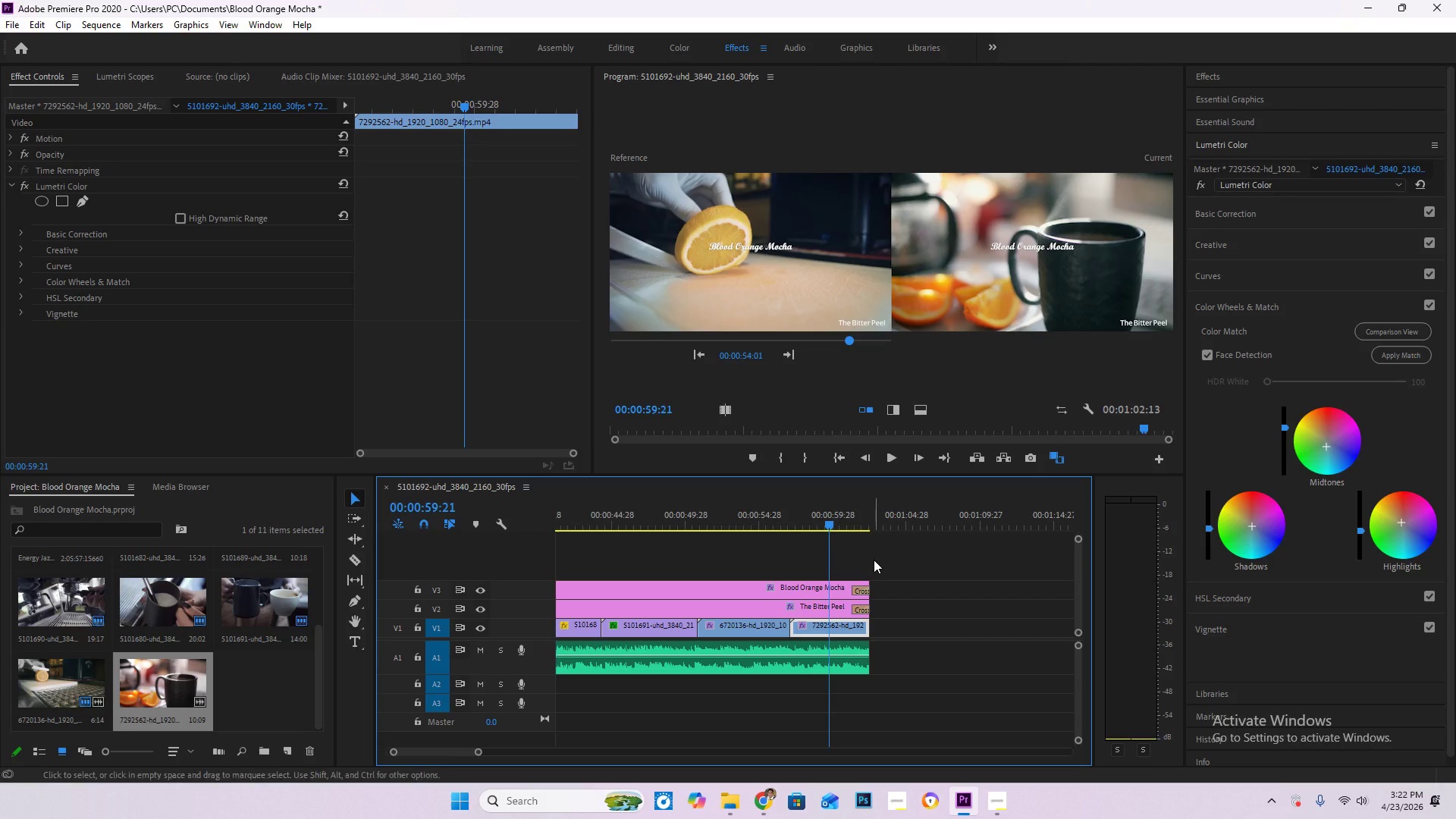 
key(Control+S)
 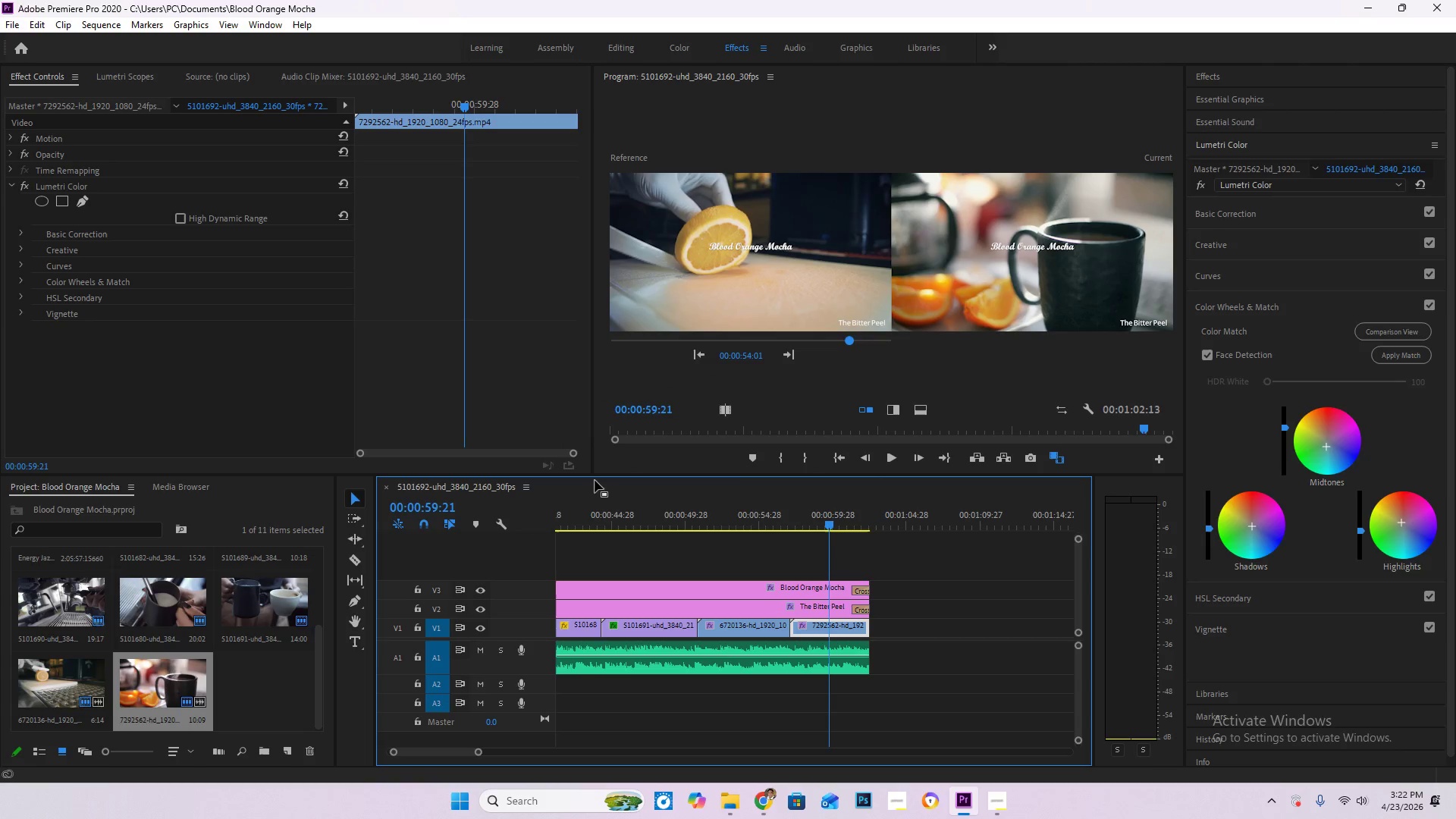 
left_click_drag(start_coordinate=[826, 523], to_coordinate=[451, 523])
 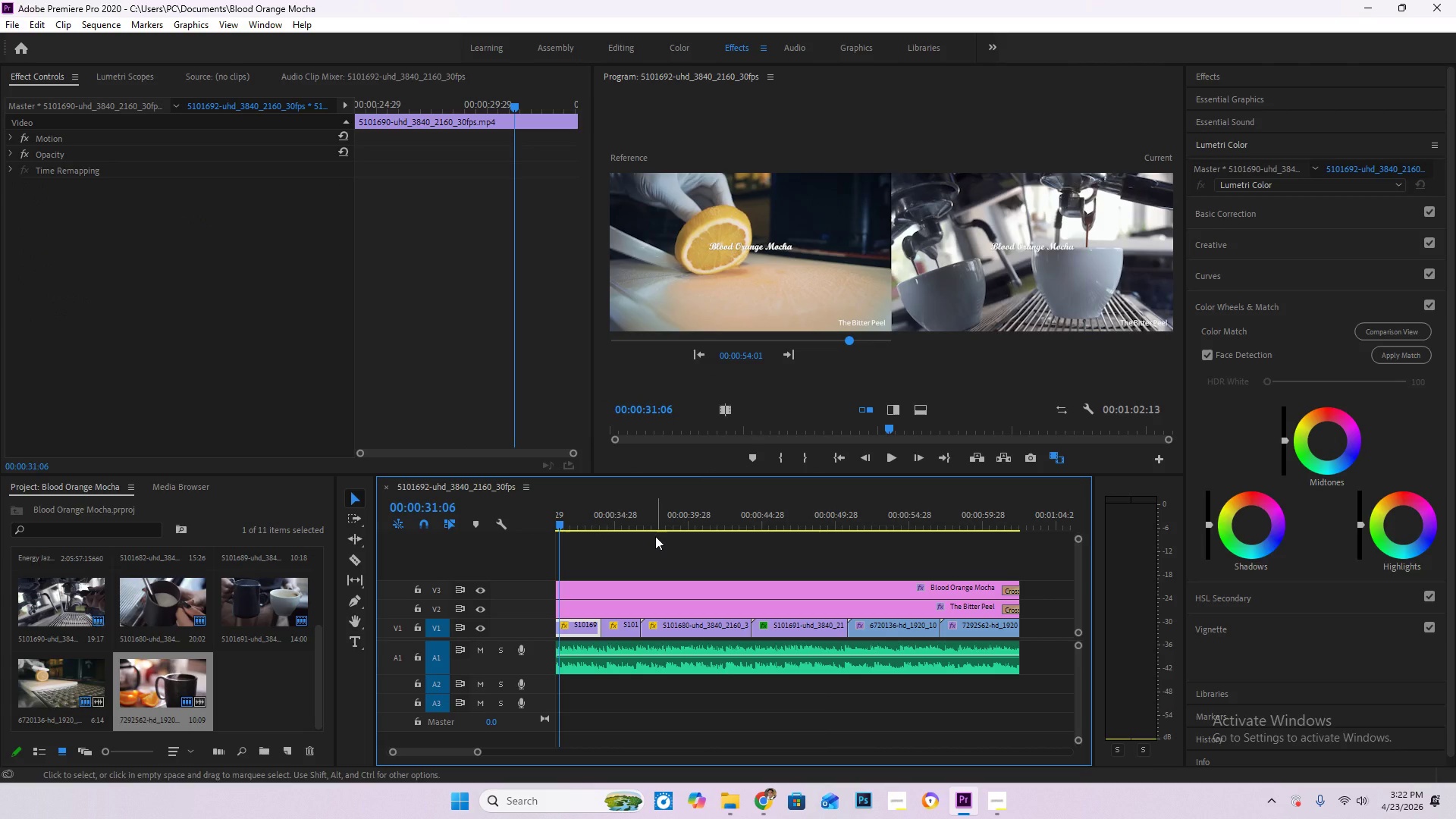 
hold_key(key=AltLeft, duration=0.62)
scroll: coordinate [677, 570], scroll_direction: down, amount: 10.0
 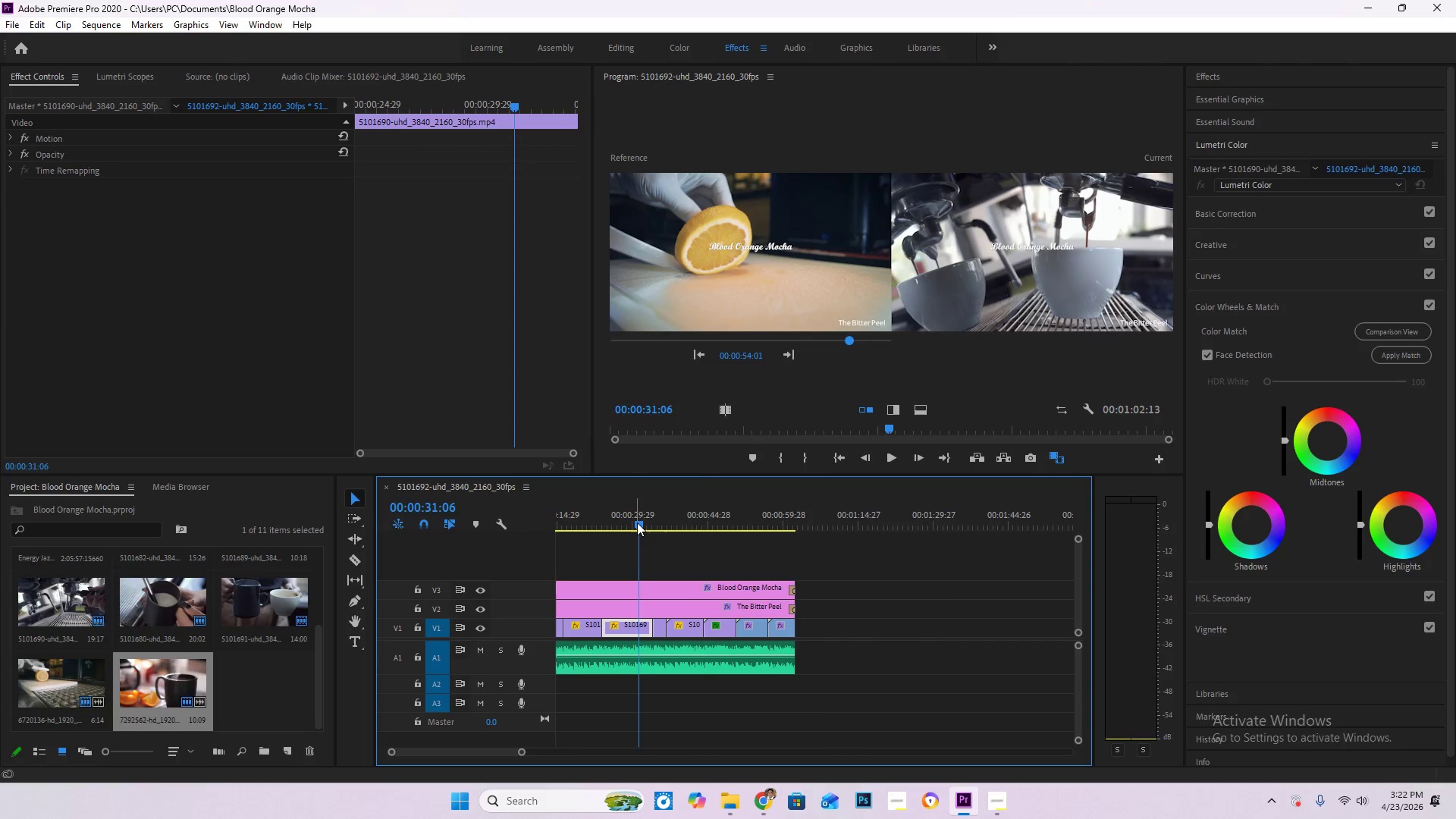 
left_click_drag(start_coordinate=[637, 522], to_coordinate=[380, 536])
 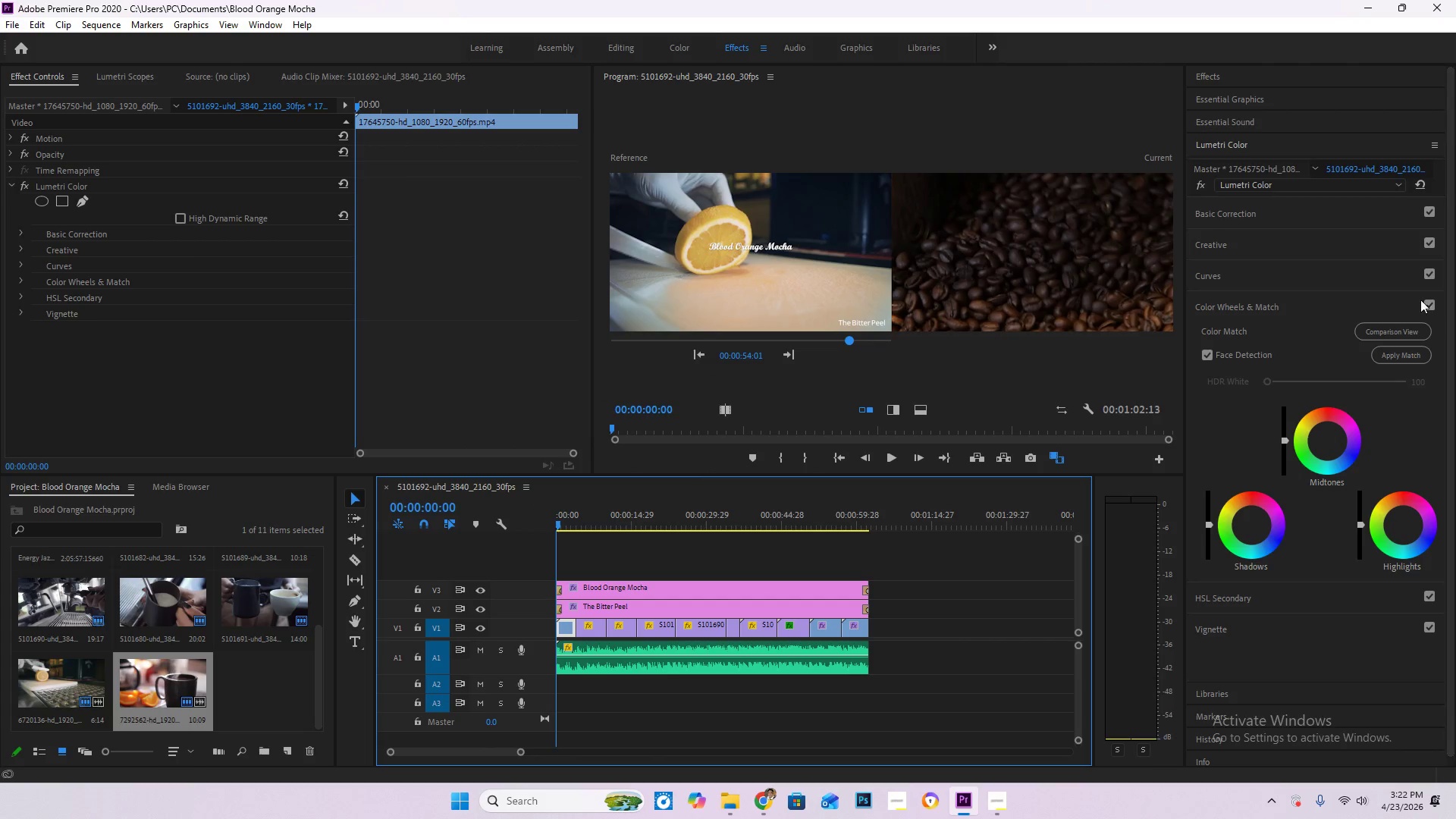 
left_click([1395, 335])
 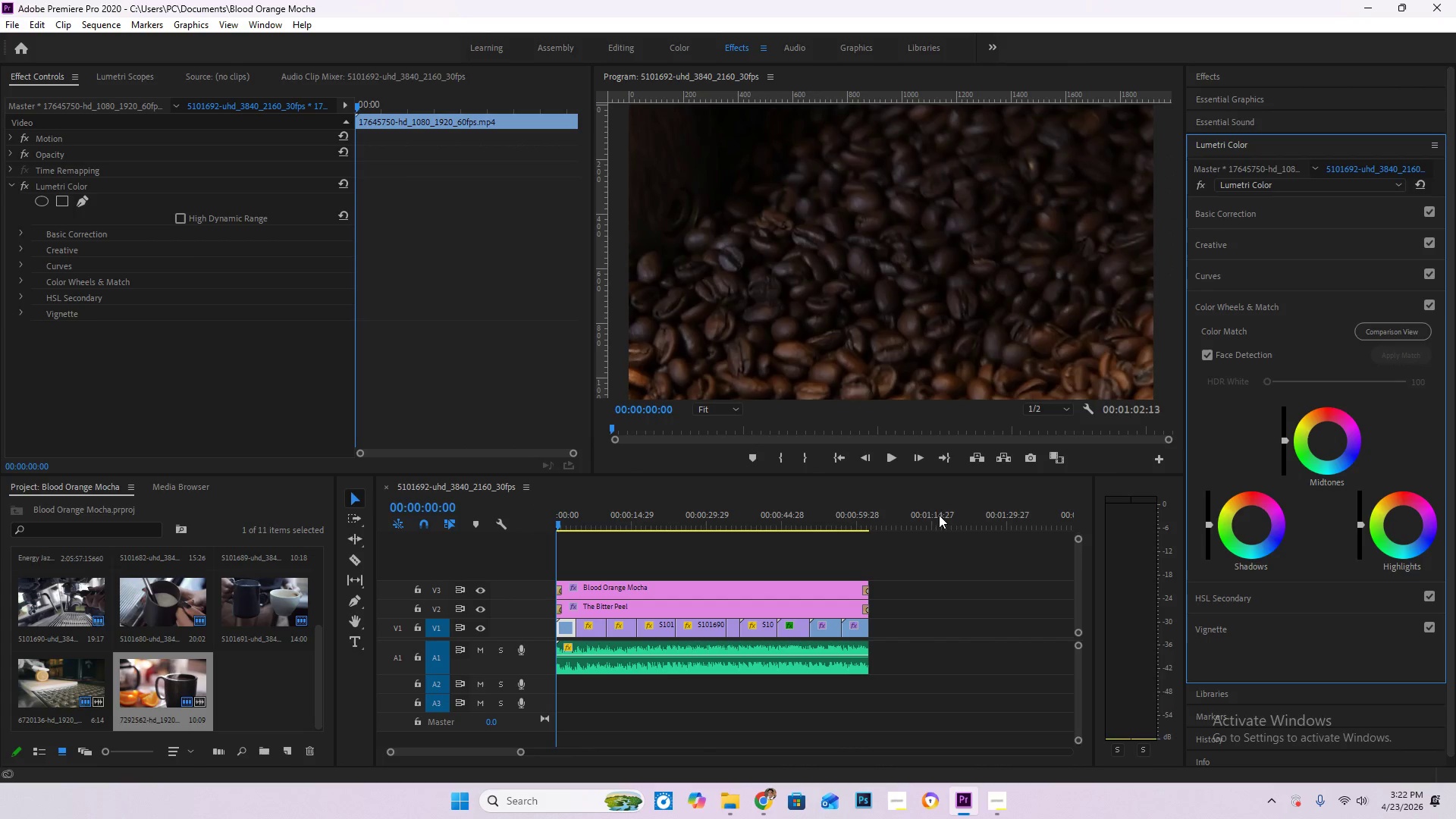 
key(Space)
 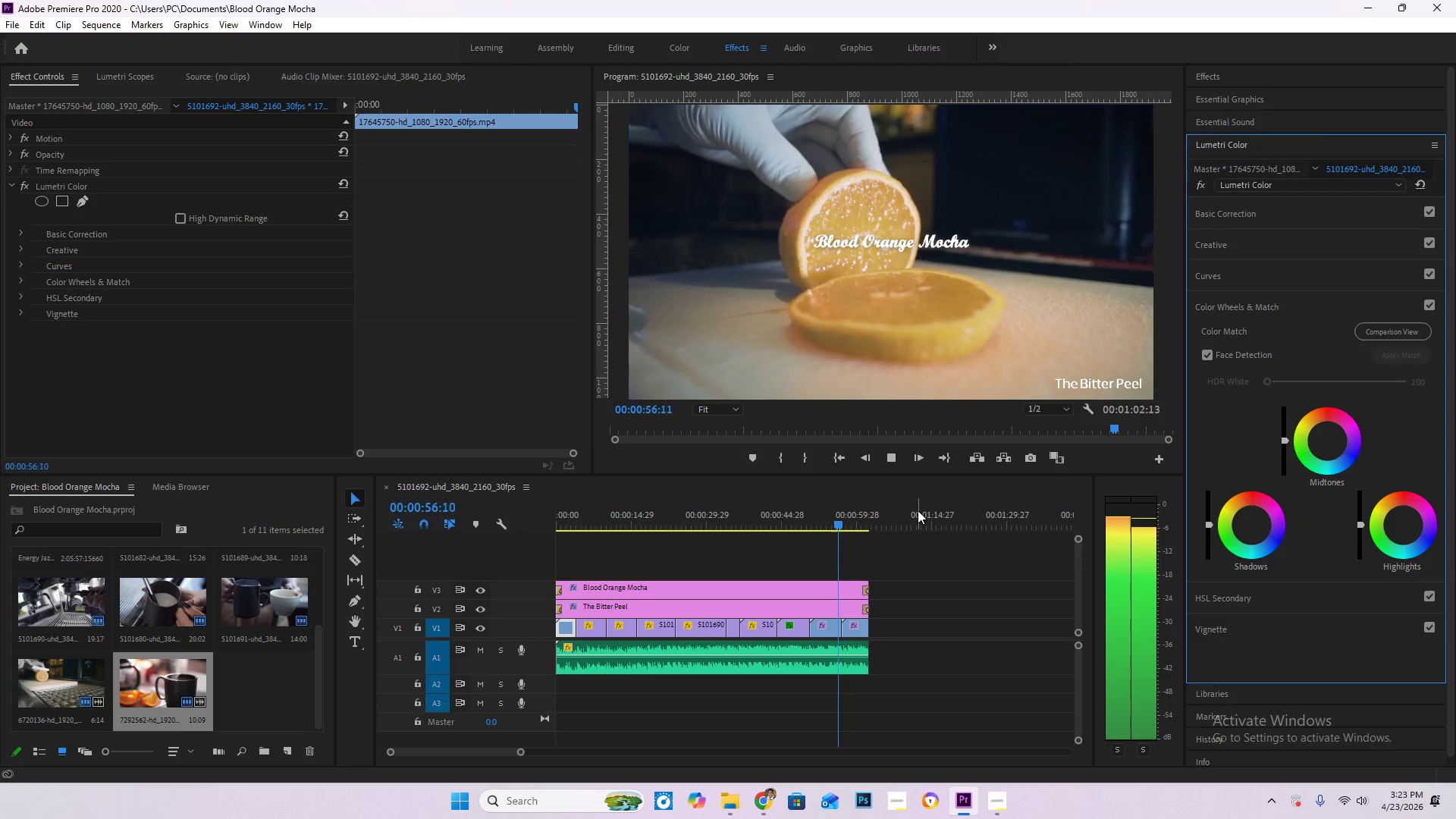 
wait(61.52)
 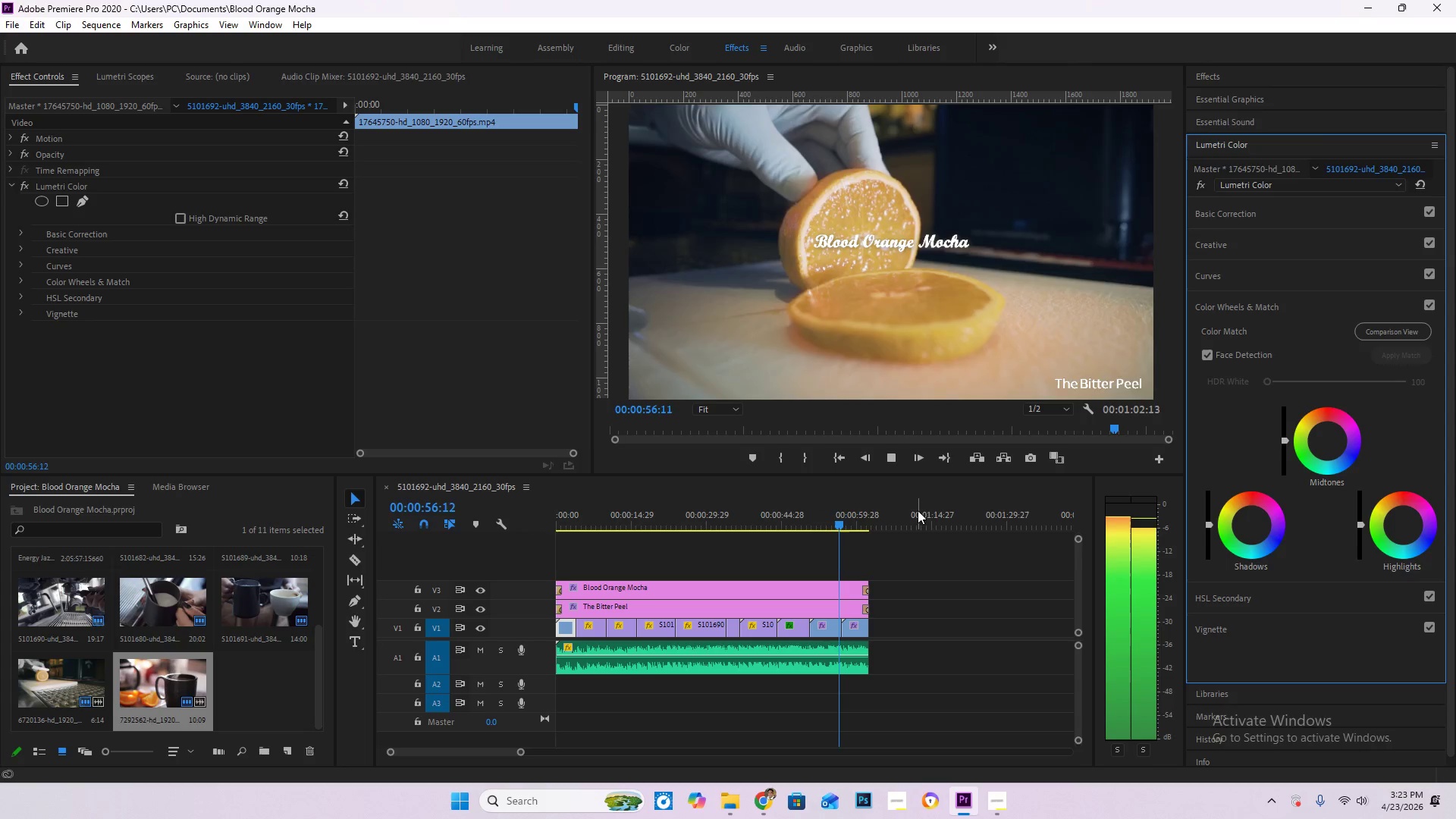 
hold_key(key=AltLeft, duration=1.03)
scroll: coordinate [827, 618], scroll_direction: up, amount: 16.0
 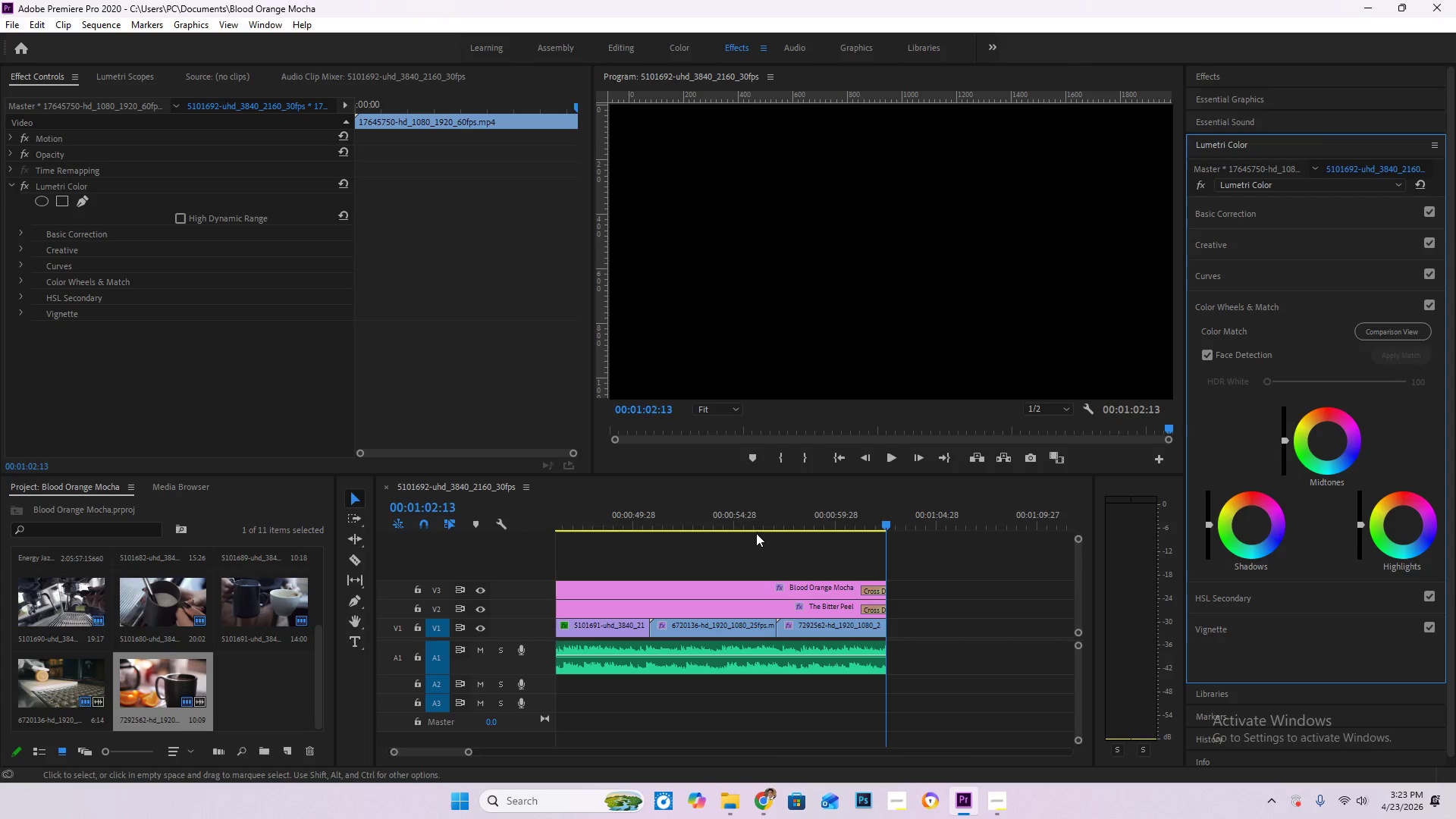 
left_click([760, 516])
 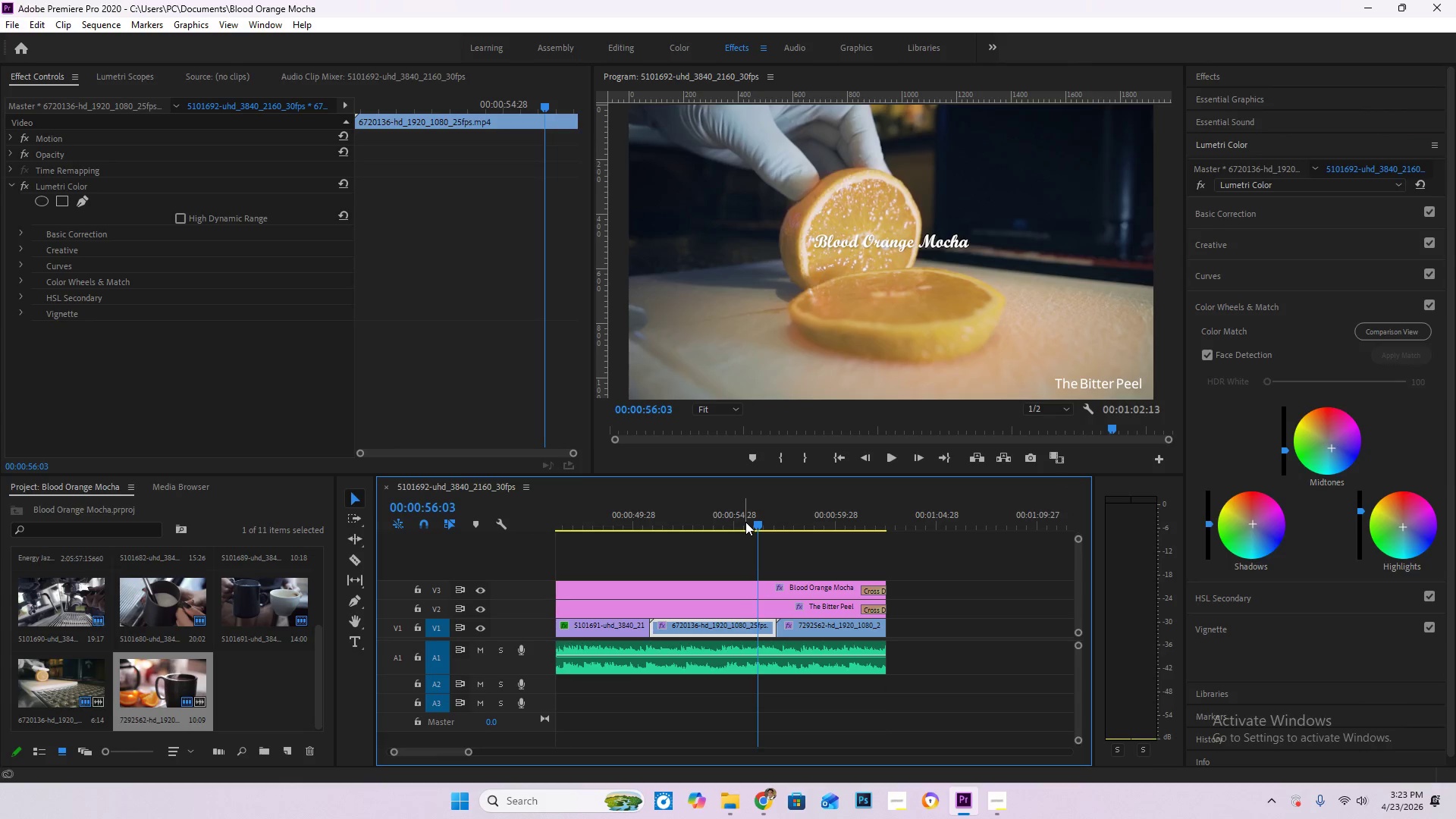 
key(Space)
 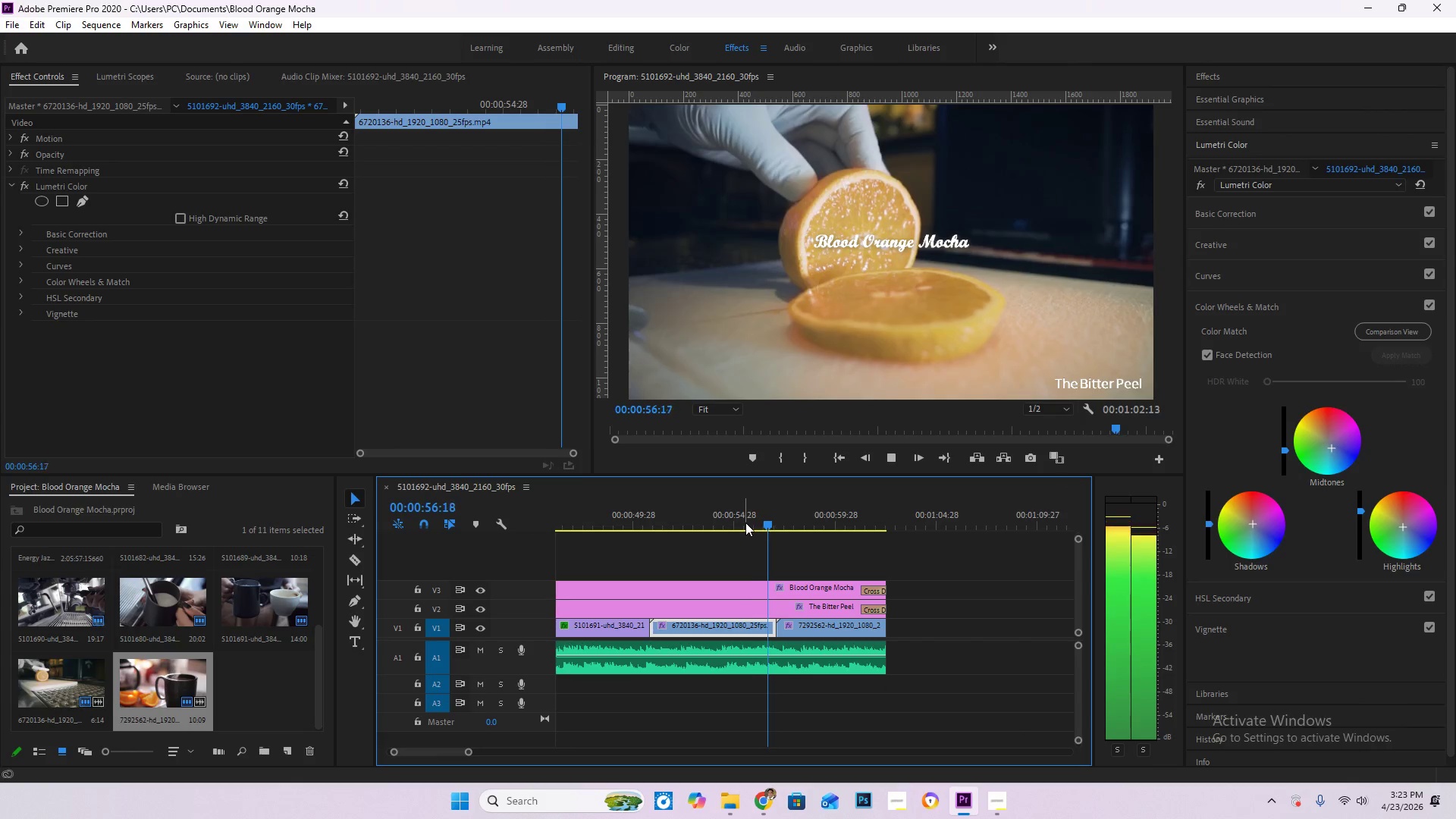 
left_click_drag(start_coordinate=[745, 522], to_coordinate=[738, 522])
 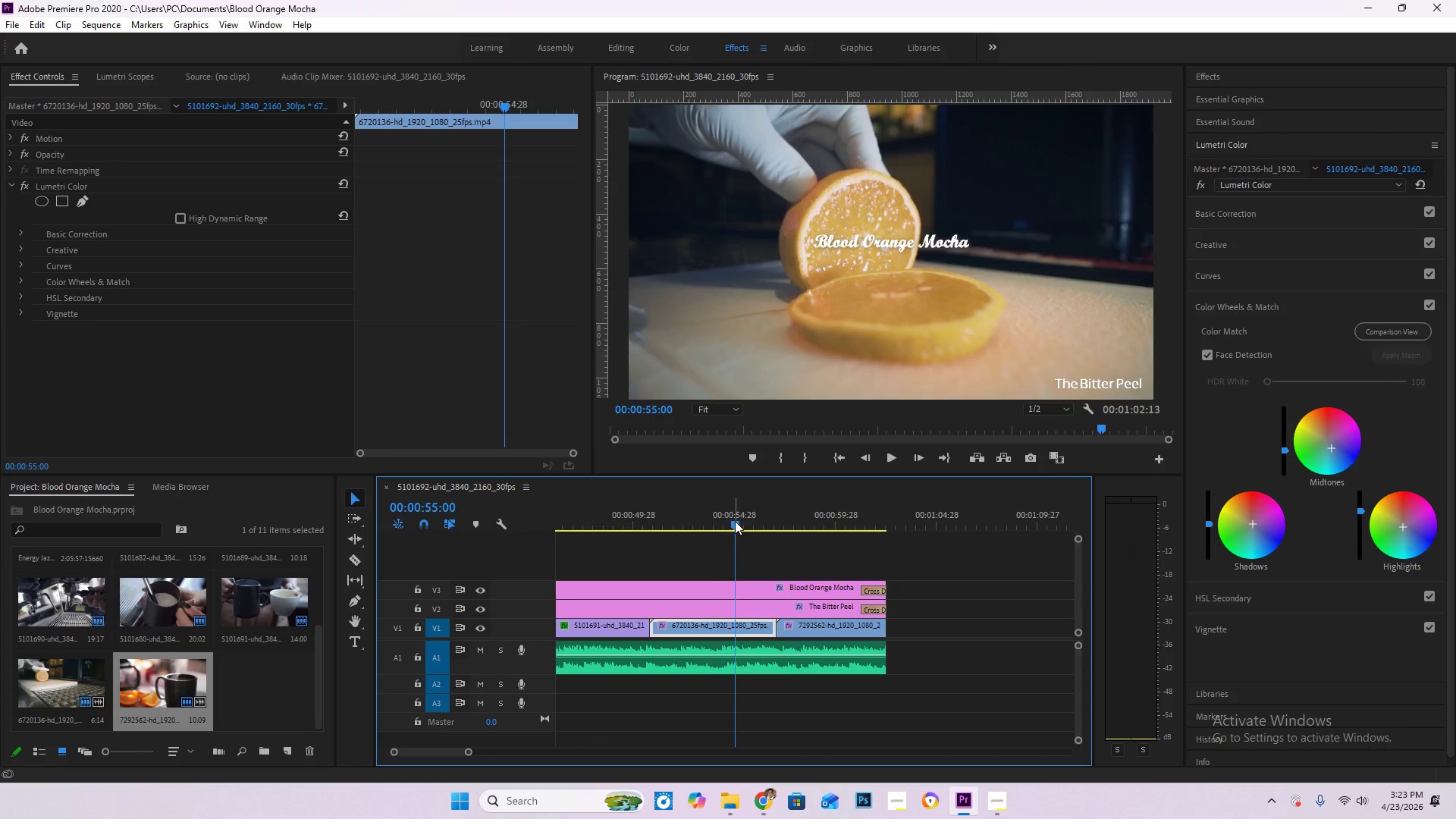 
key(Space)
 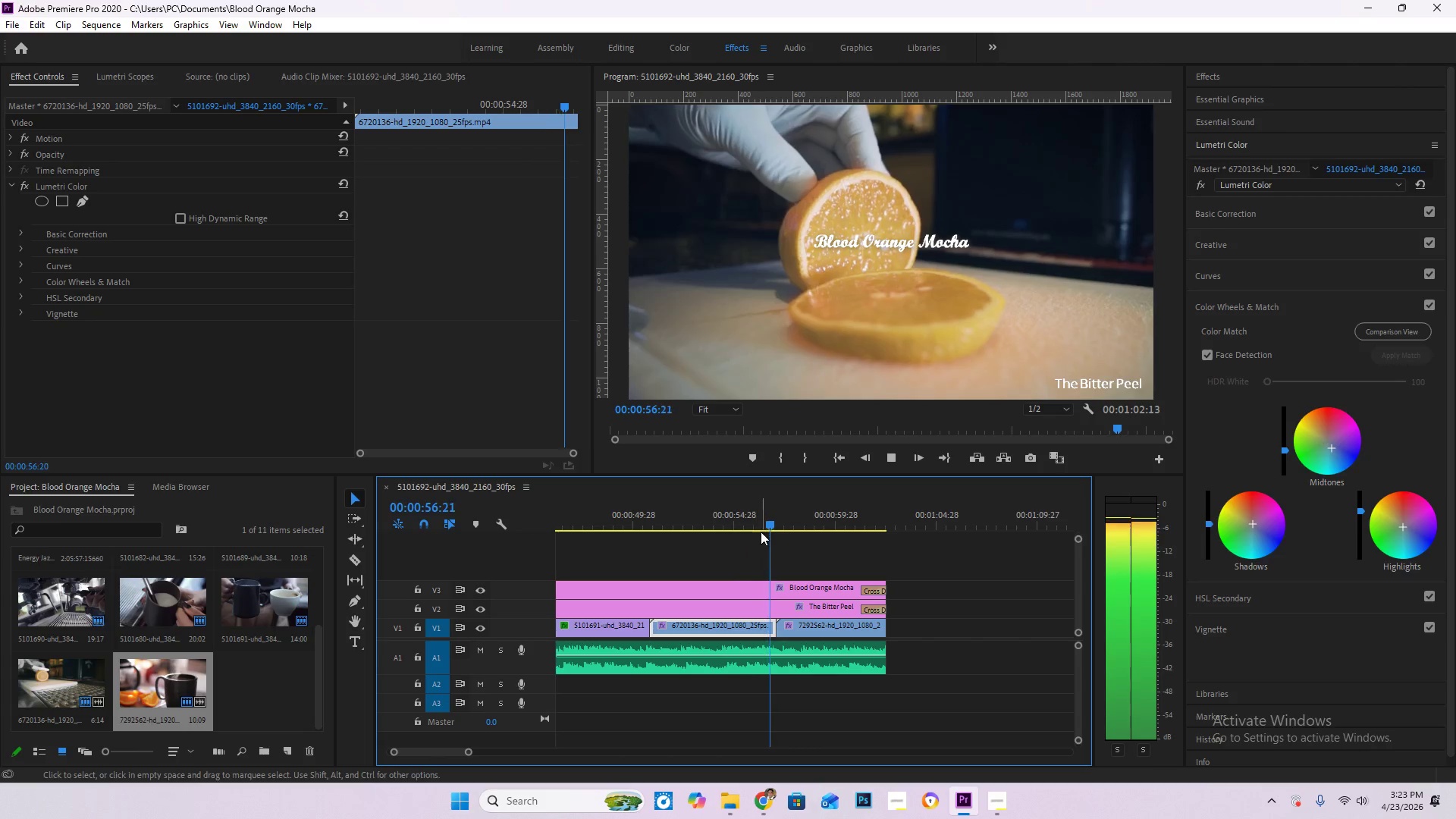 
left_click_drag(start_coordinate=[761, 532], to_coordinate=[753, 529])
 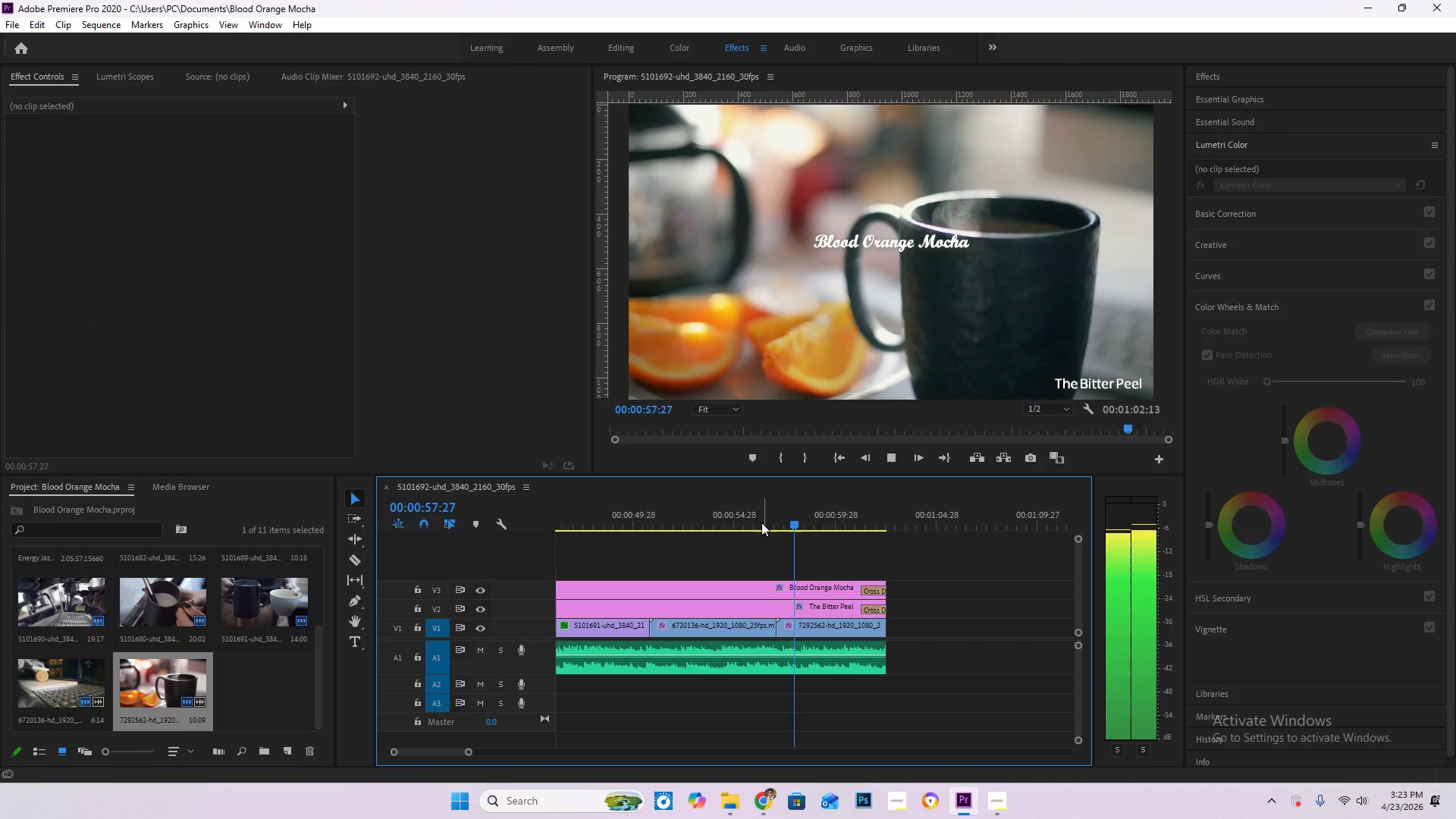 
left_click([760, 517])
 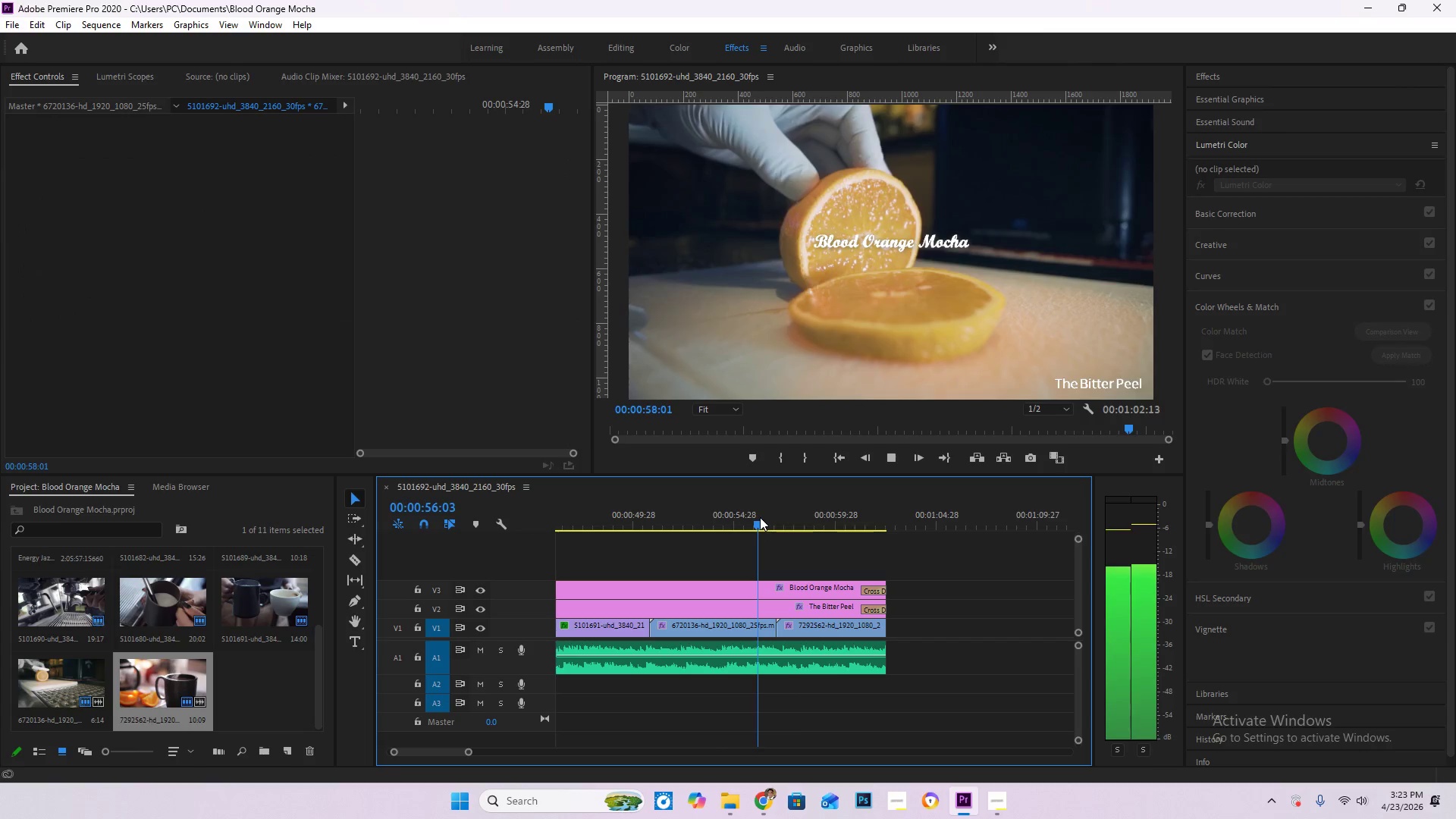 
key(Space)
 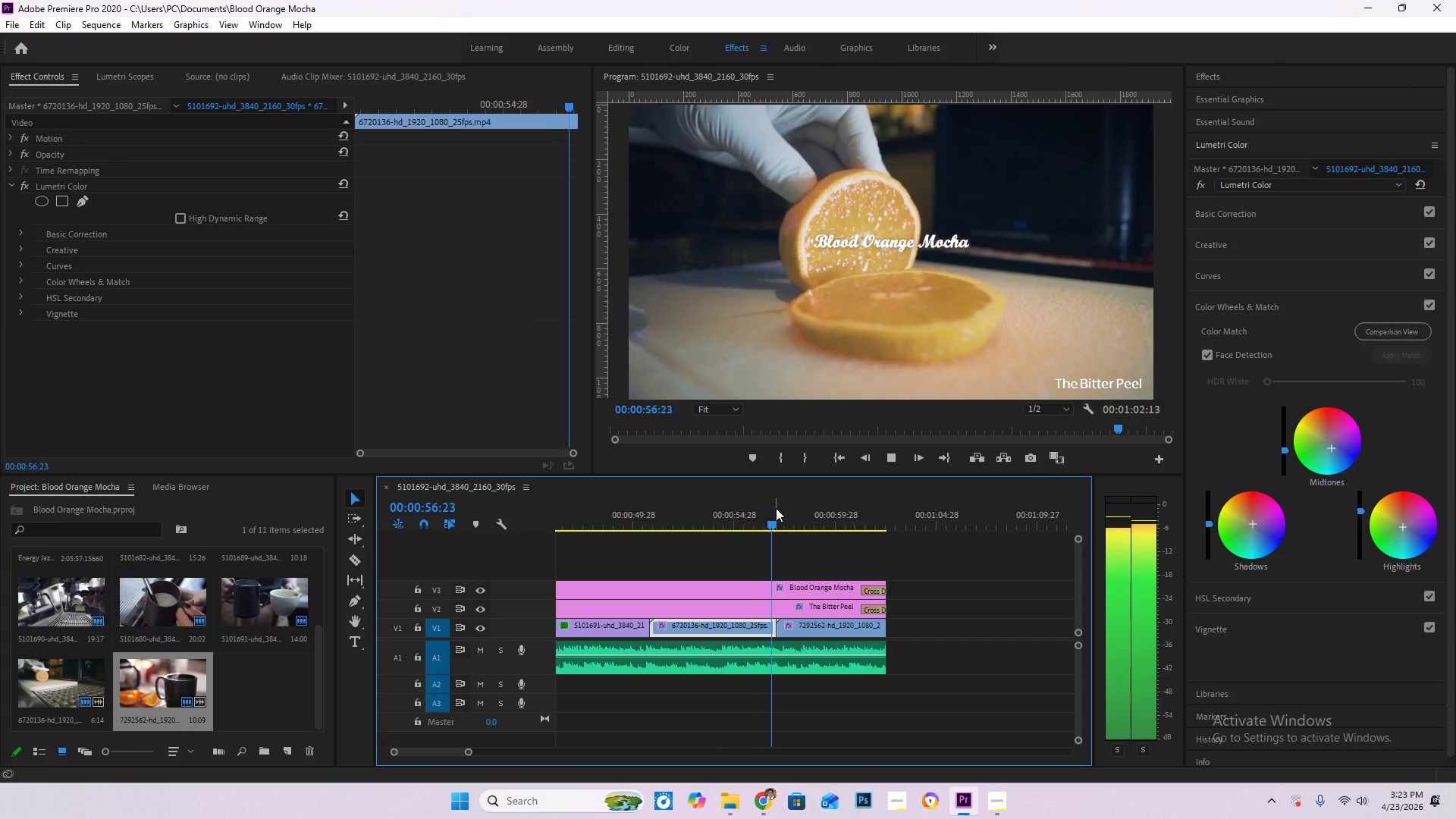 
left_click_drag(start_coordinate=[776, 508], to_coordinate=[762, 508])
 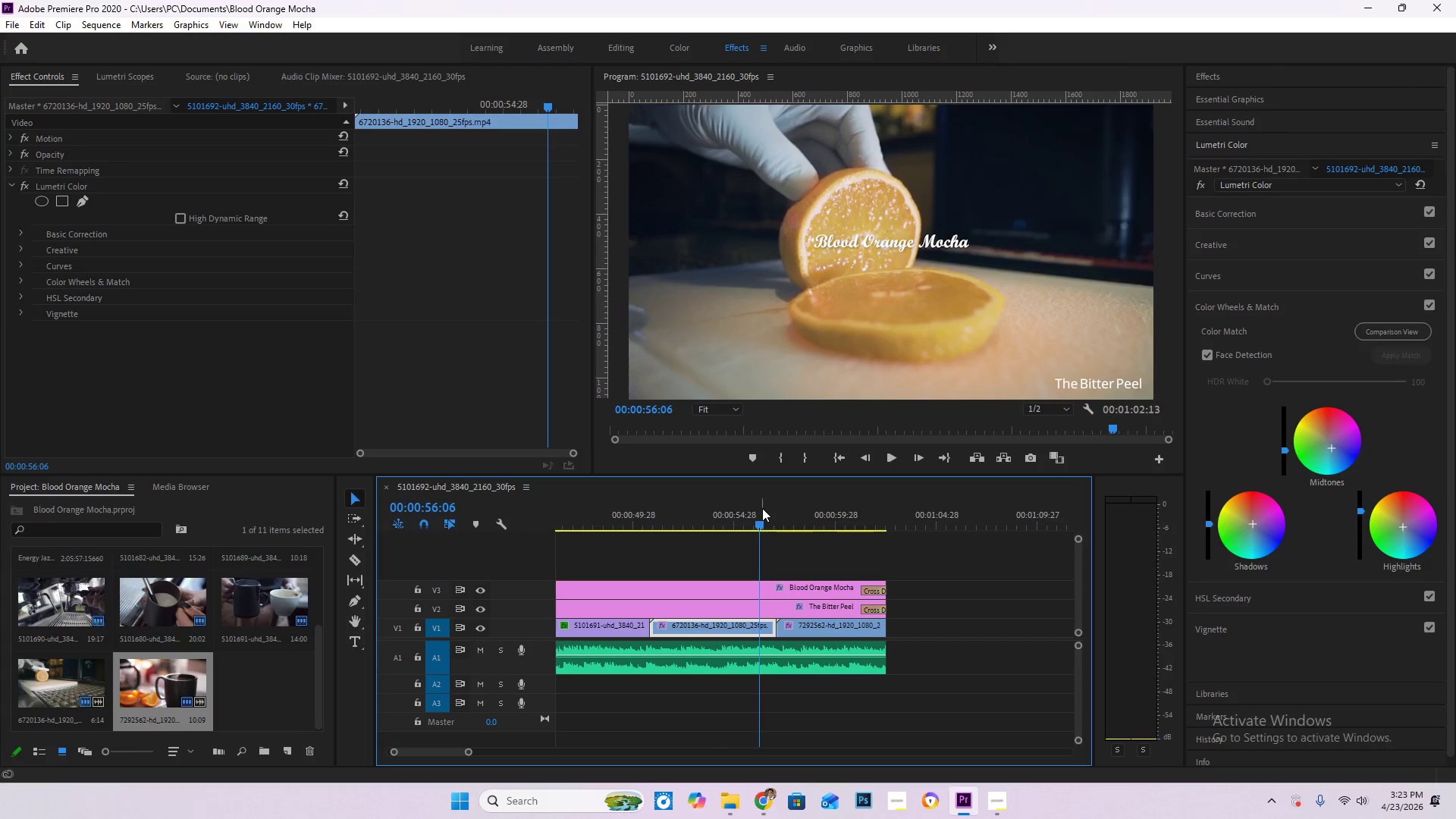 
key(Space)
 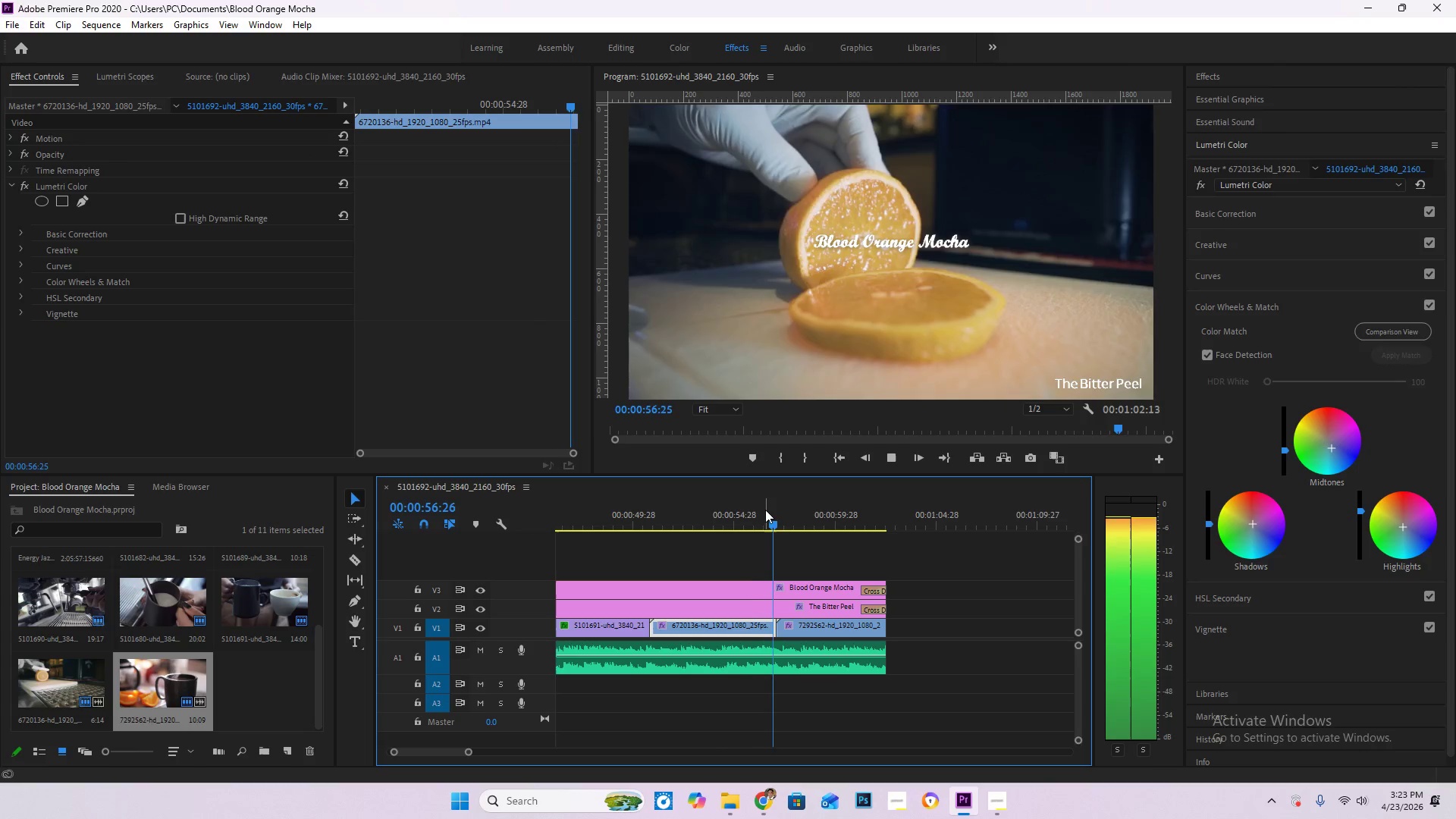 
left_click_drag(start_coordinate=[765, 510], to_coordinate=[774, 511])
 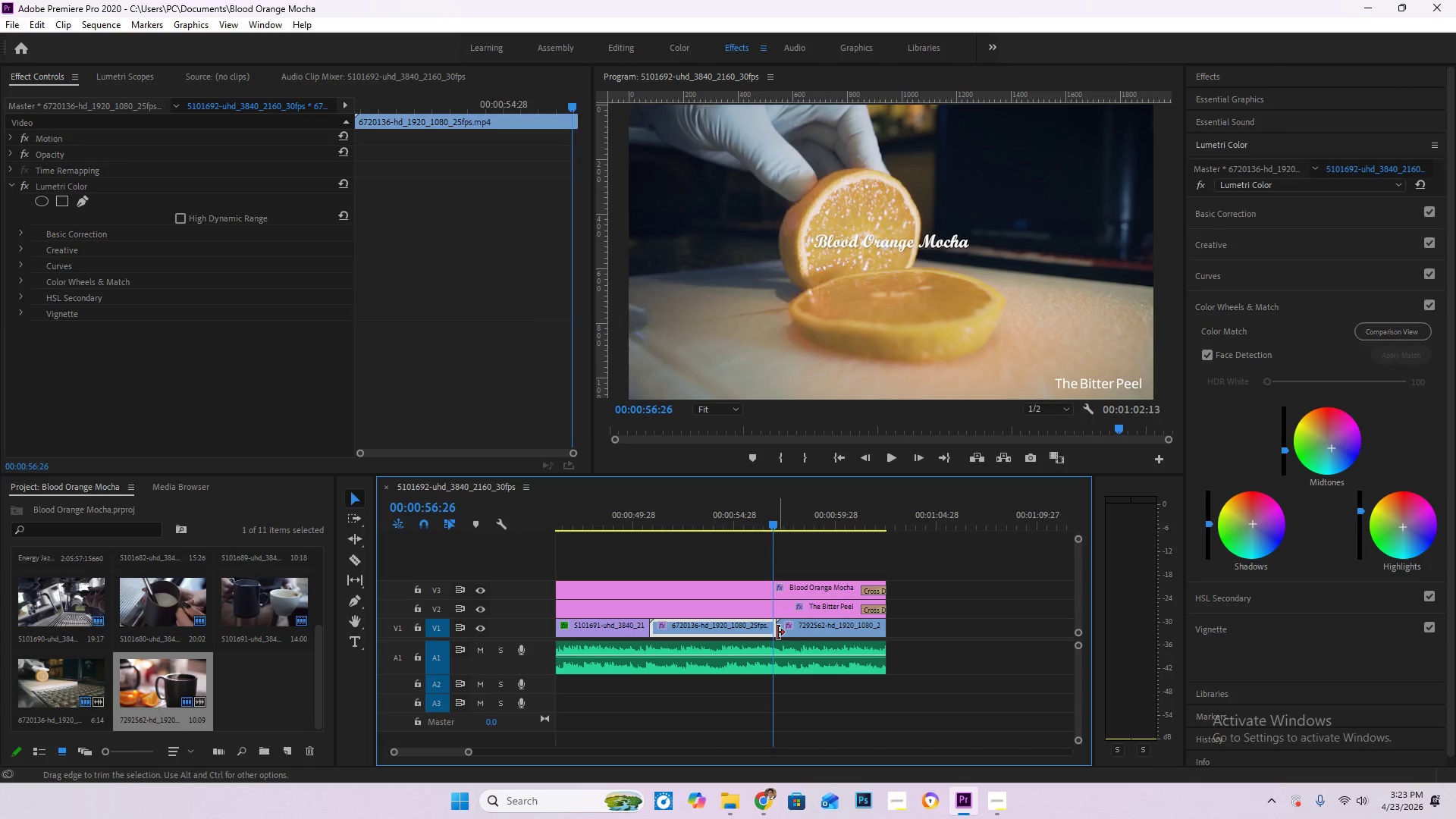 
left_click_drag(start_coordinate=[777, 632], to_coordinate=[767, 636])
 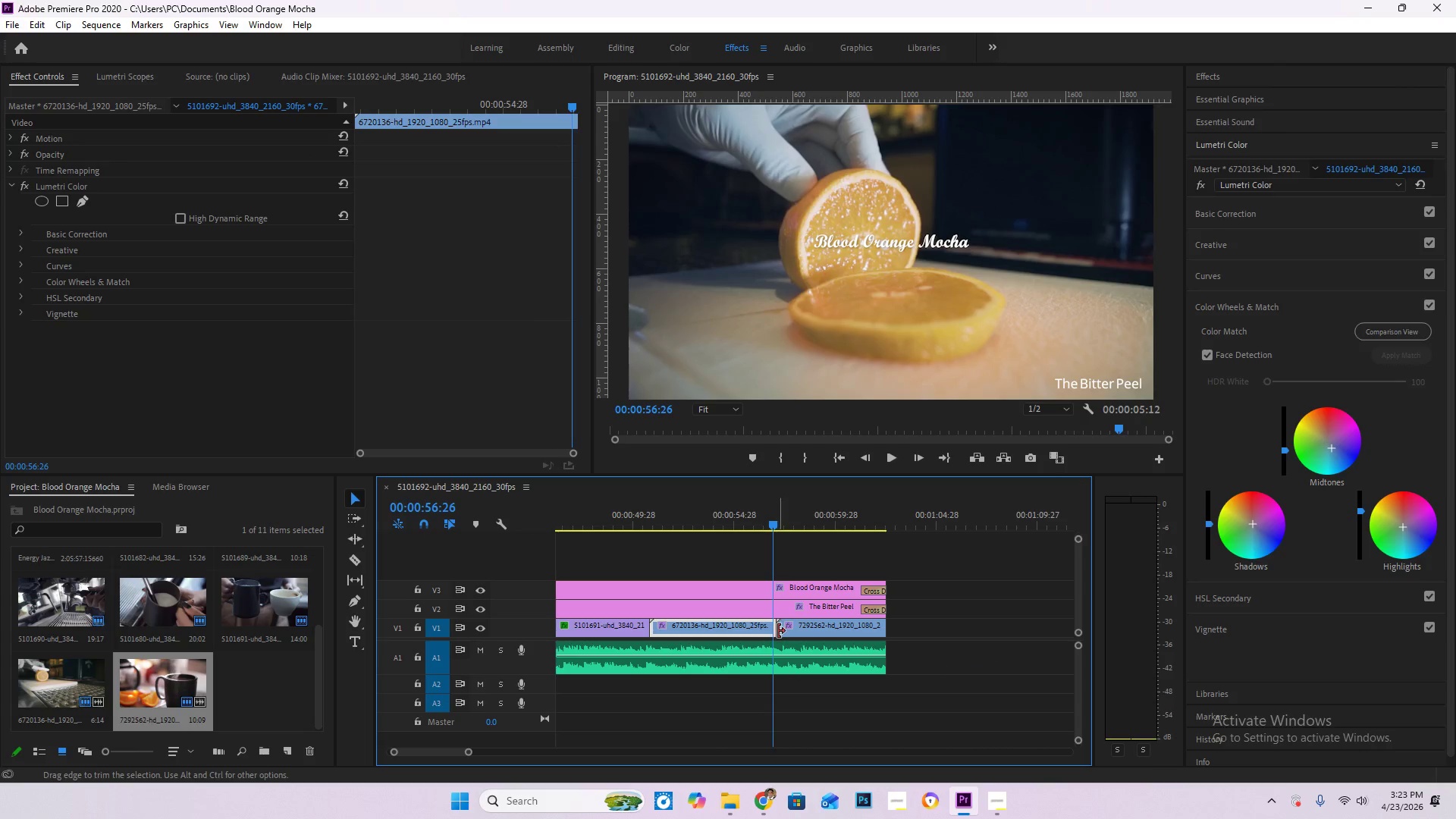 
left_click_drag(start_coordinate=[783, 632], to_coordinate=[759, 632])
 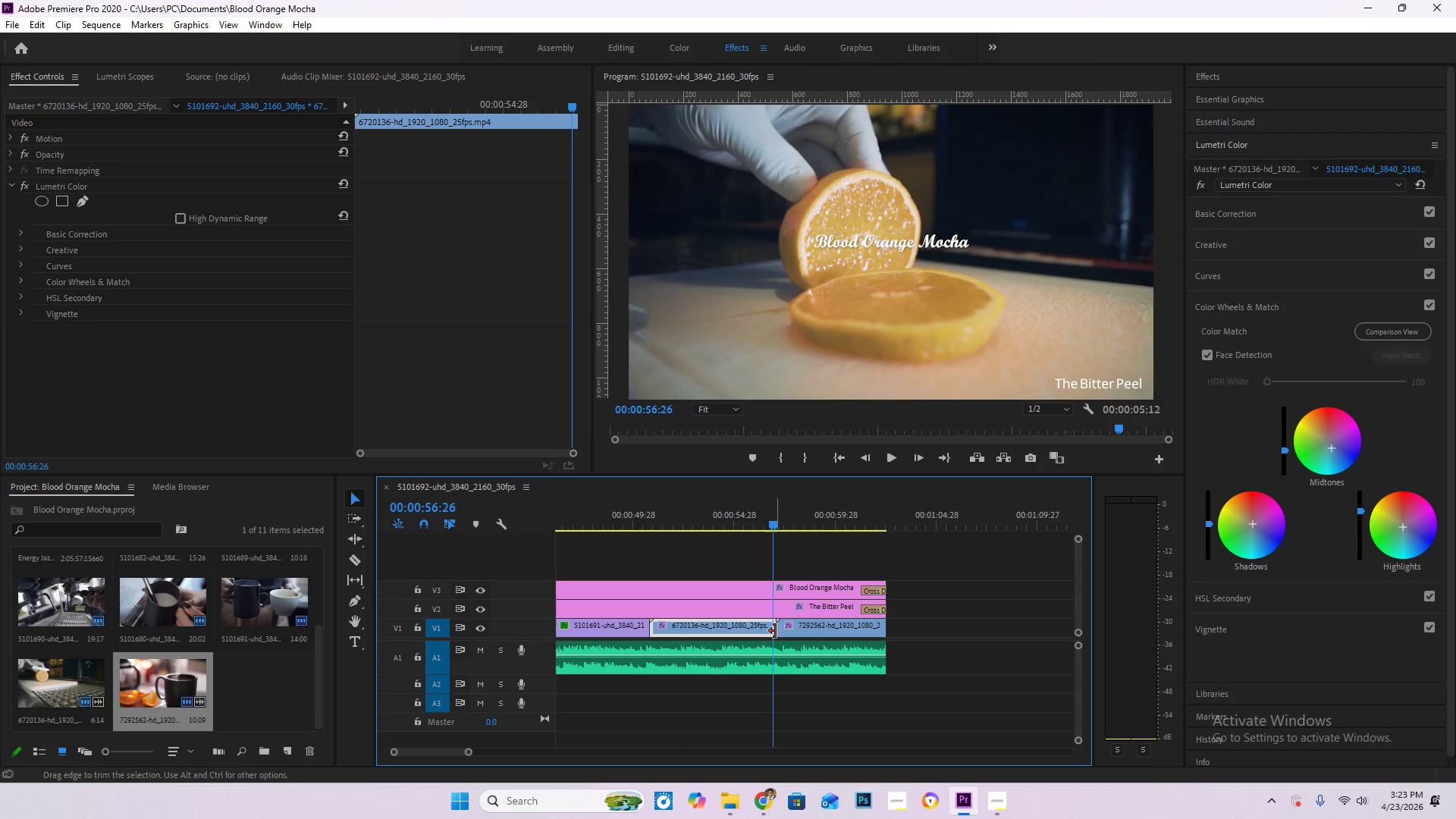 
left_click_drag(start_coordinate=[775, 631], to_coordinate=[770, 632])
 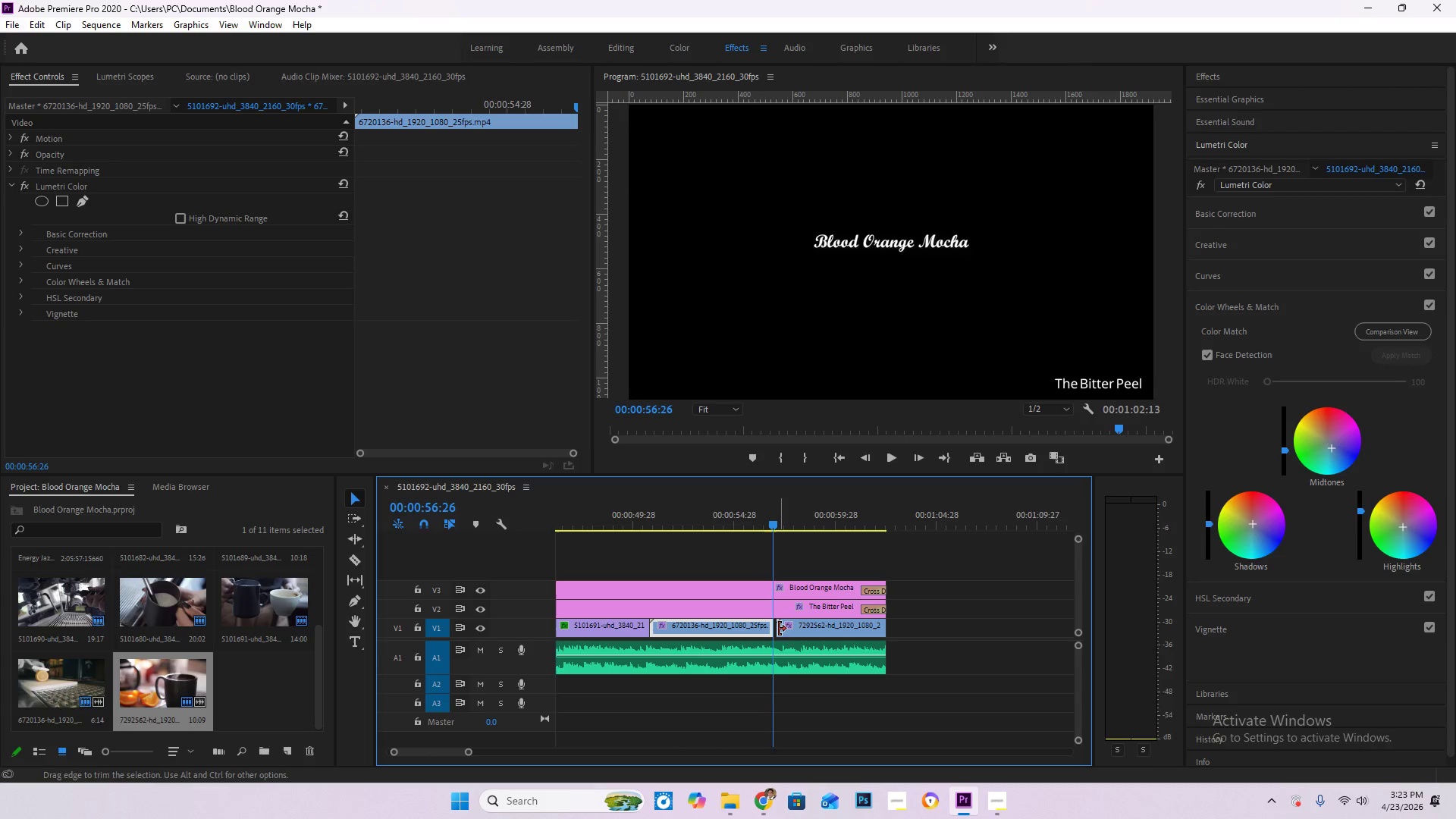 
left_click_drag(start_coordinate=[779, 629], to_coordinate=[774, 629])
 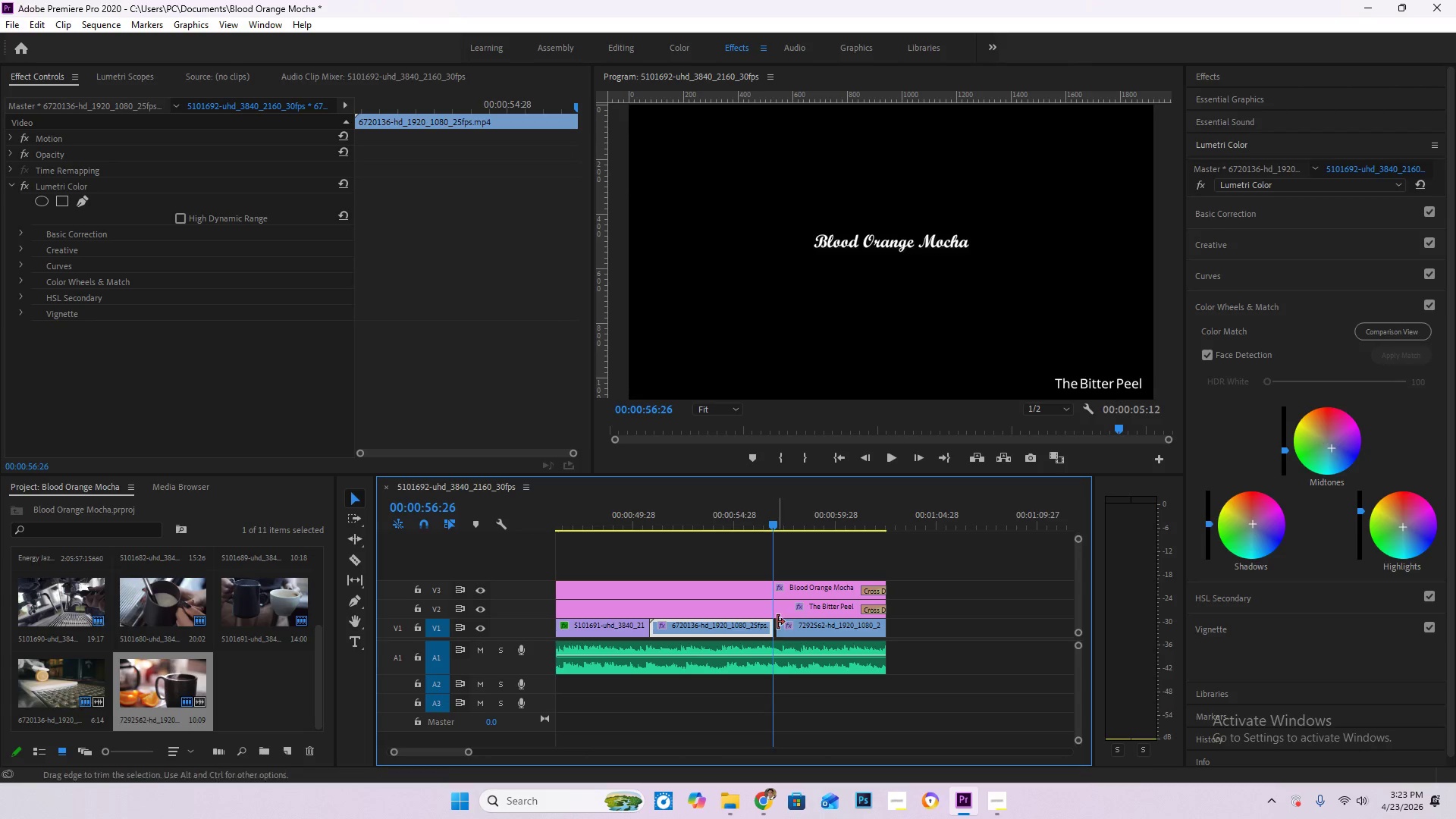 
left_click_drag(start_coordinate=[777, 623], to_coordinate=[714, 629])
 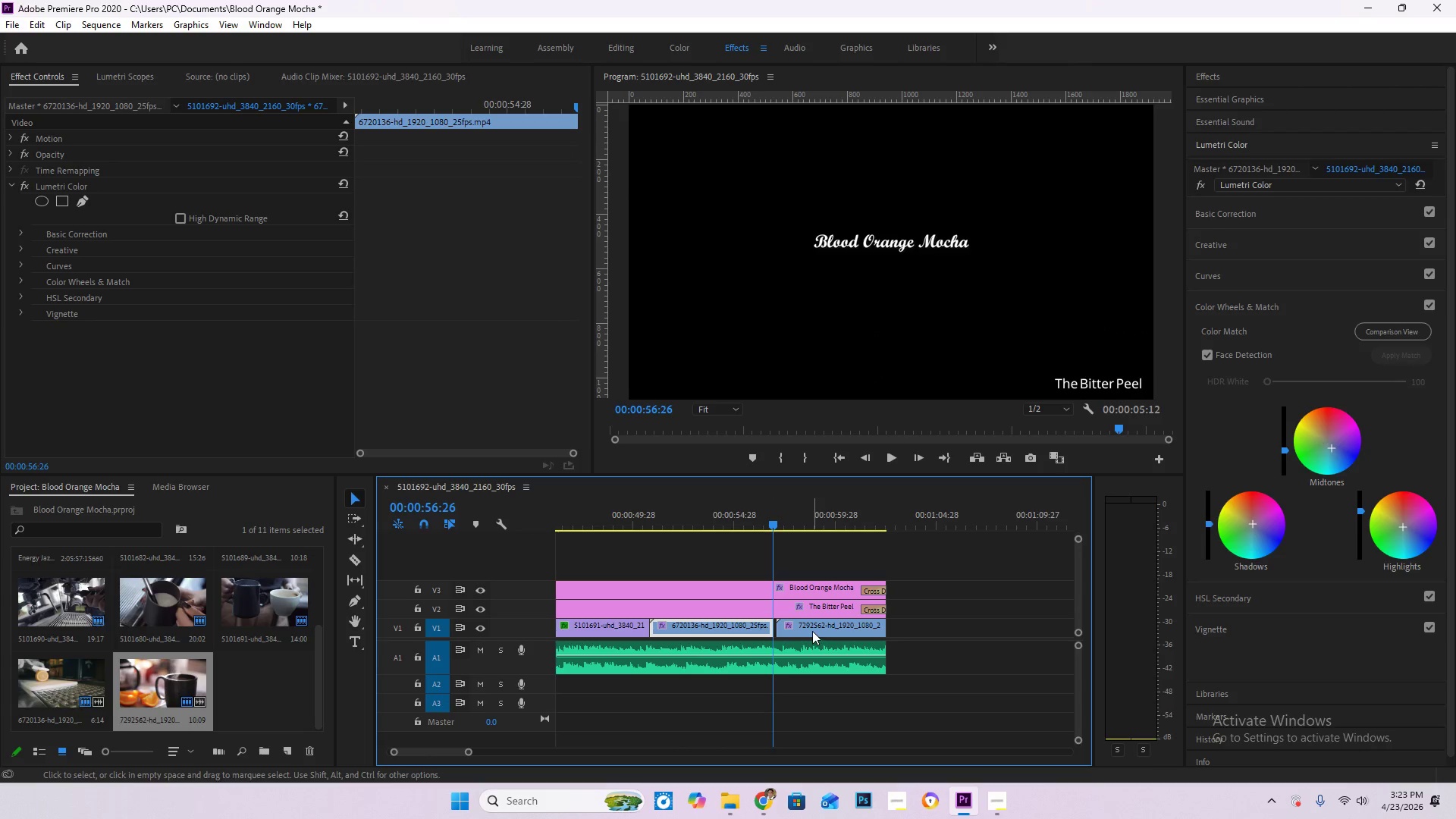 
left_click_drag(start_coordinate=[812, 631], to_coordinate=[805, 632])
 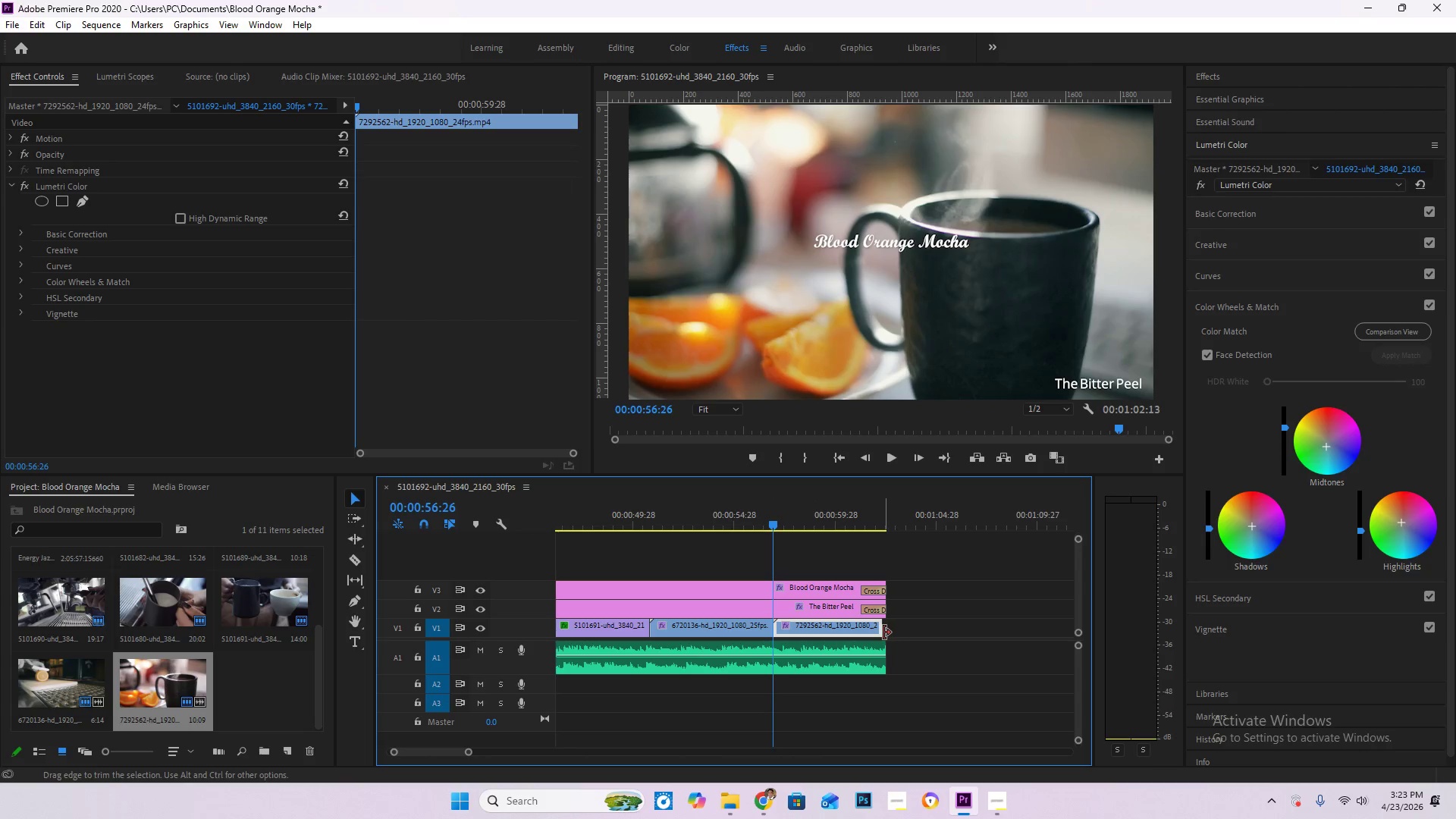 
left_click_drag(start_coordinate=[883, 632], to_coordinate=[890, 633])
 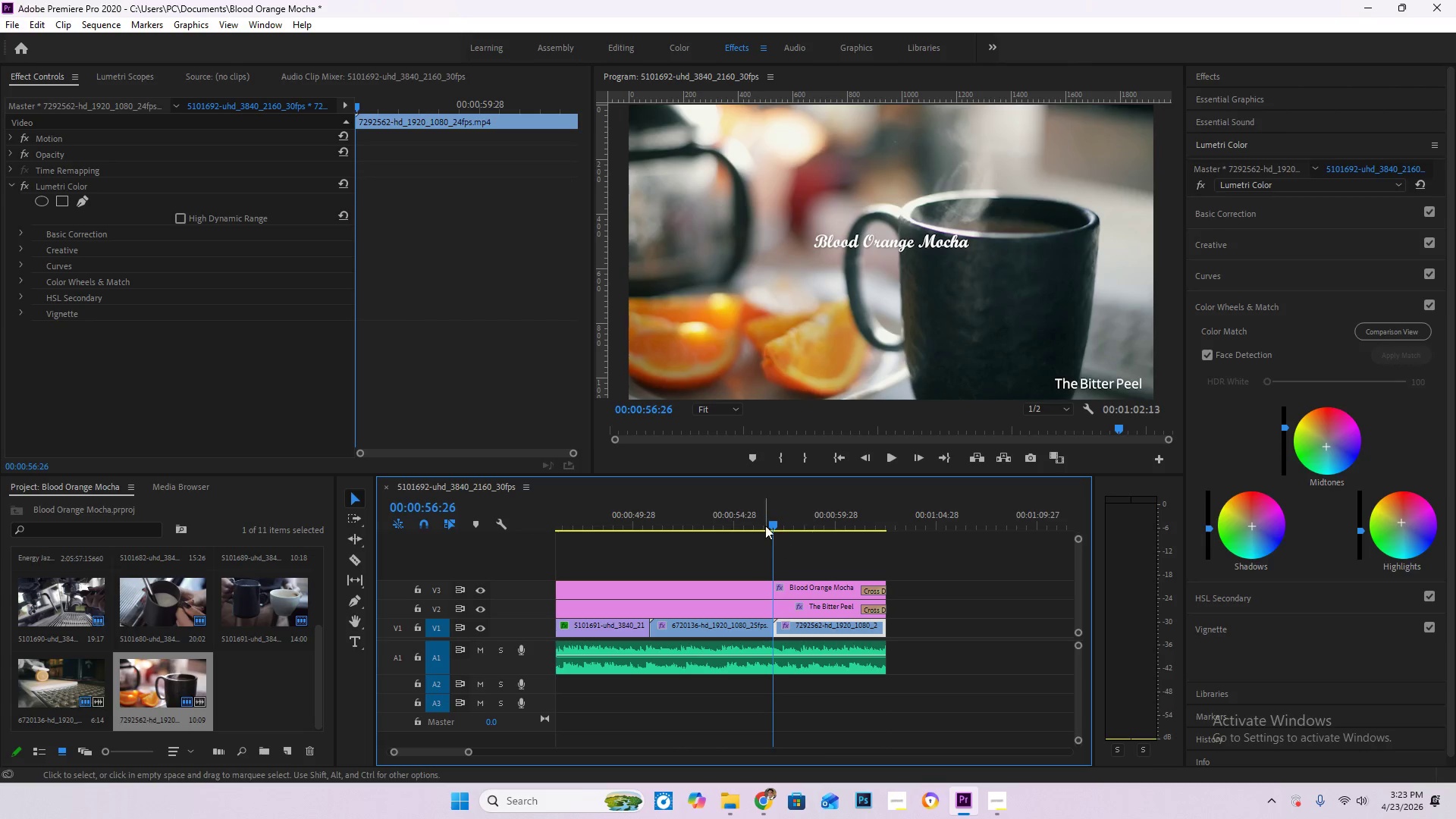 
left_click_drag(start_coordinate=[768, 525], to_coordinate=[755, 523])
 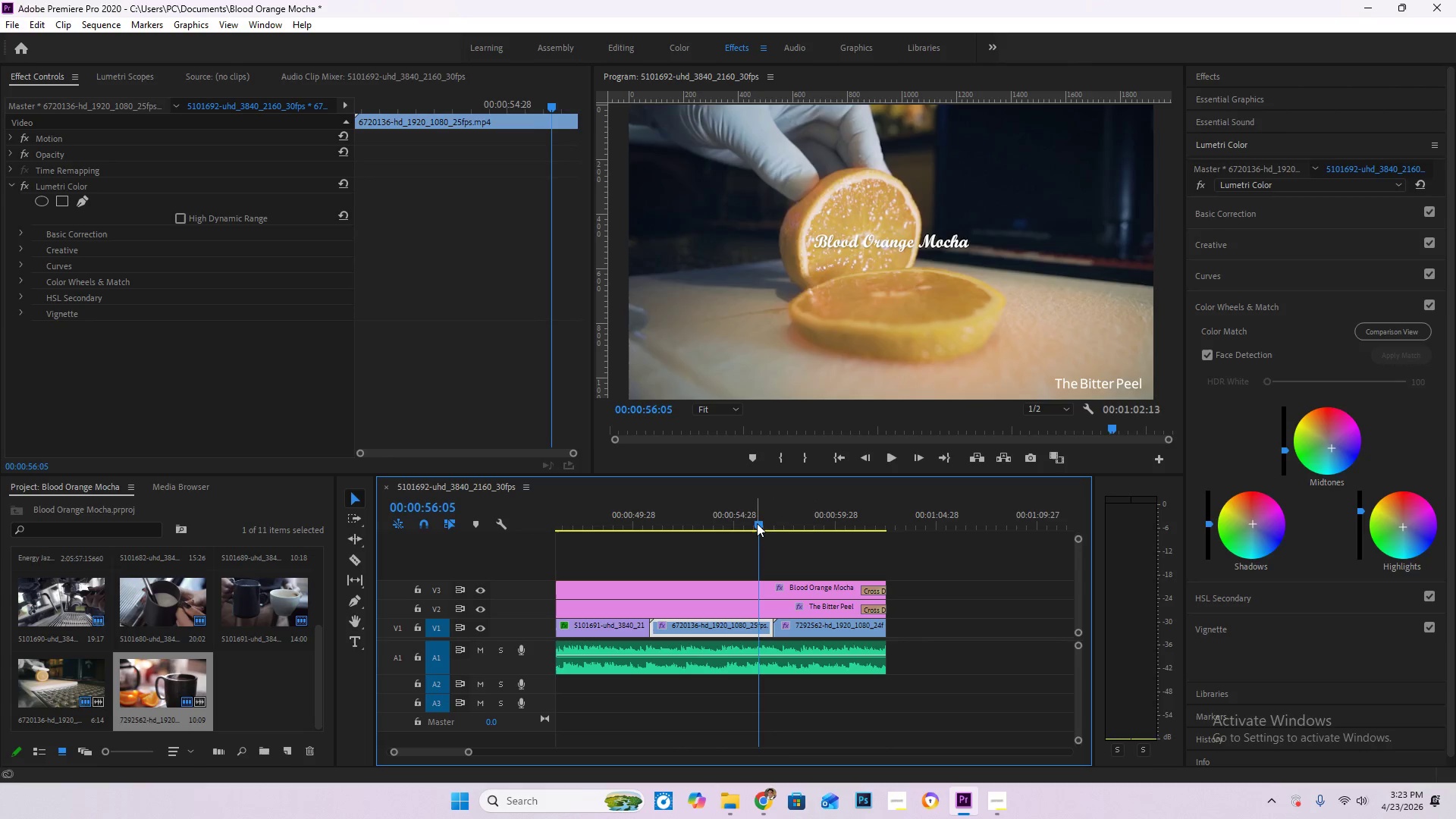 
key(Space)
 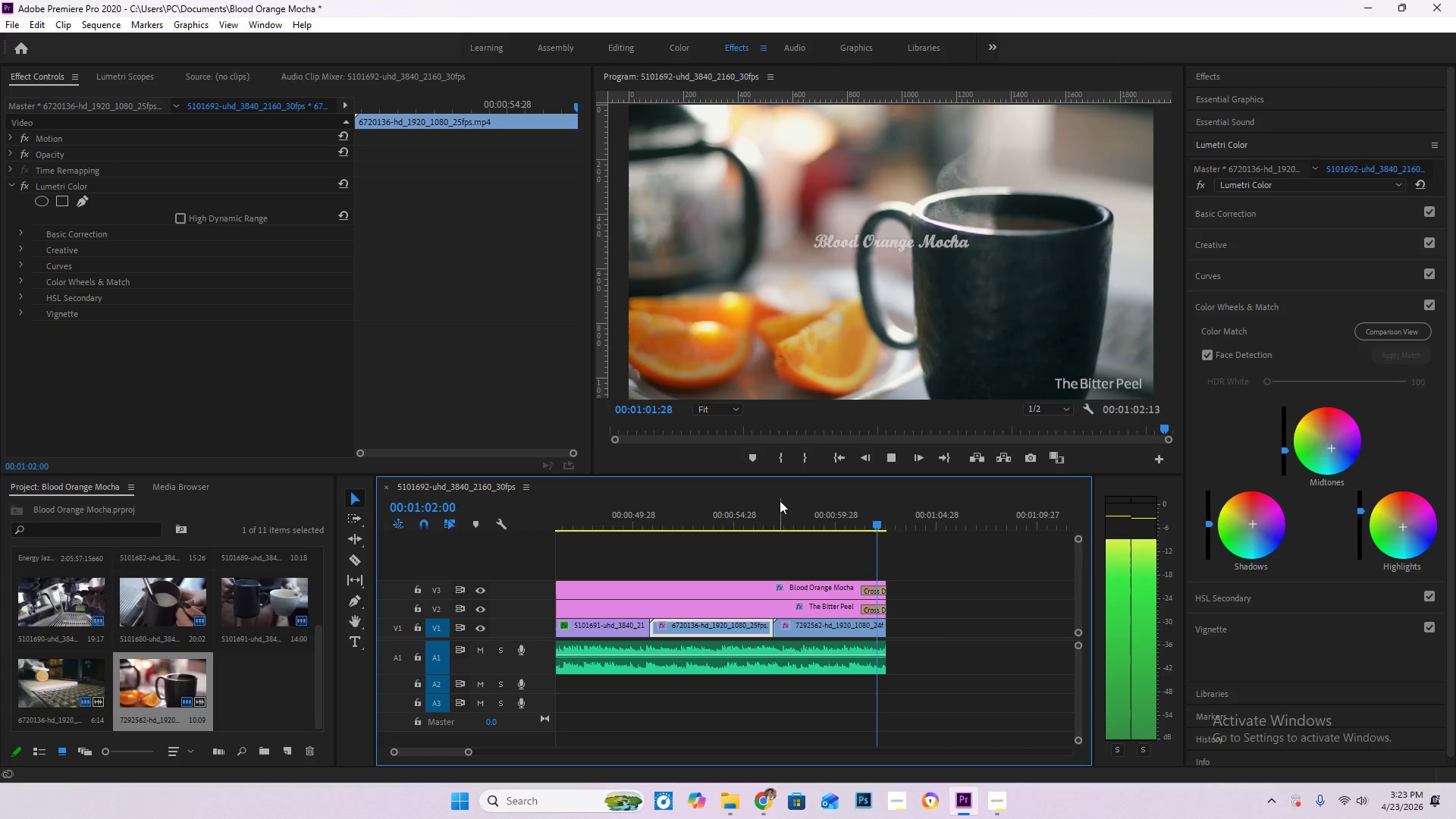 
wait(8.22)
 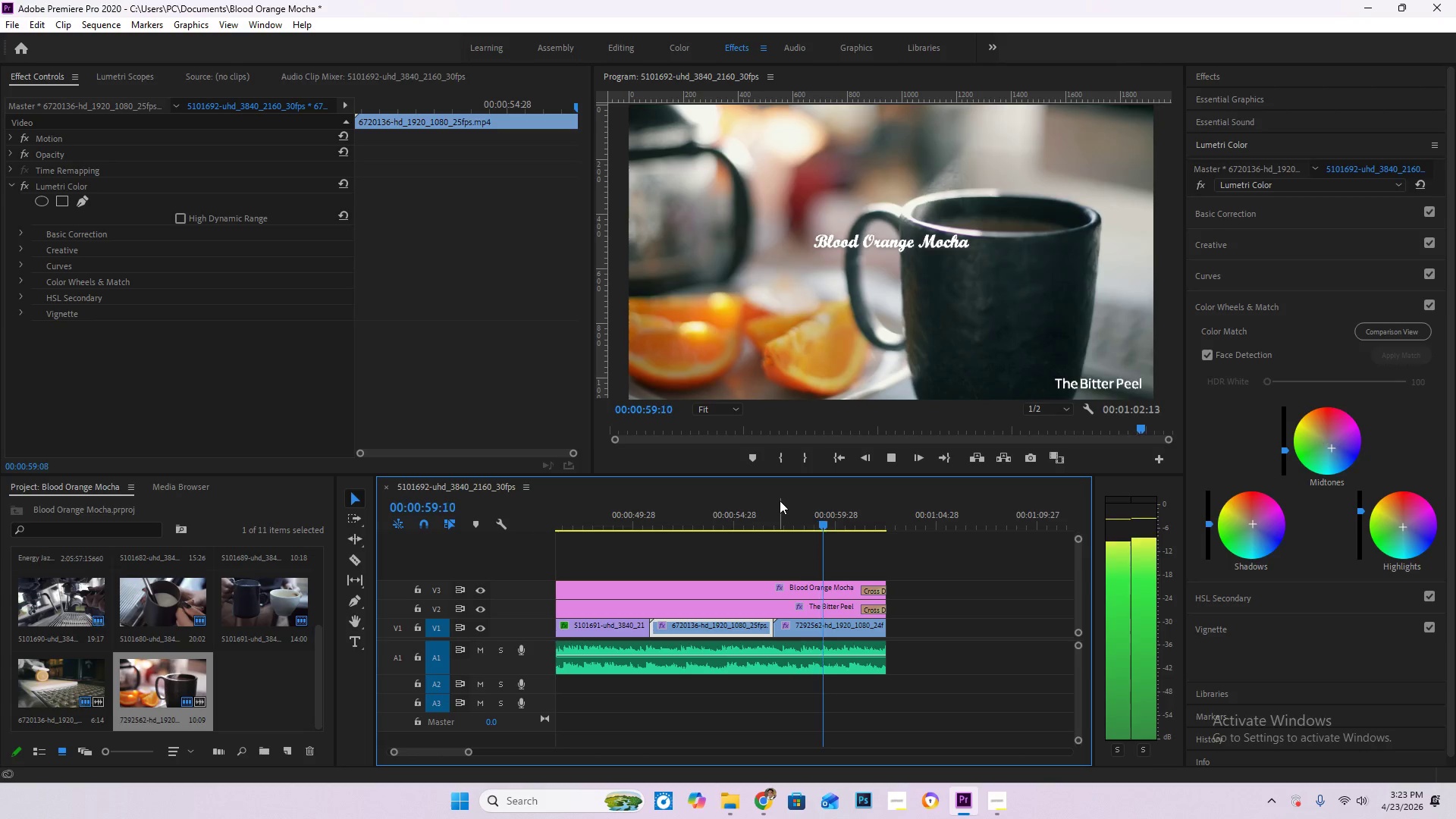 
key(Control+S)
 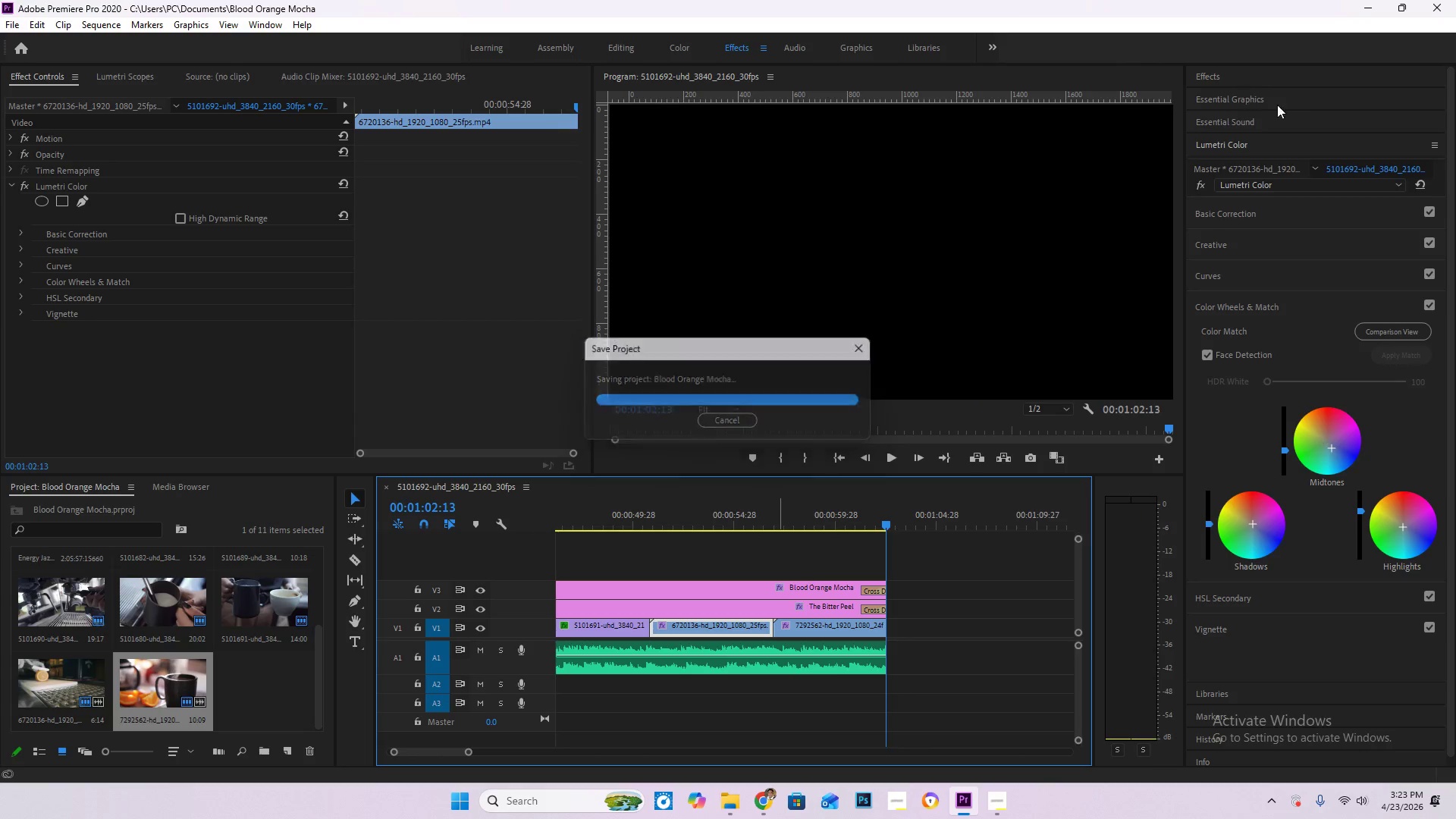 
left_click([1269, 77])
 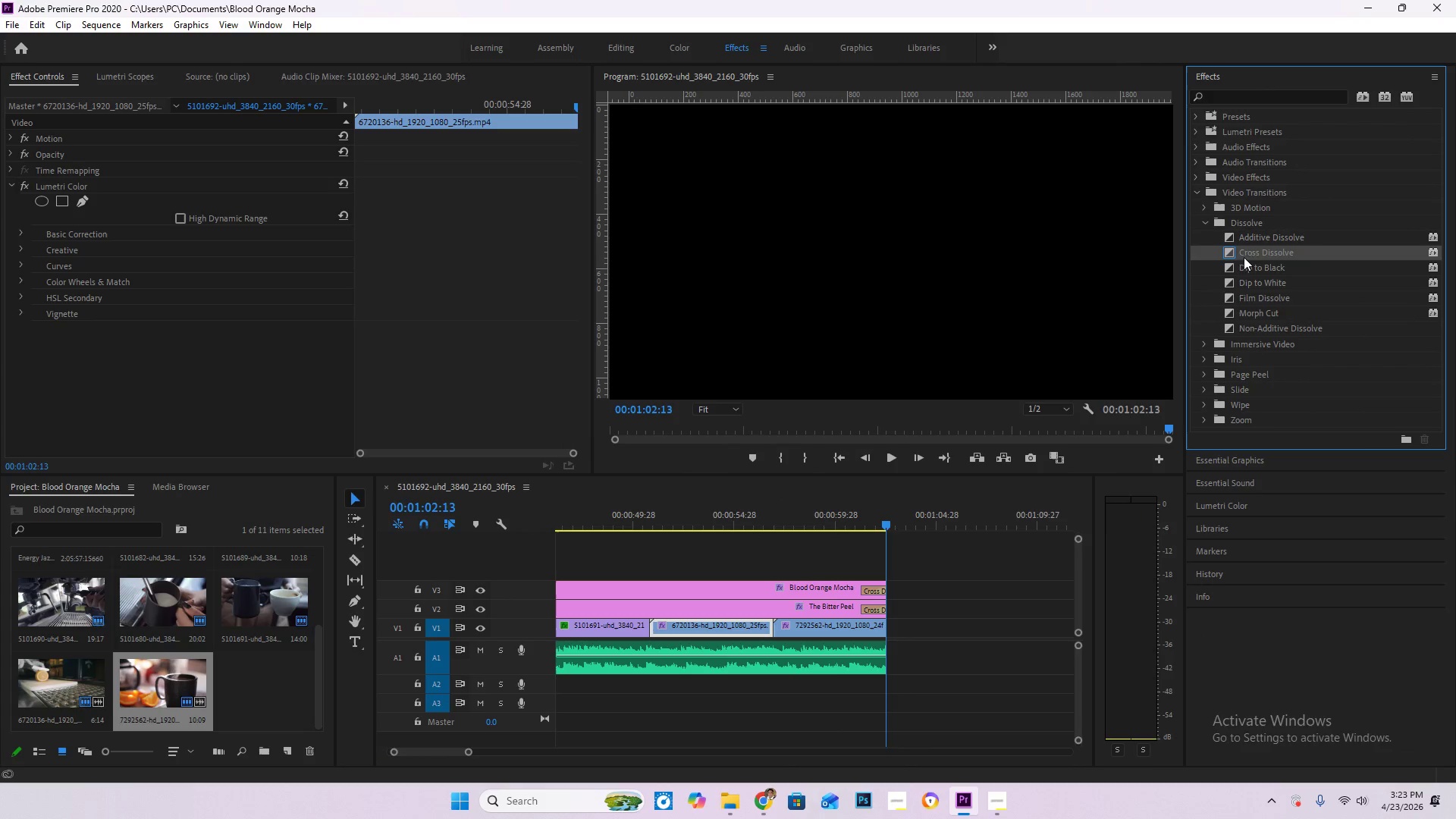 
left_click_drag(start_coordinate=[1255, 253], to_coordinate=[878, 627])
 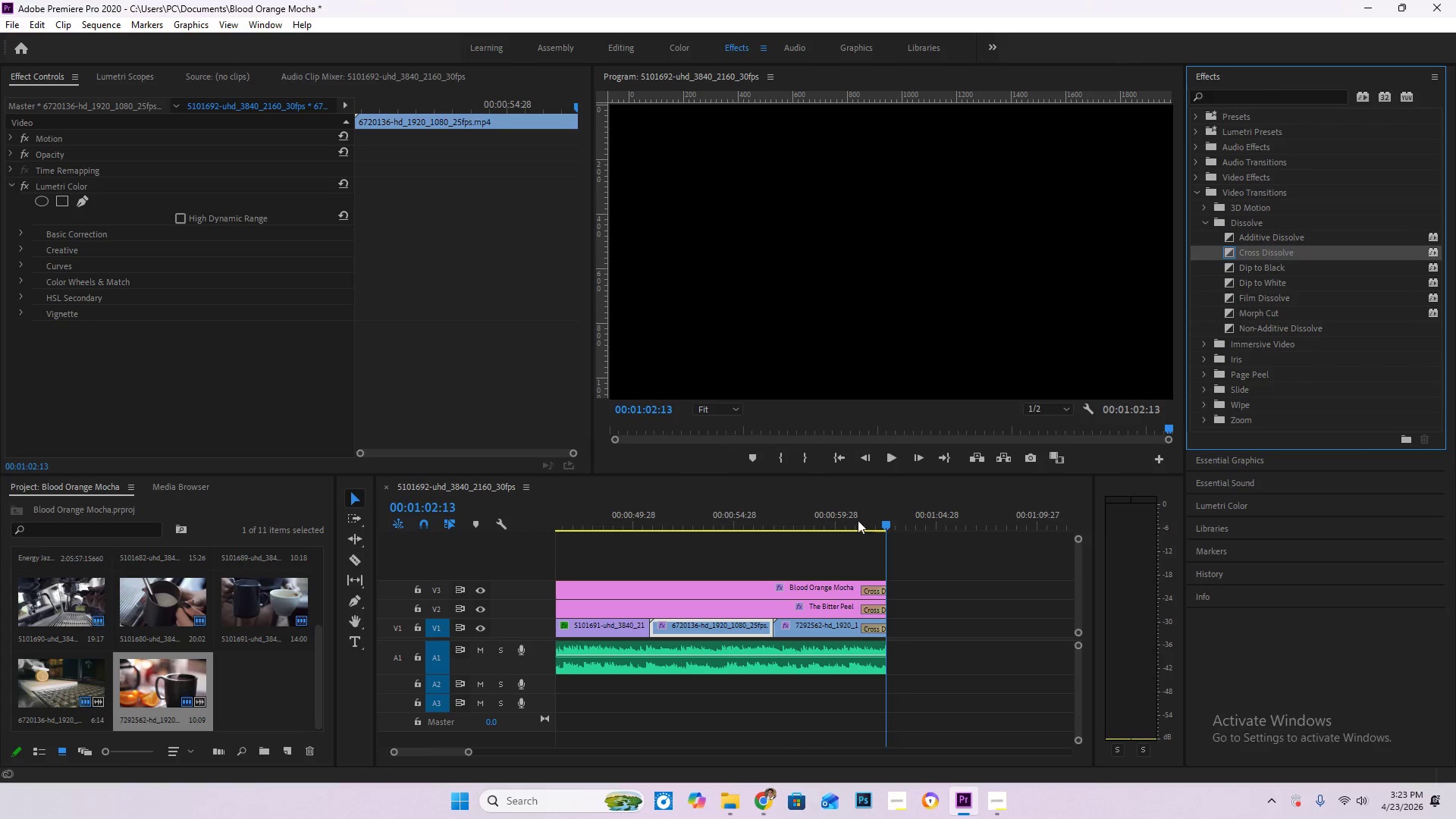 
left_click([857, 518])
 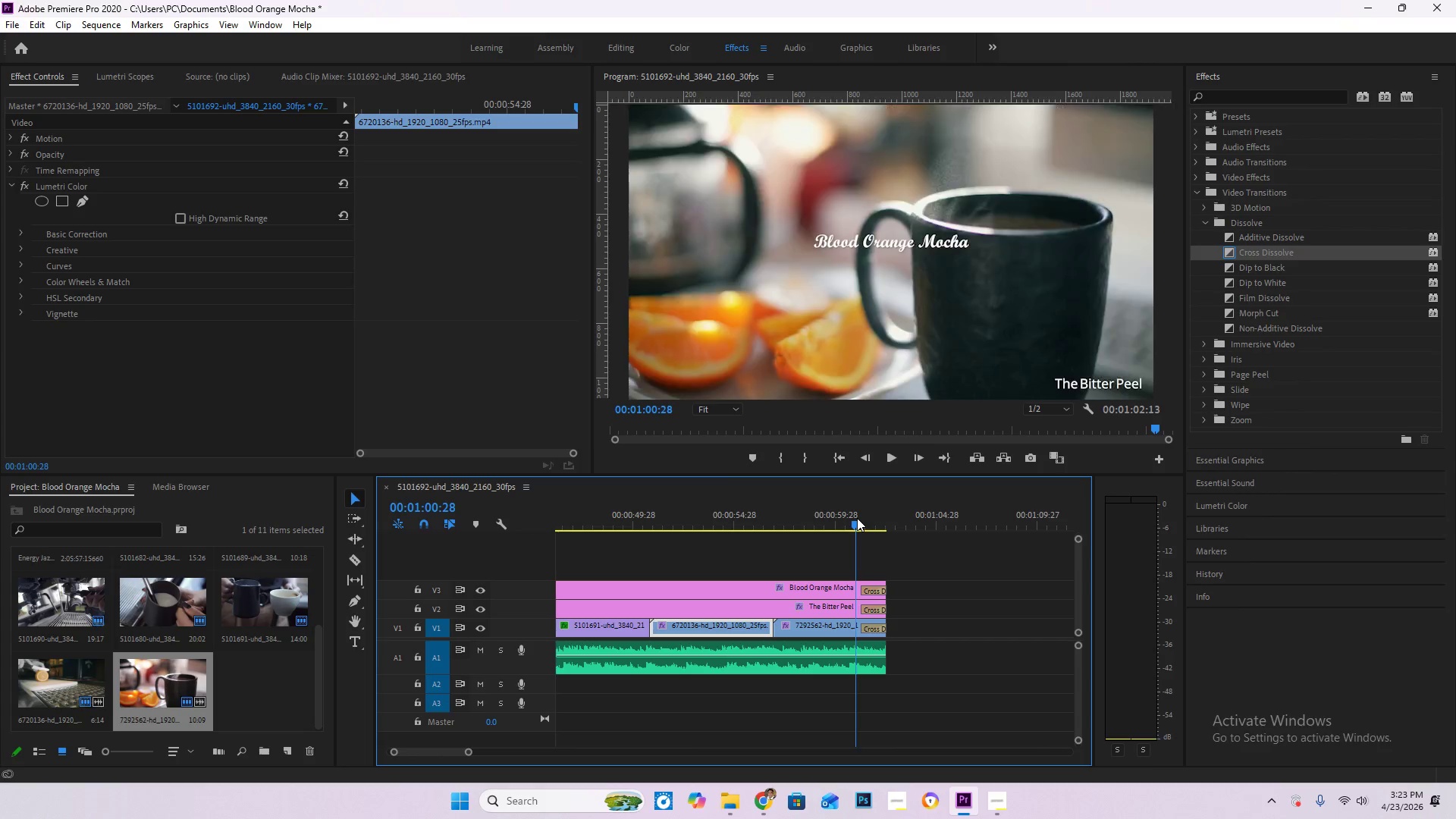 
key(Space)
 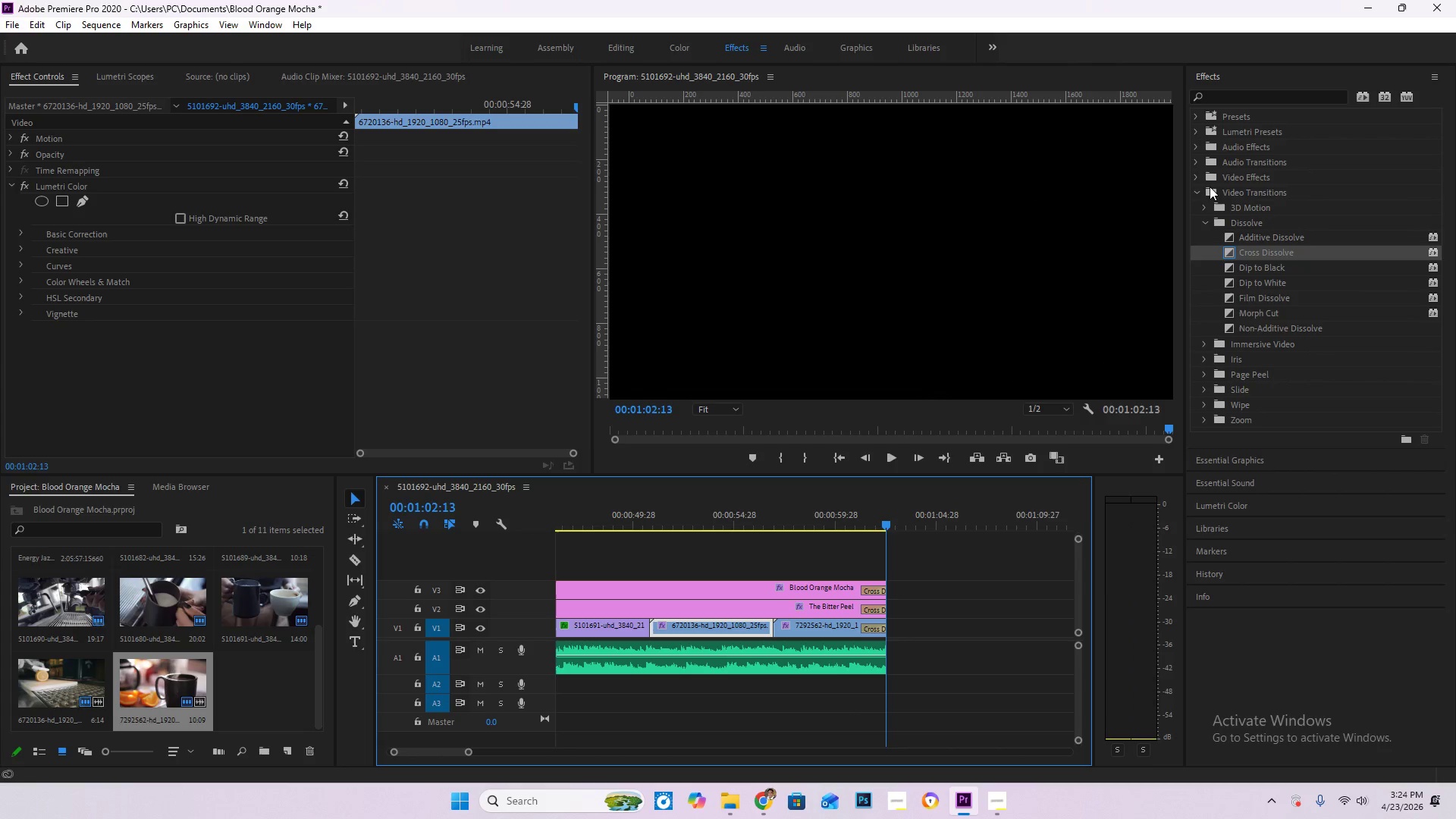 
double_click([1198, 182])
 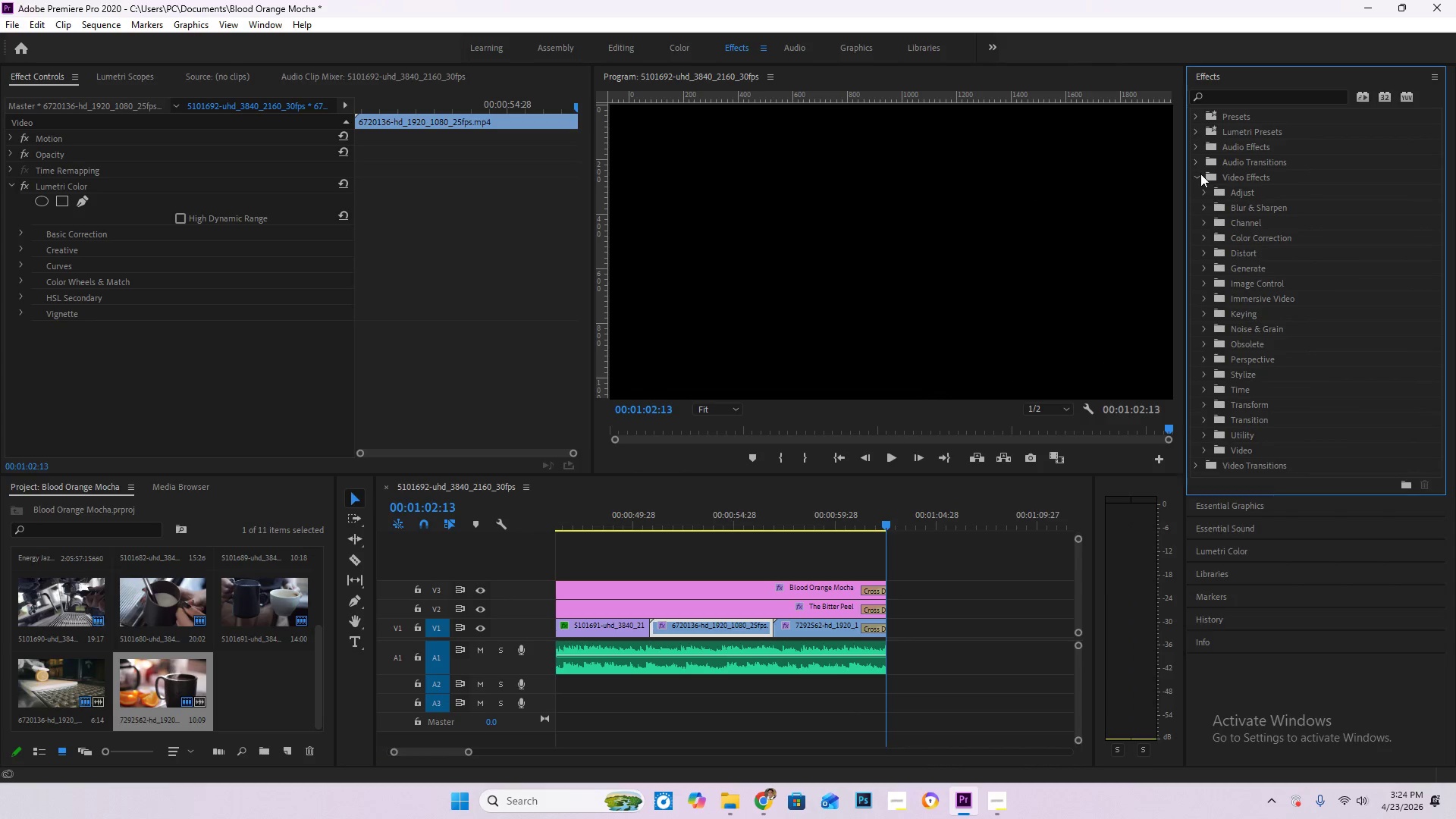 
double_click([1197, 160])
 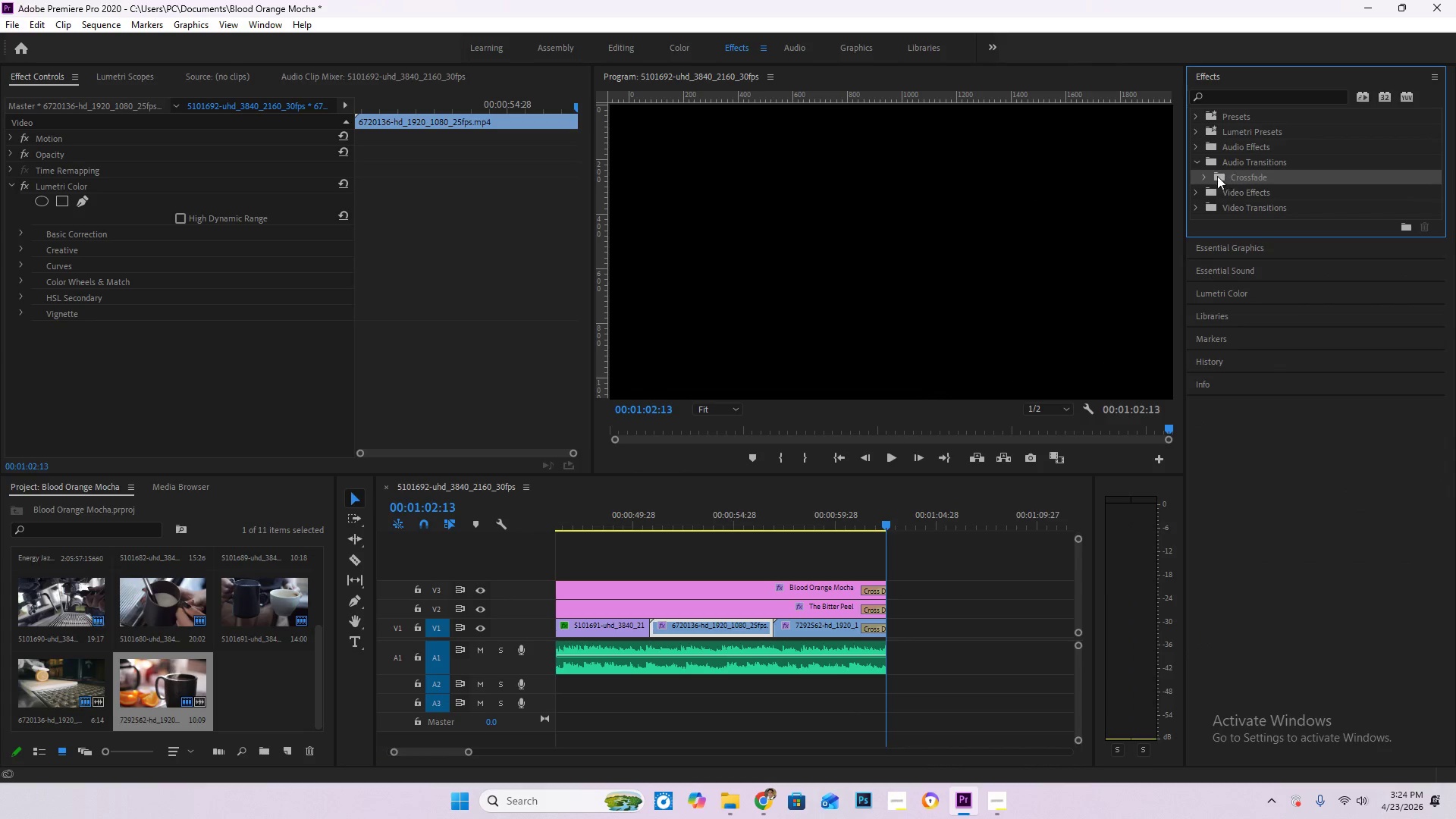 
double_click([1204, 175])
 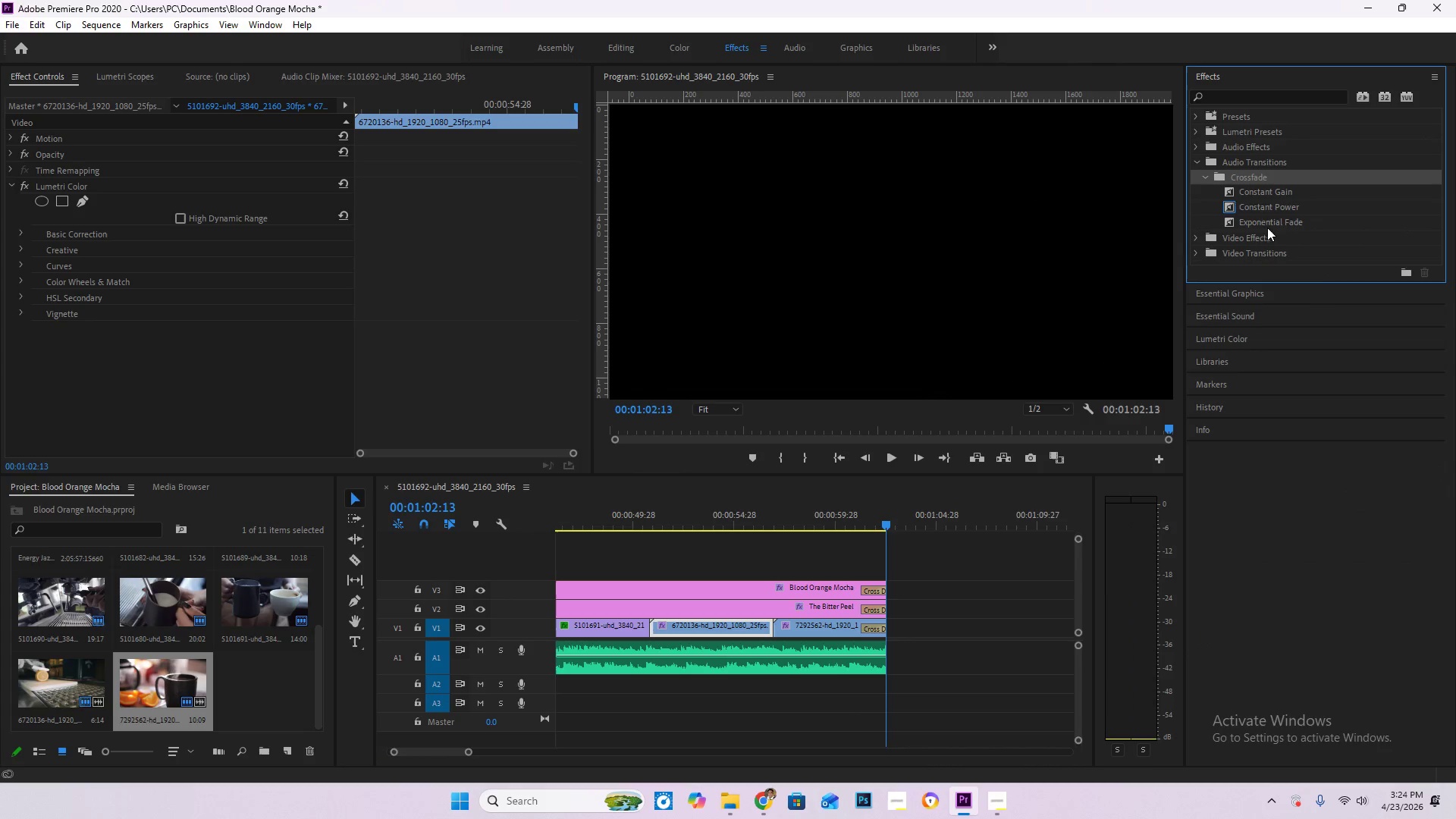 
left_click([1267, 221])
 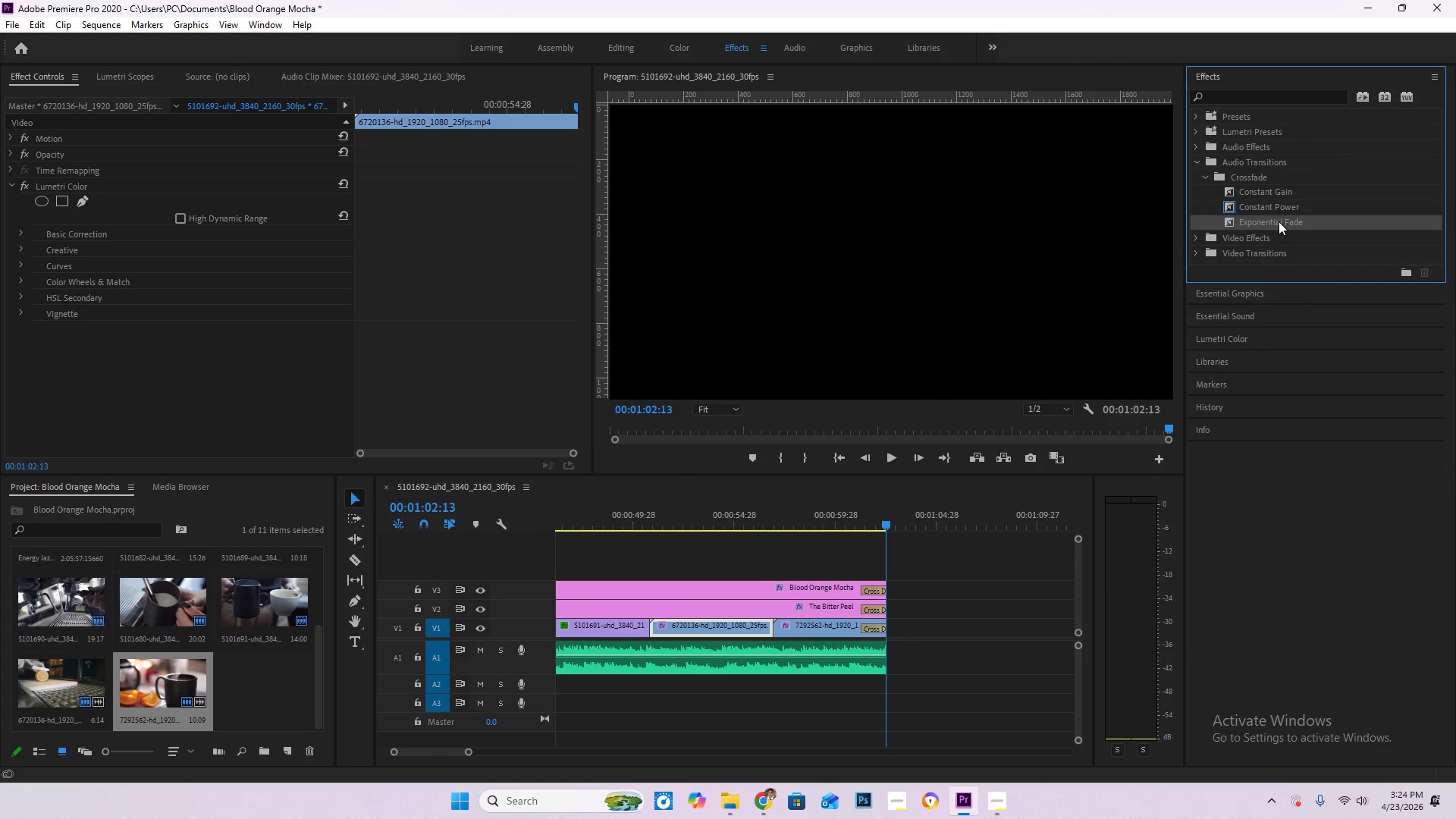 
left_click_drag(start_coordinate=[1279, 221], to_coordinate=[876, 661])
 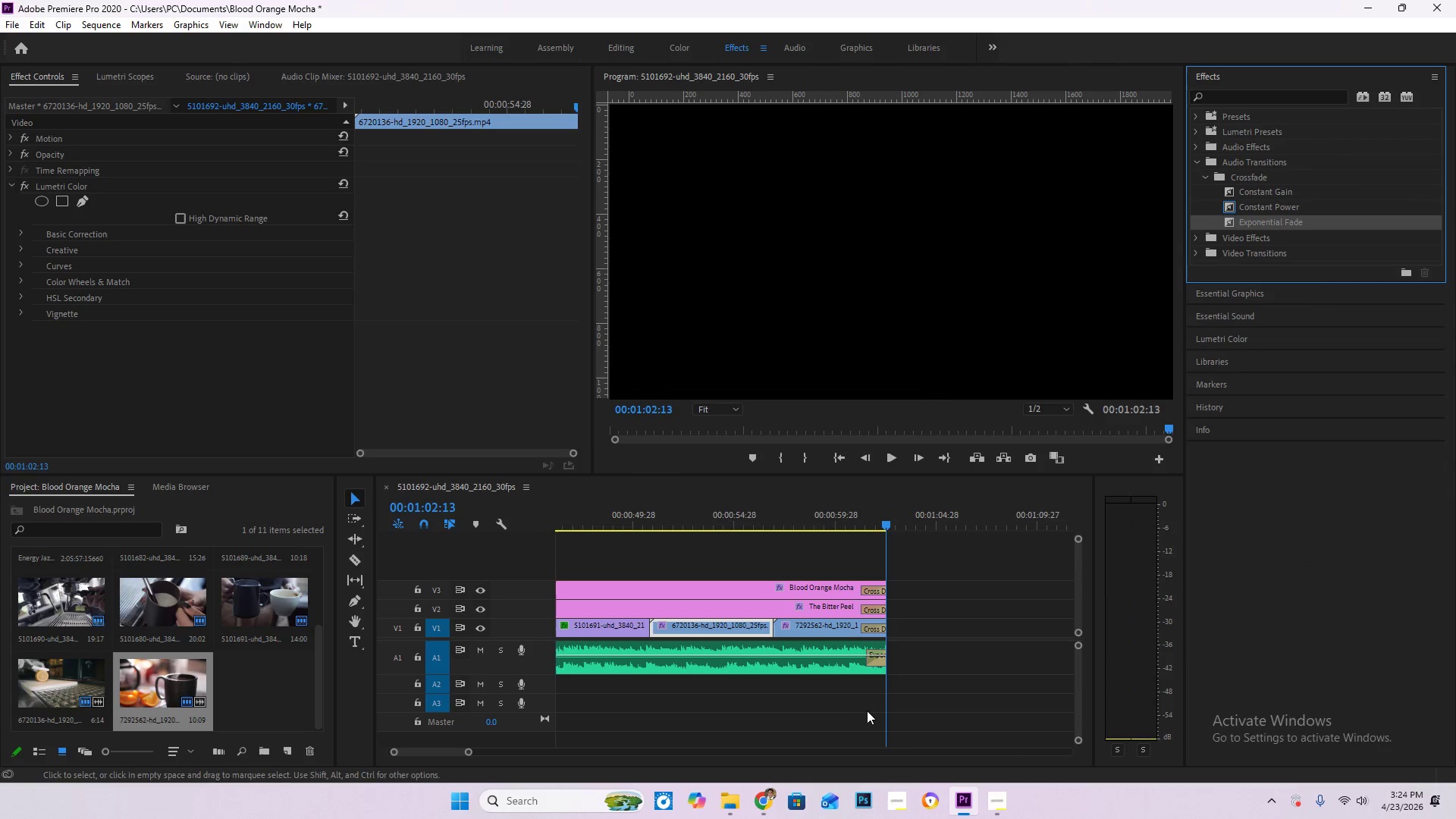 
hold_key(key=AltLeft, duration=0.95)
scroll: coordinate [840, 755], scroll_direction: down, amount: 17.0
 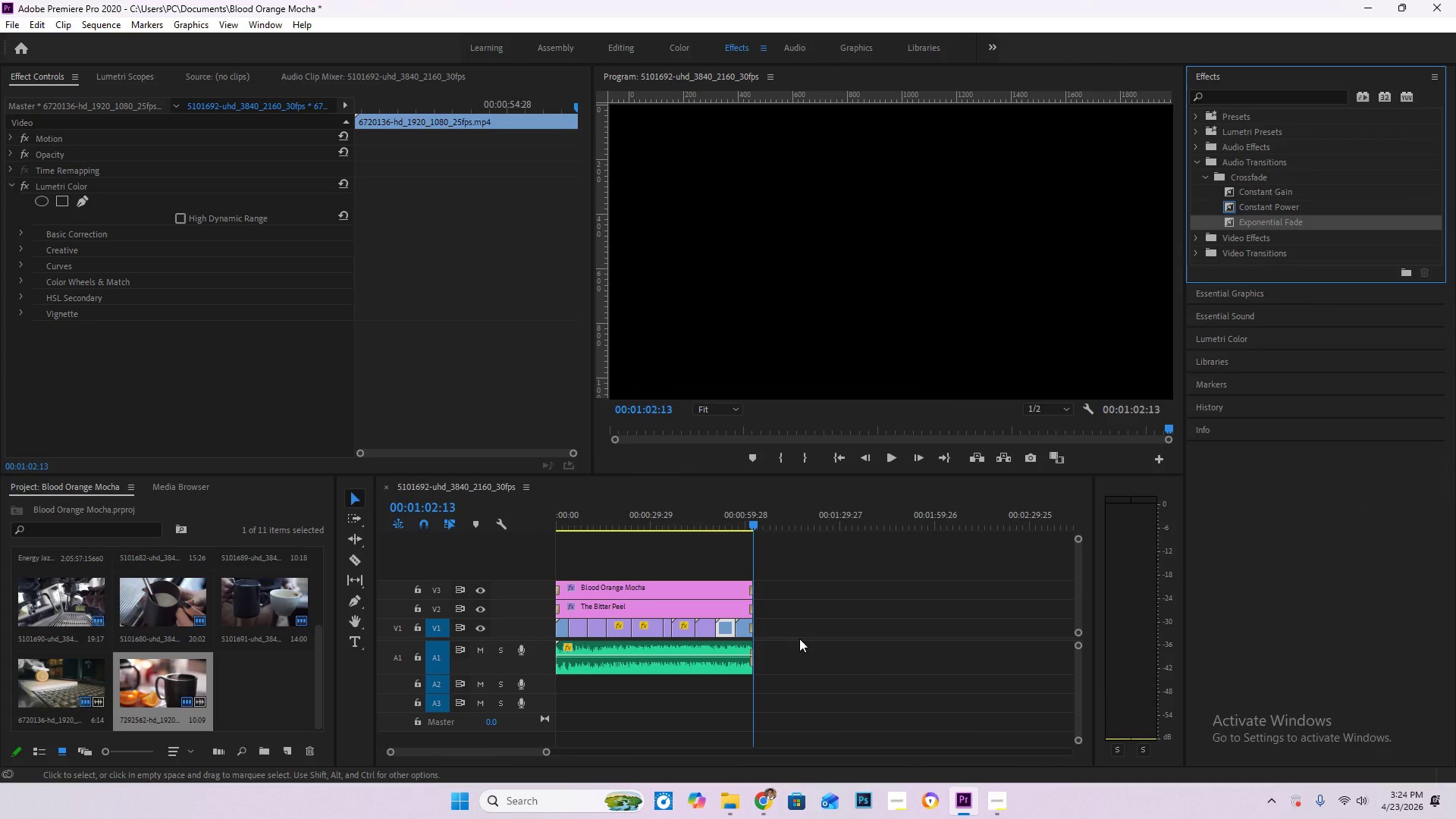 
left_click_drag(start_coordinate=[795, 635], to_coordinate=[562, 631])
 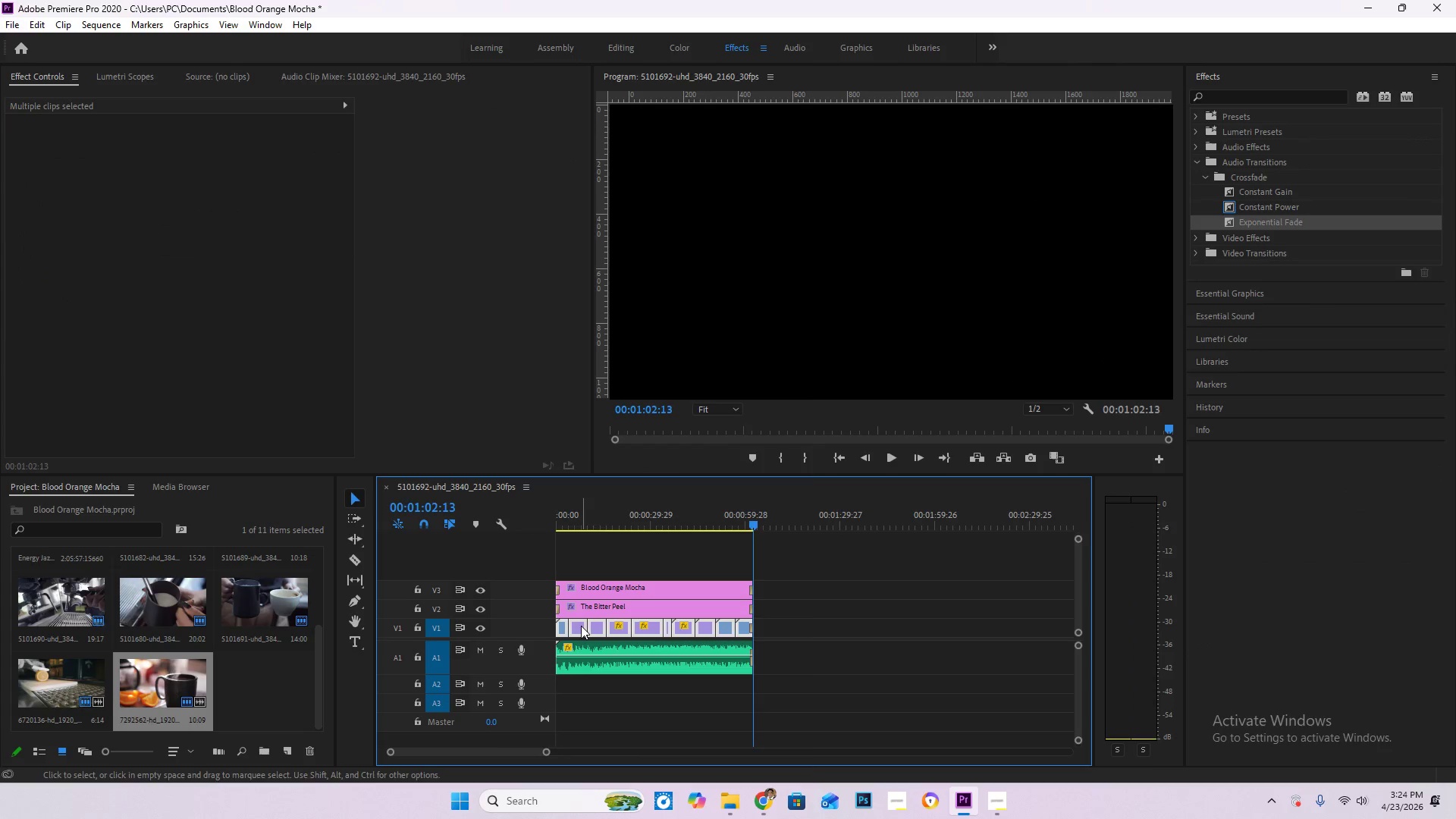 
right_click([581, 626])
 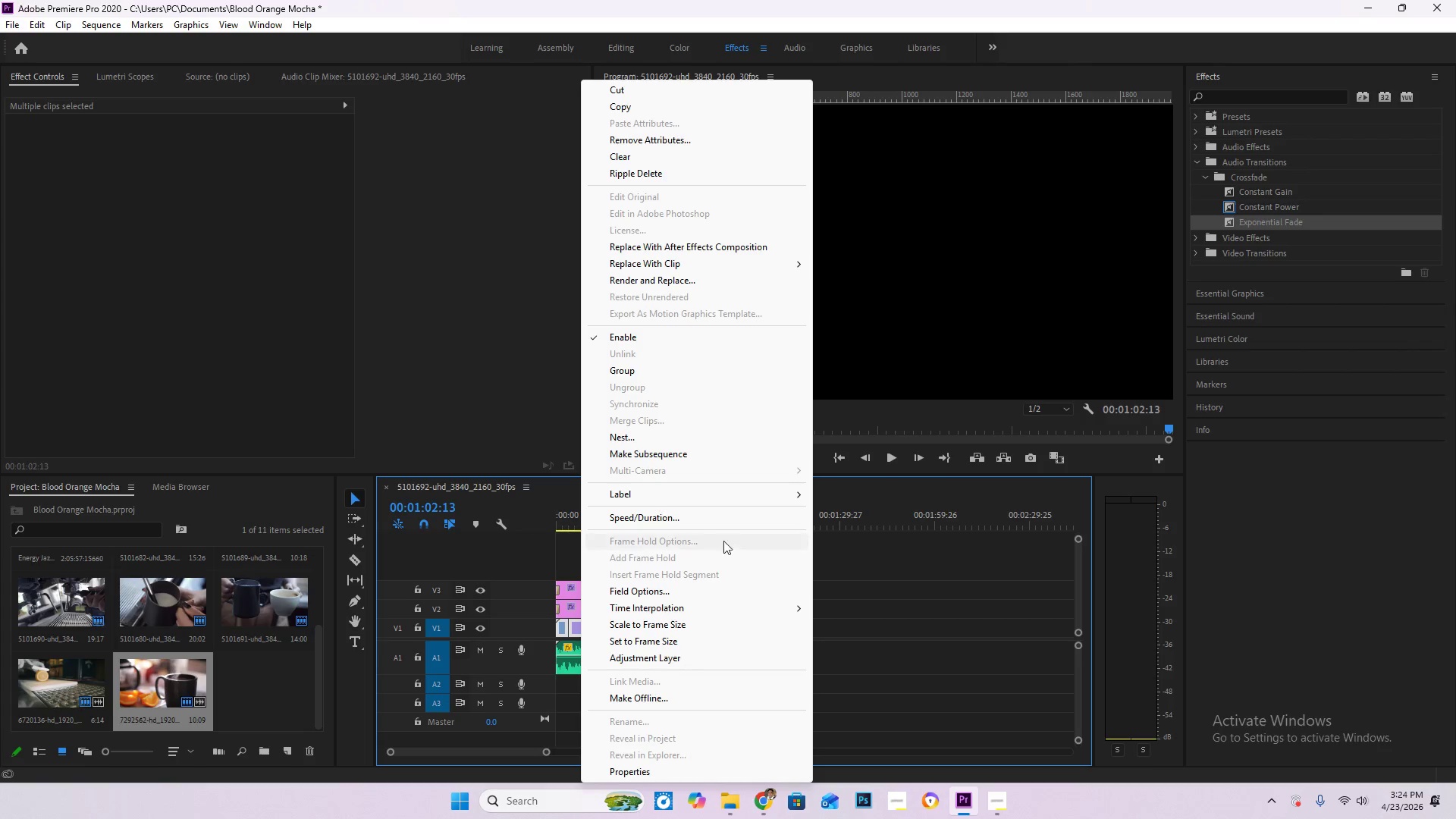 
left_click([664, 438])
 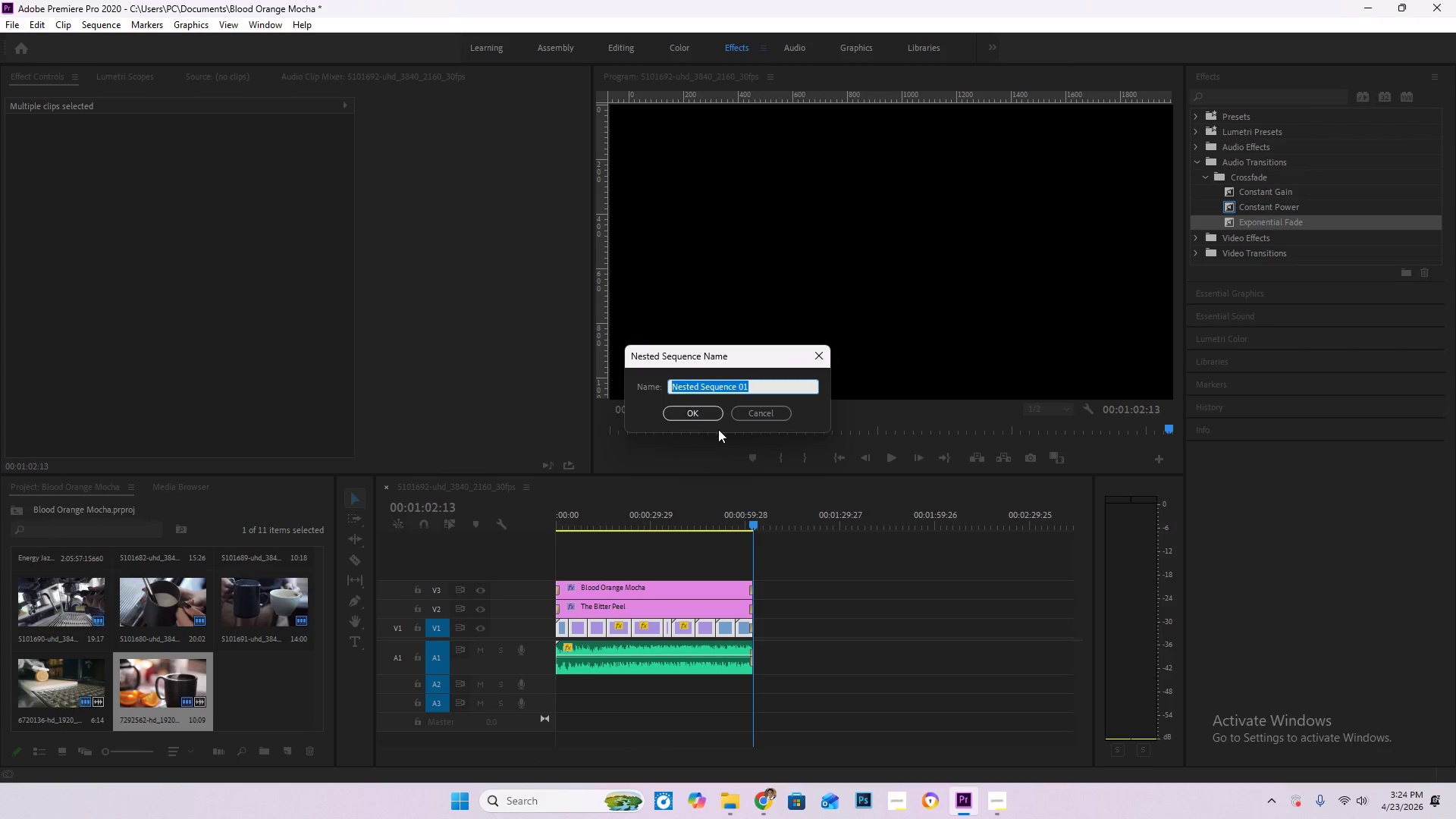 
left_click([714, 417])
 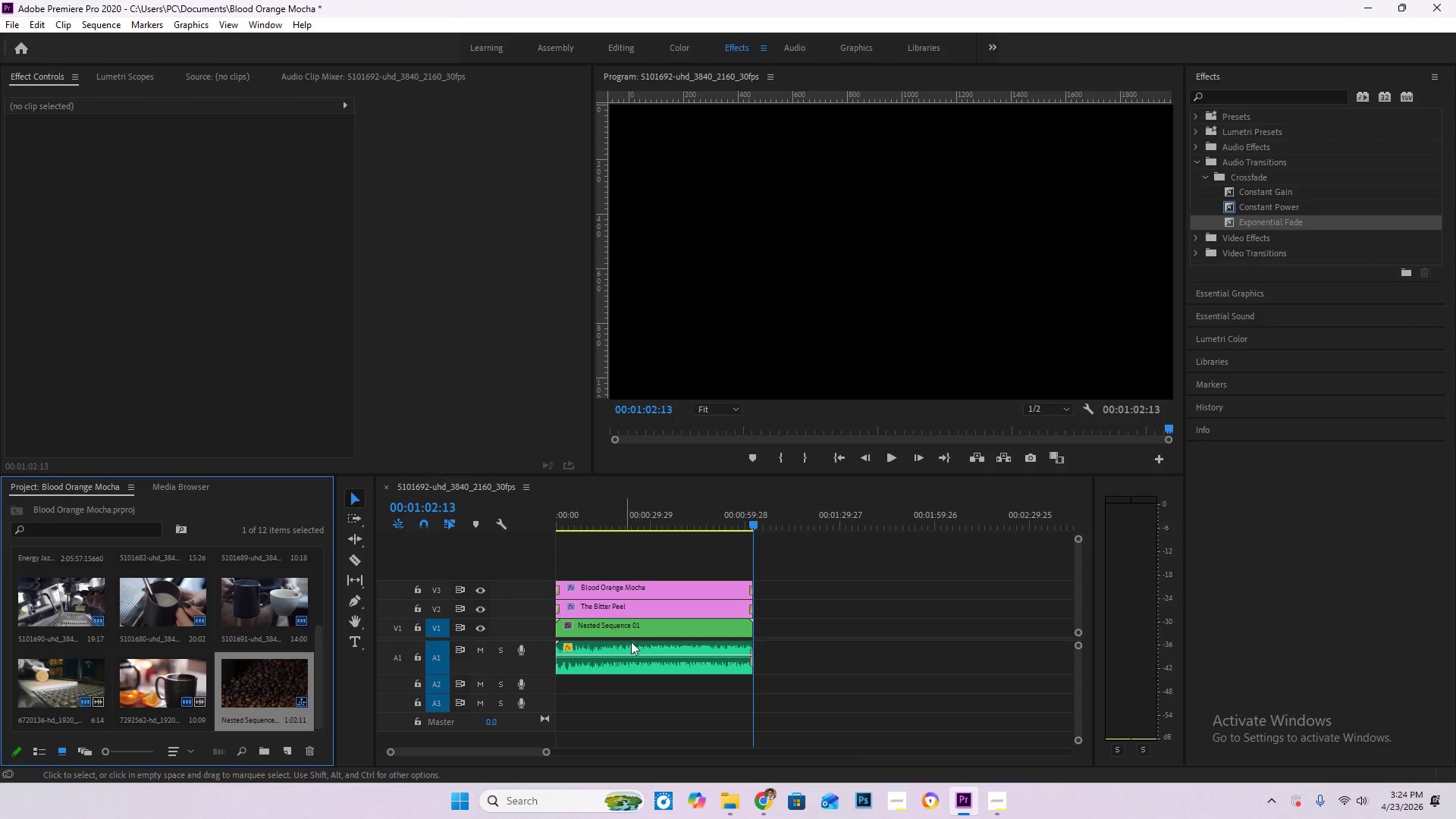 
left_click([639, 630])
 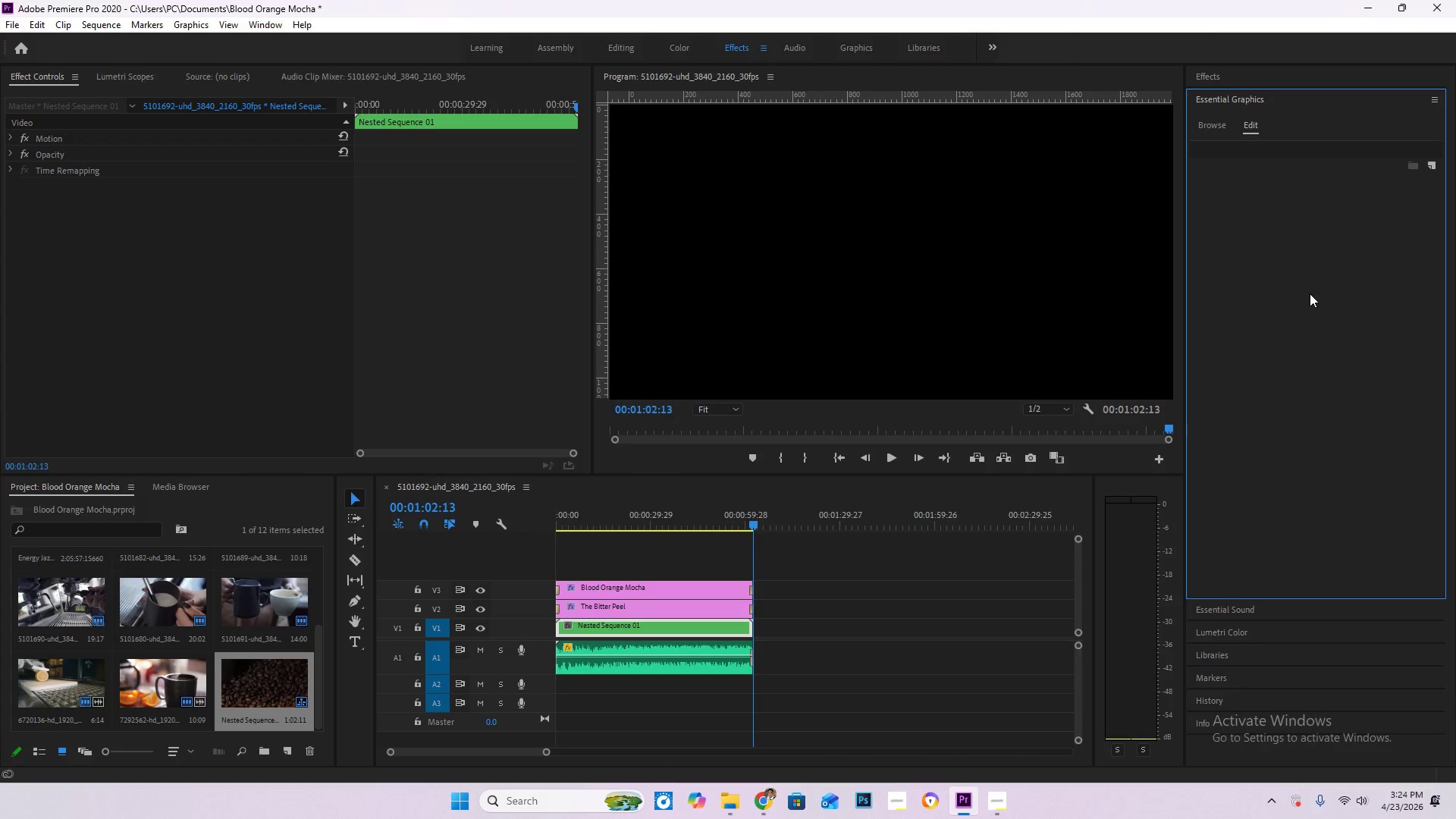 
left_click([1247, 93])
 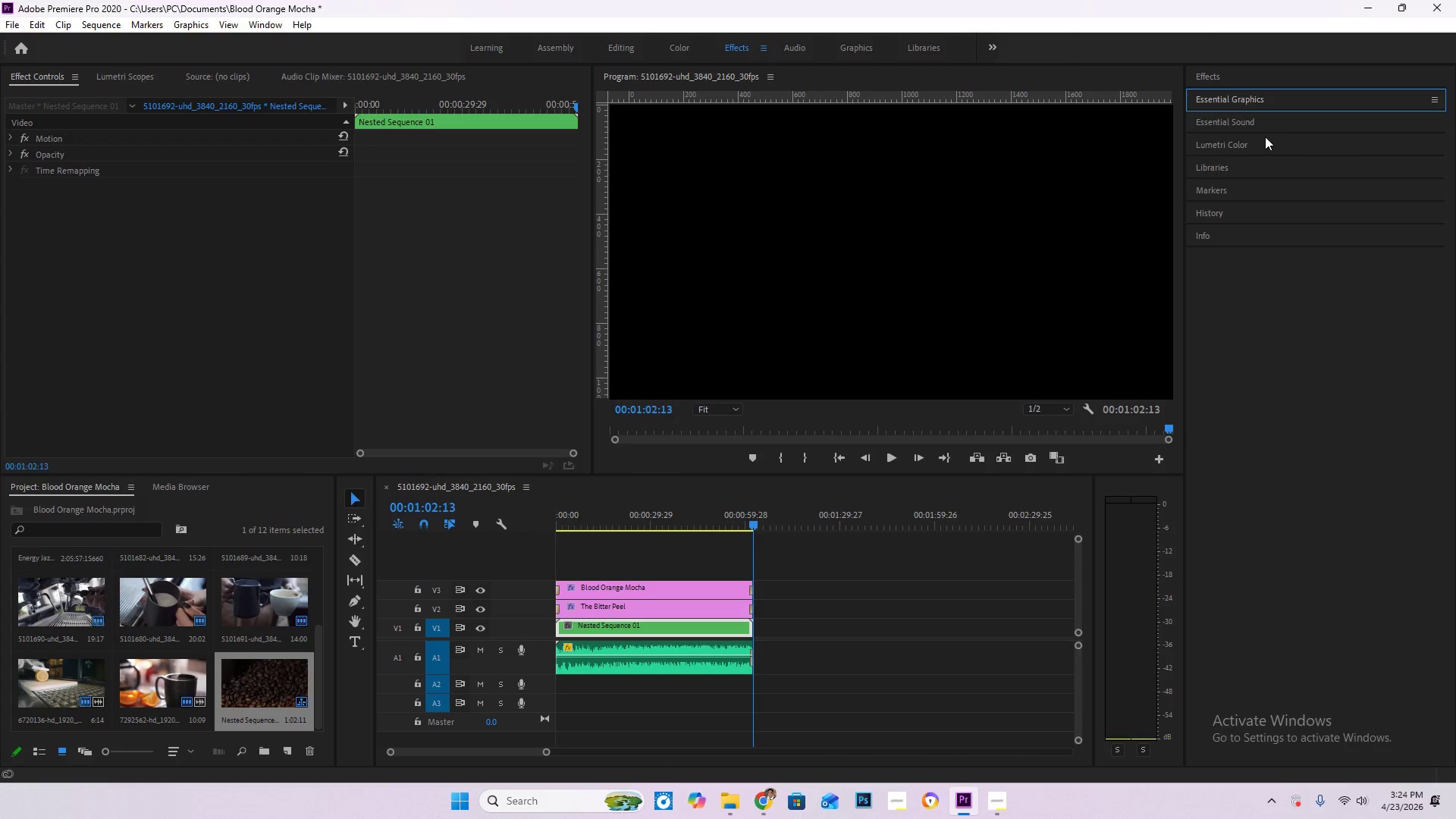 
left_click([1265, 139])
 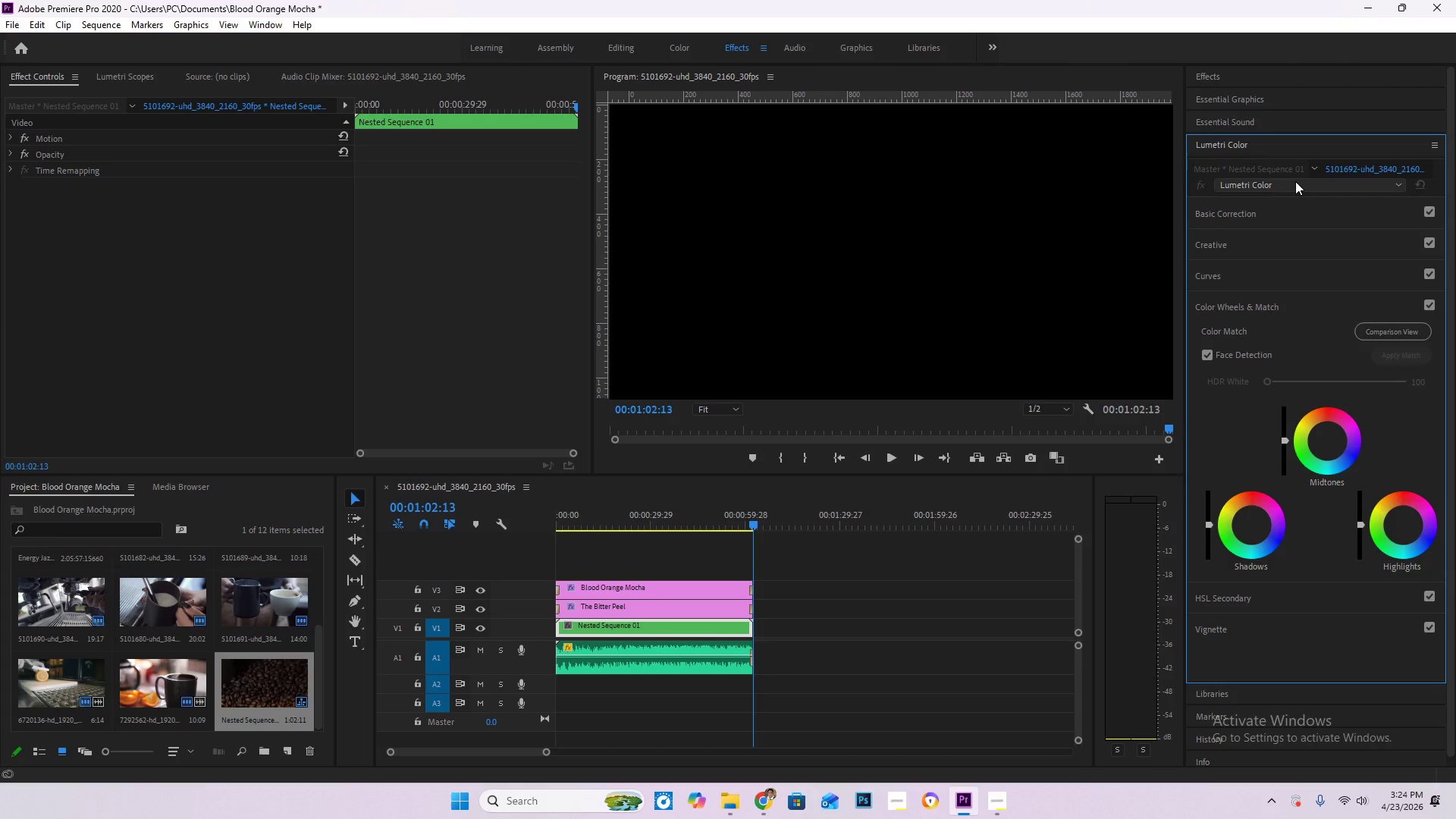 
double_click([1295, 181])
 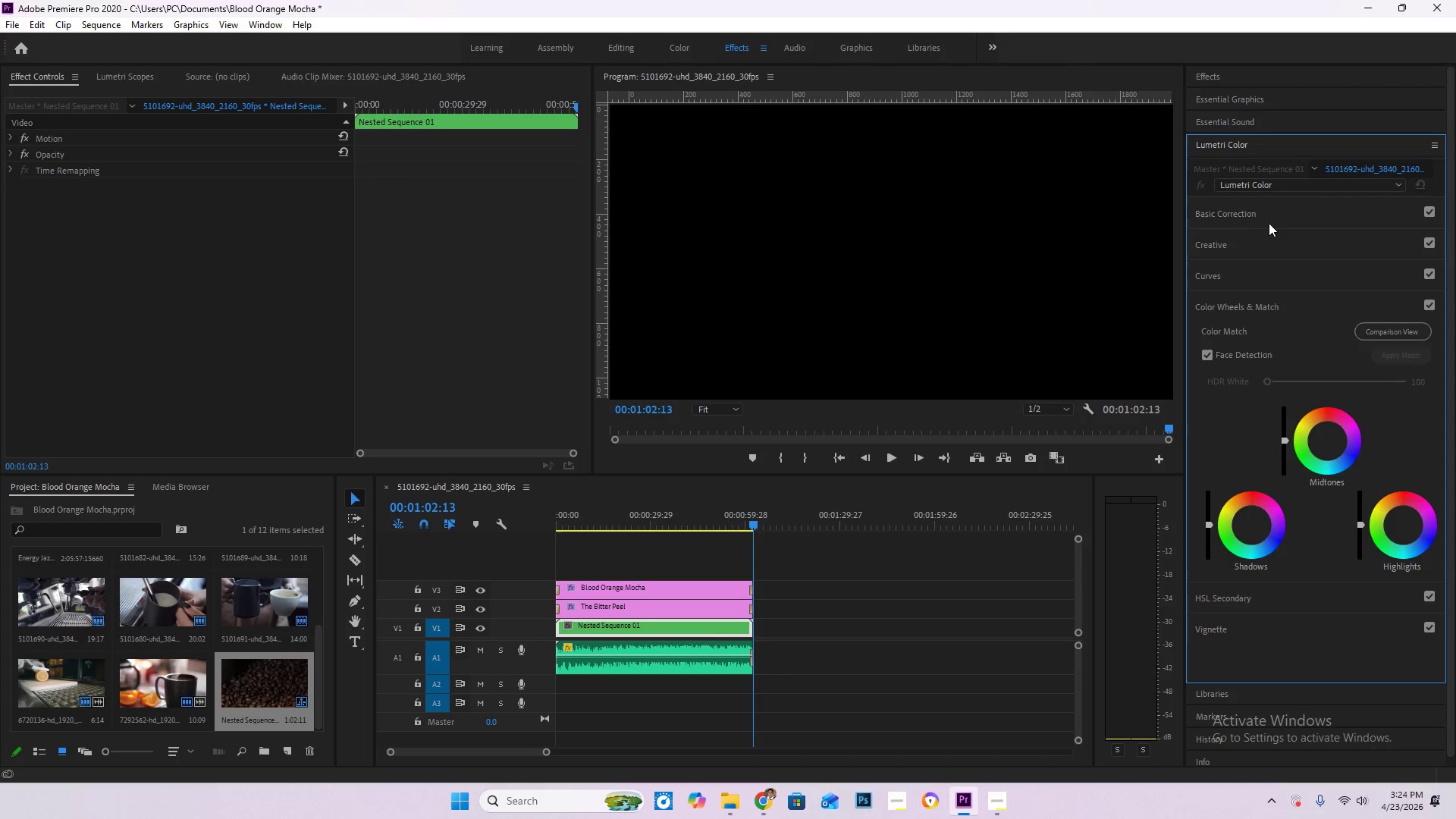 
left_click([1276, 209])
 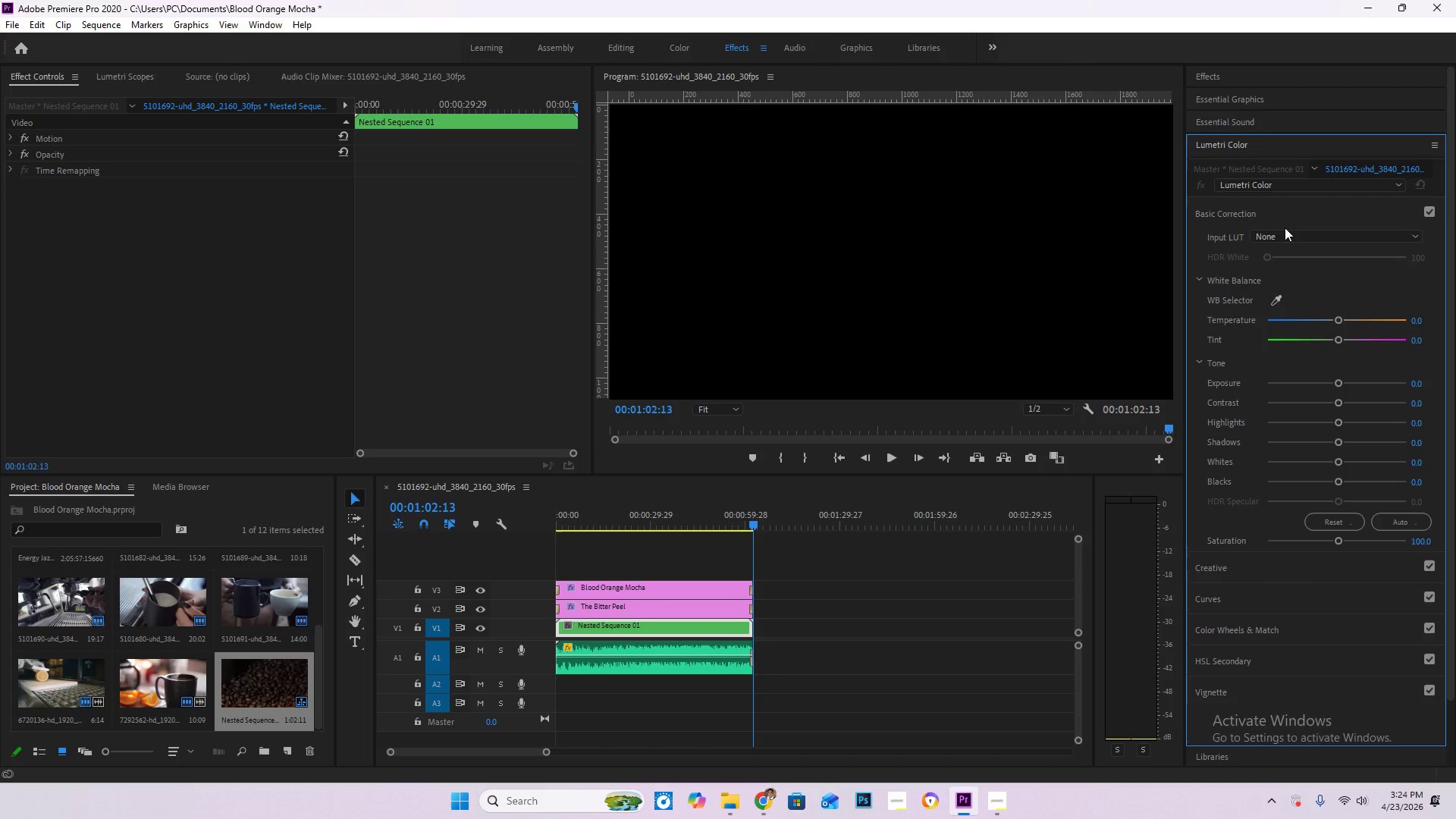 
left_click([1300, 236])
 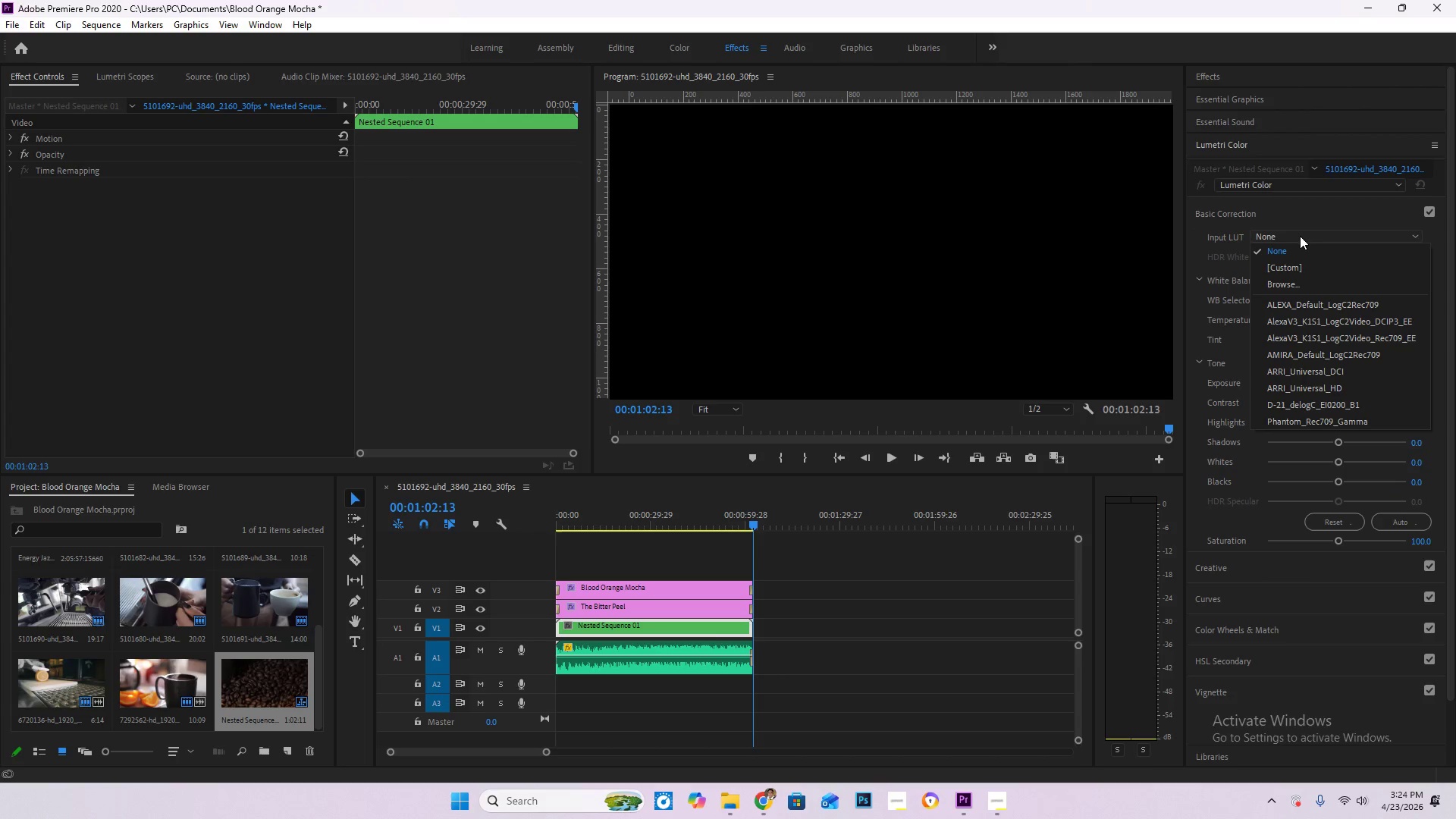 
left_click([1300, 236])
 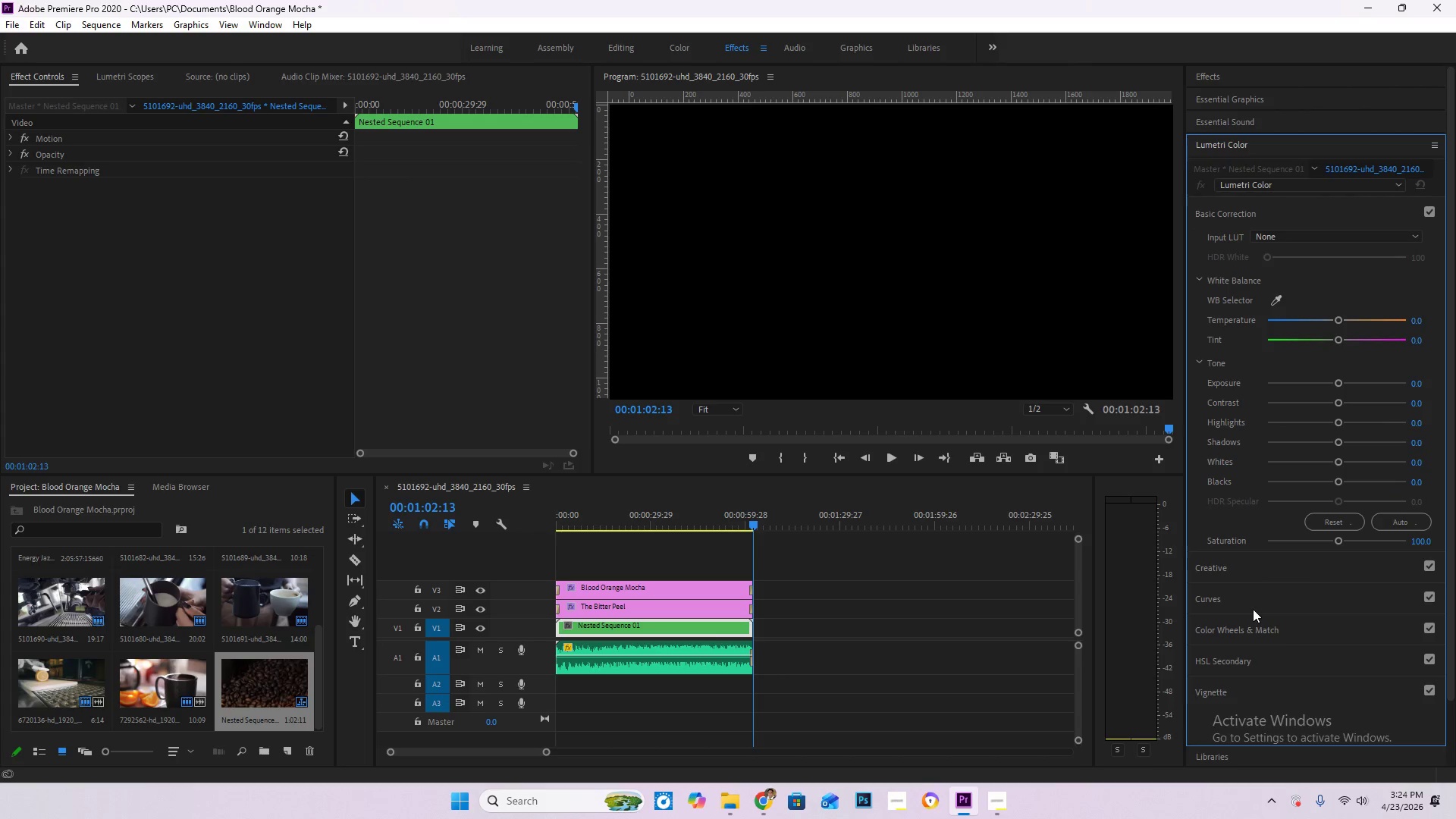 
left_click([1263, 568])
 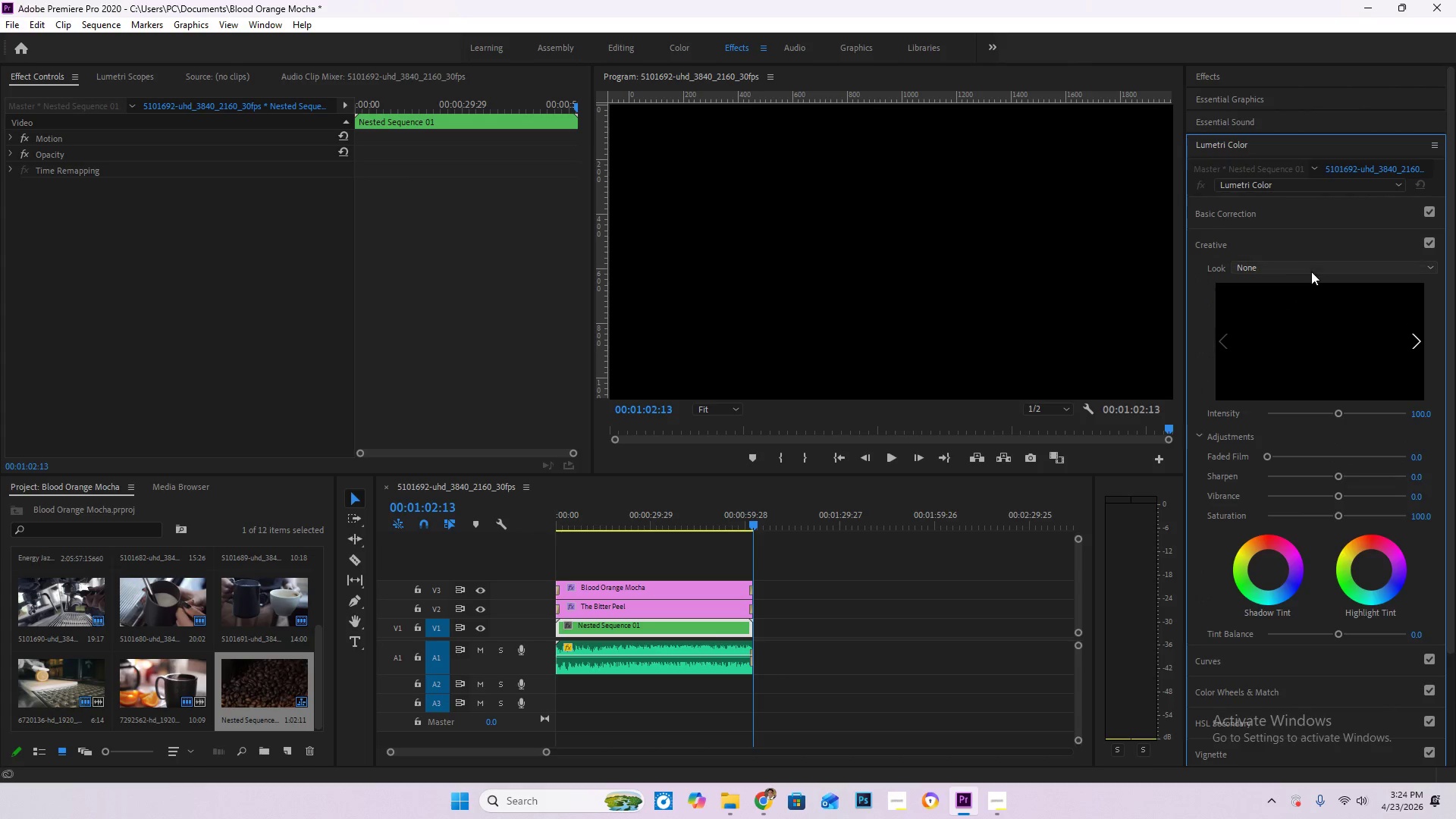 
left_click([1295, 271])
 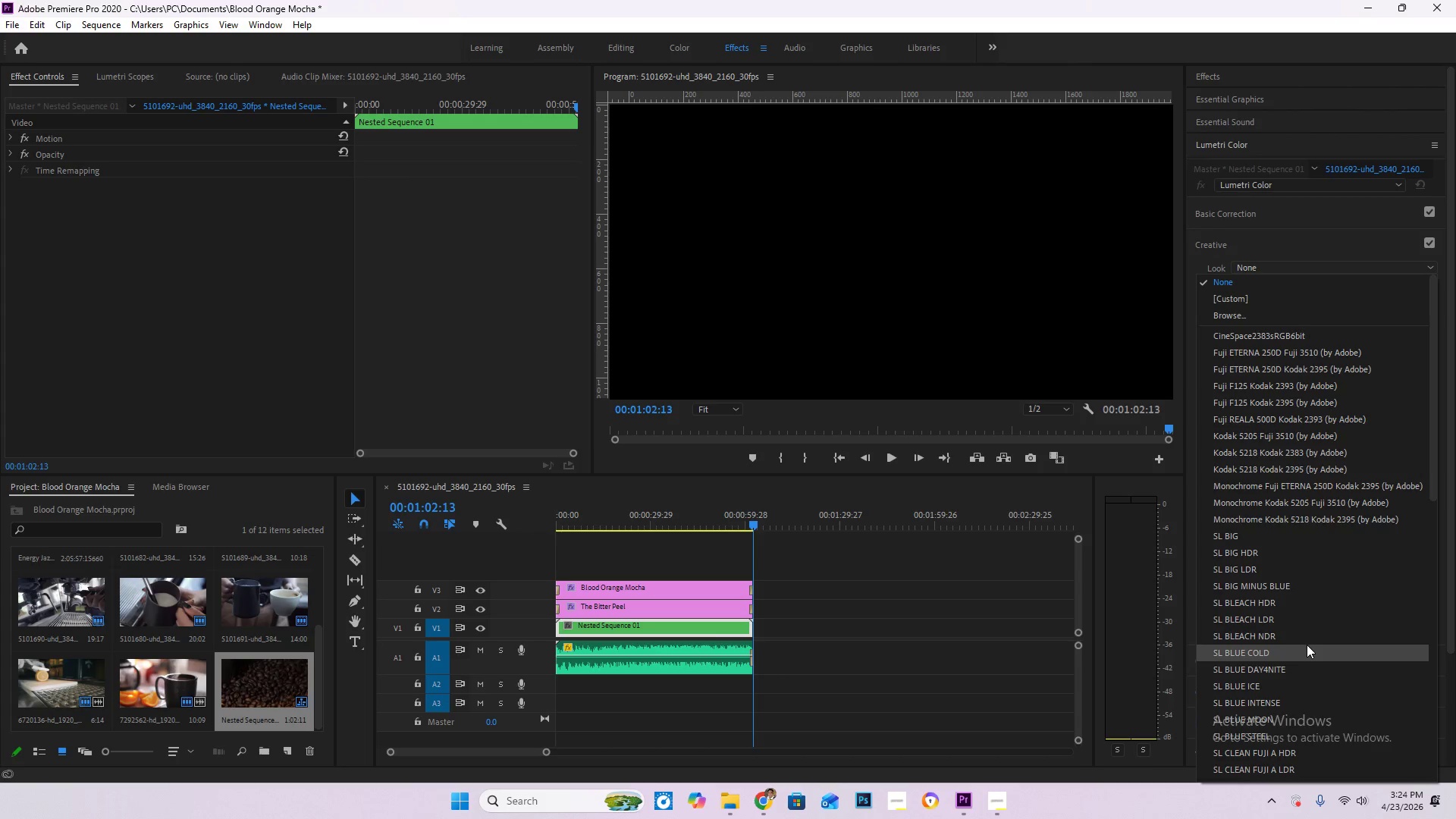 
scroll: coordinate [1308, 646], scroll_direction: down, amount: 3.0
 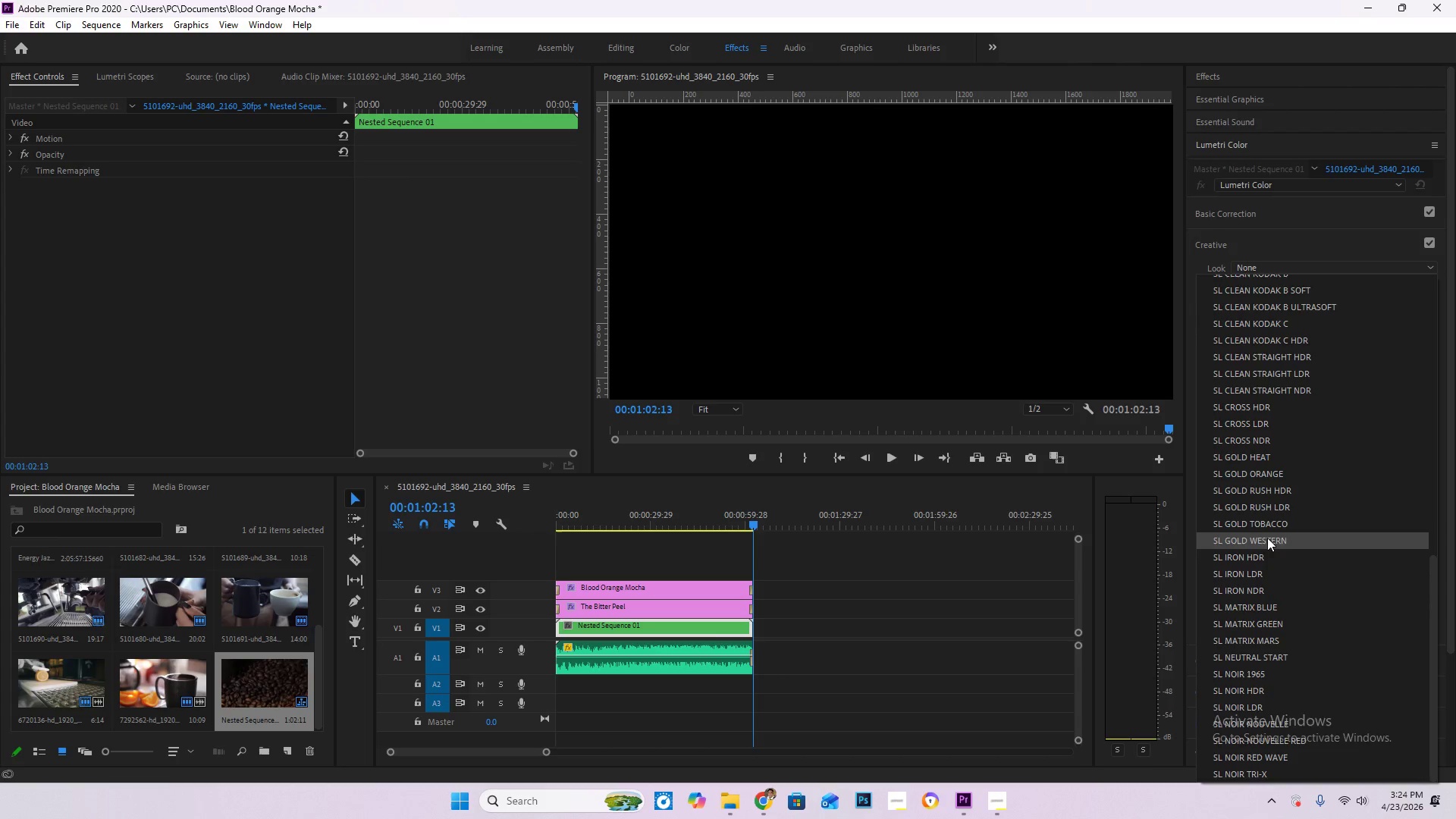 
left_click([1276, 475])
 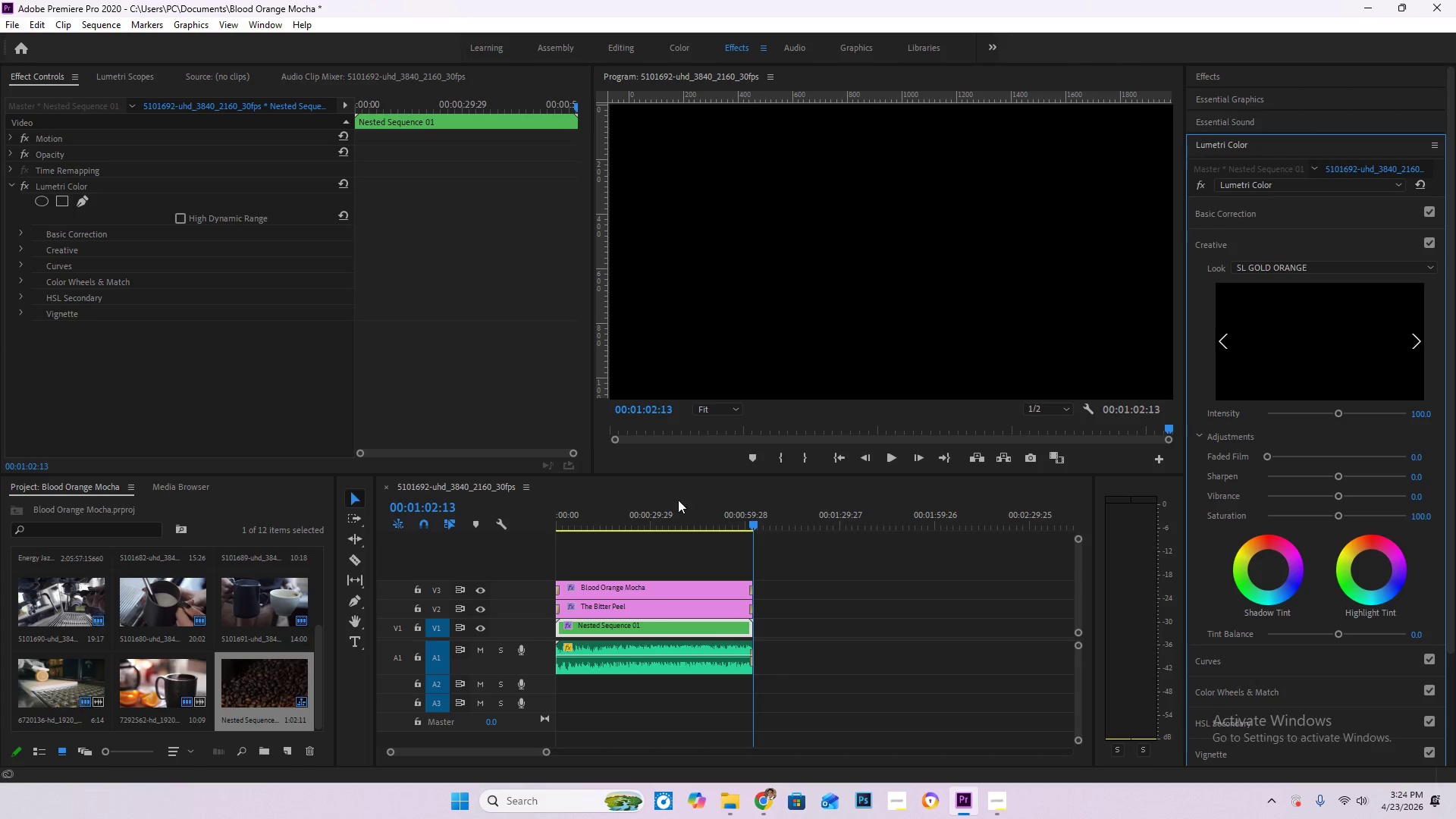 
left_click([662, 514])
 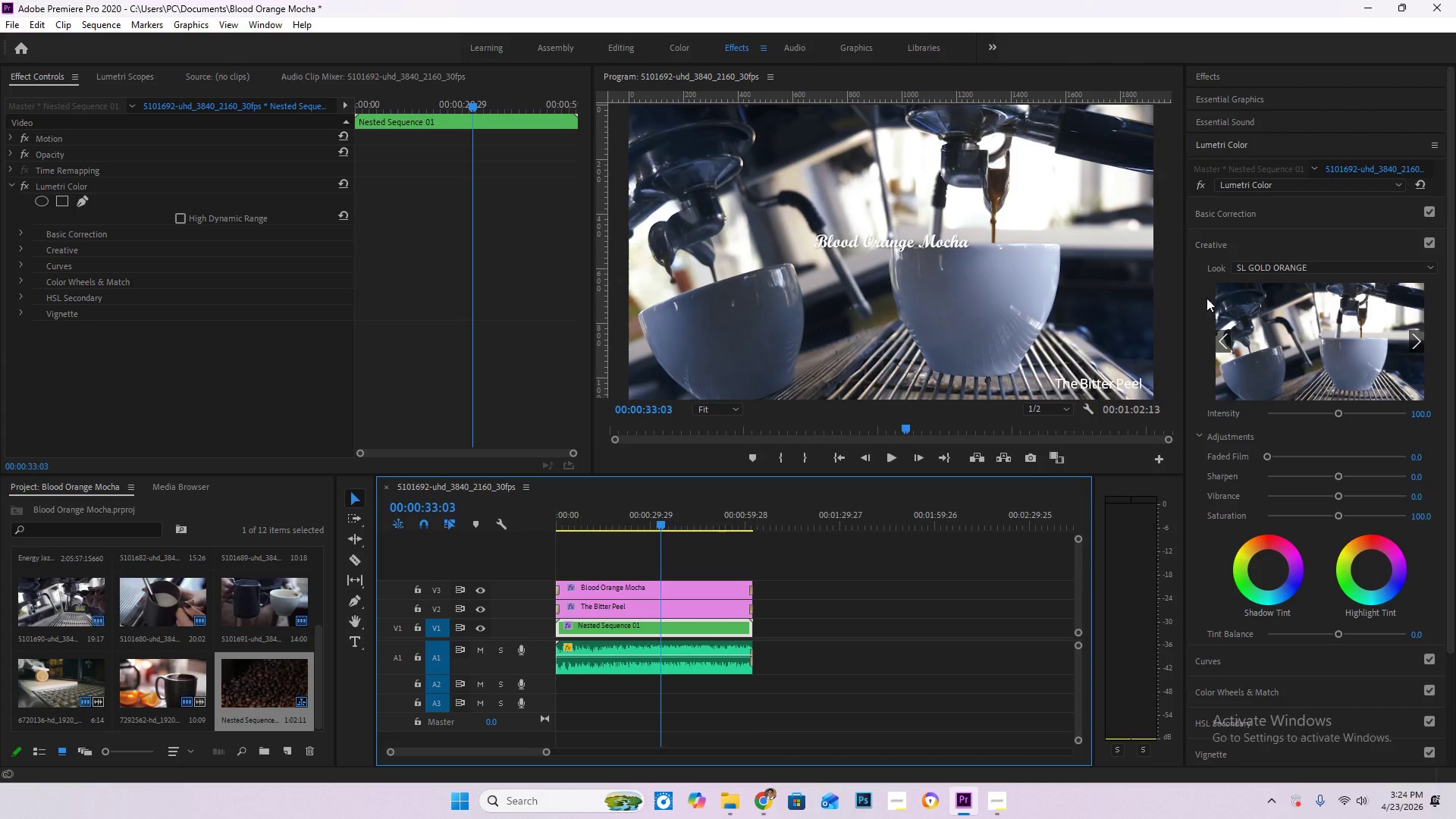 
left_click([1272, 265])
 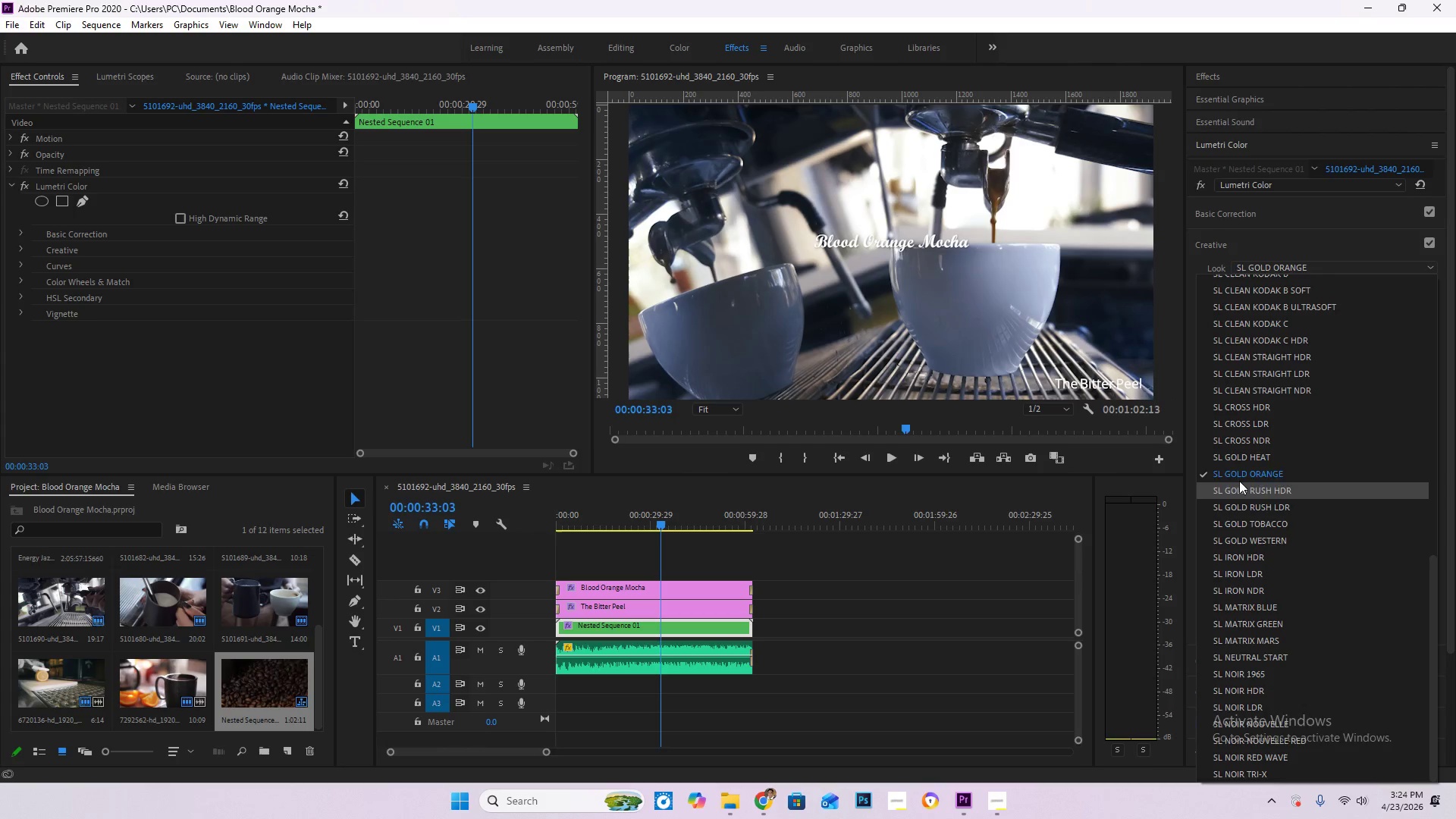 
left_click([1246, 470])
 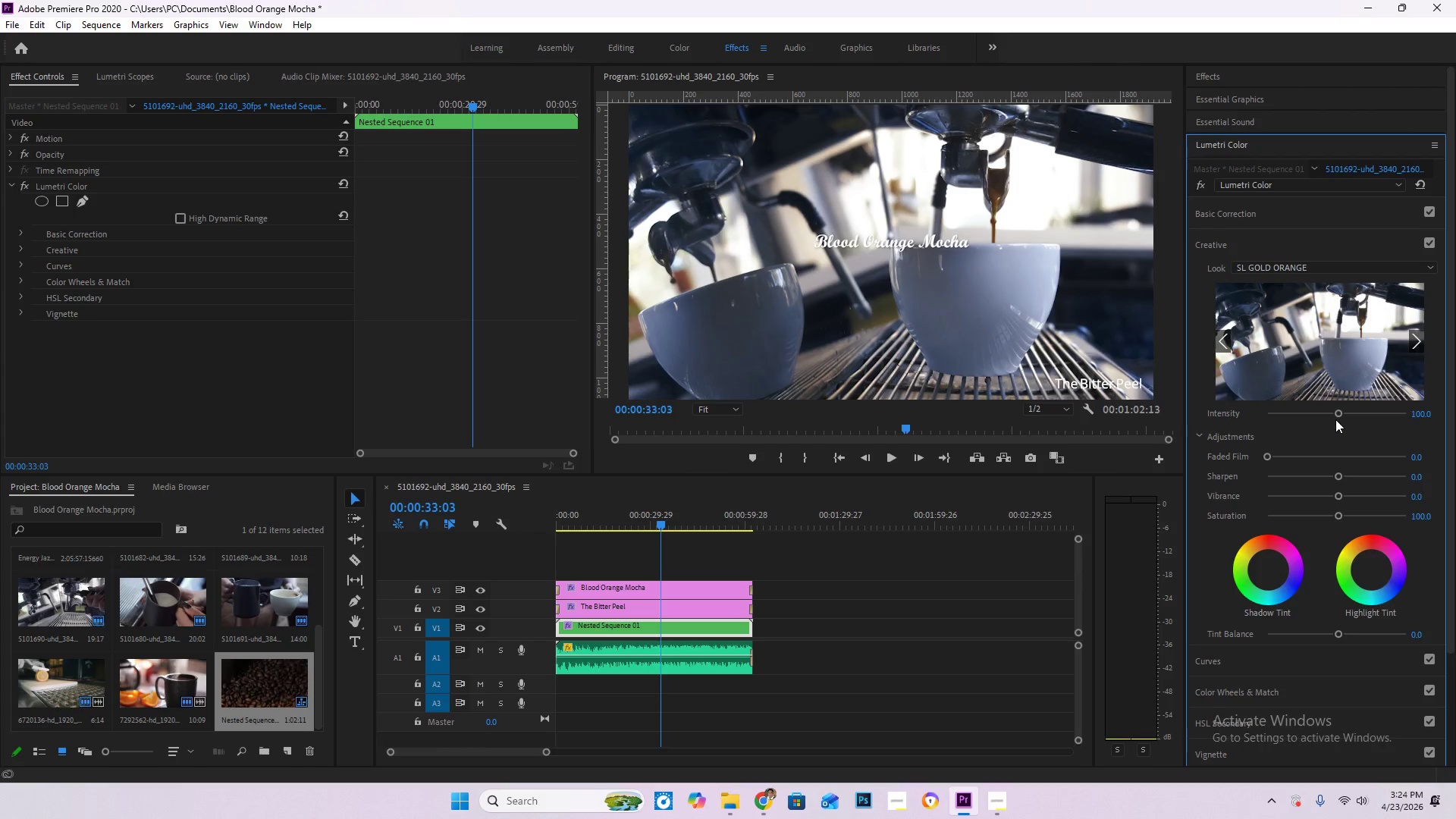 
left_click_drag(start_coordinate=[1338, 416], to_coordinate=[1354, 413])
 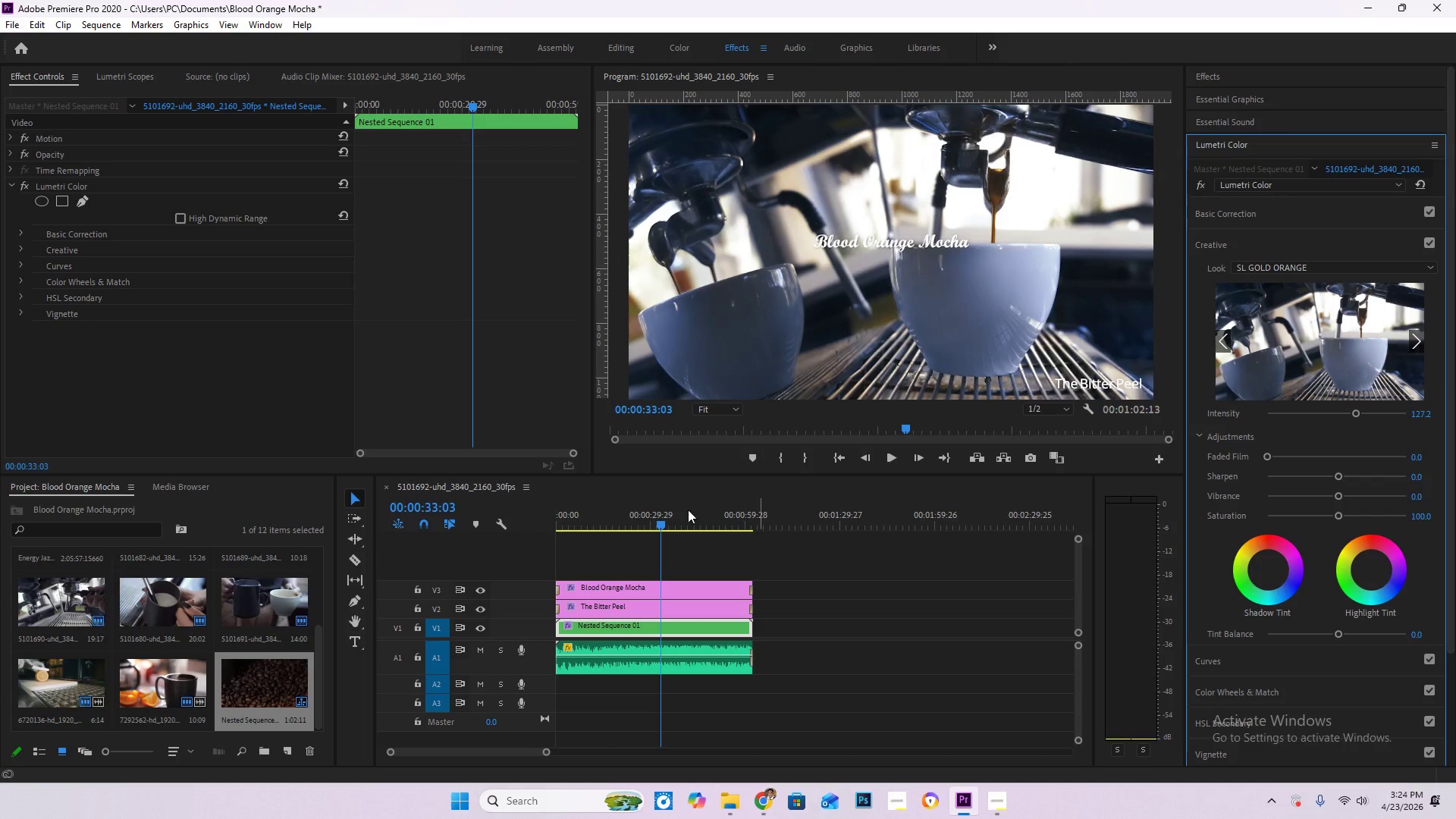 
left_click_drag(start_coordinate=[650, 521], to_coordinate=[492, 535])
 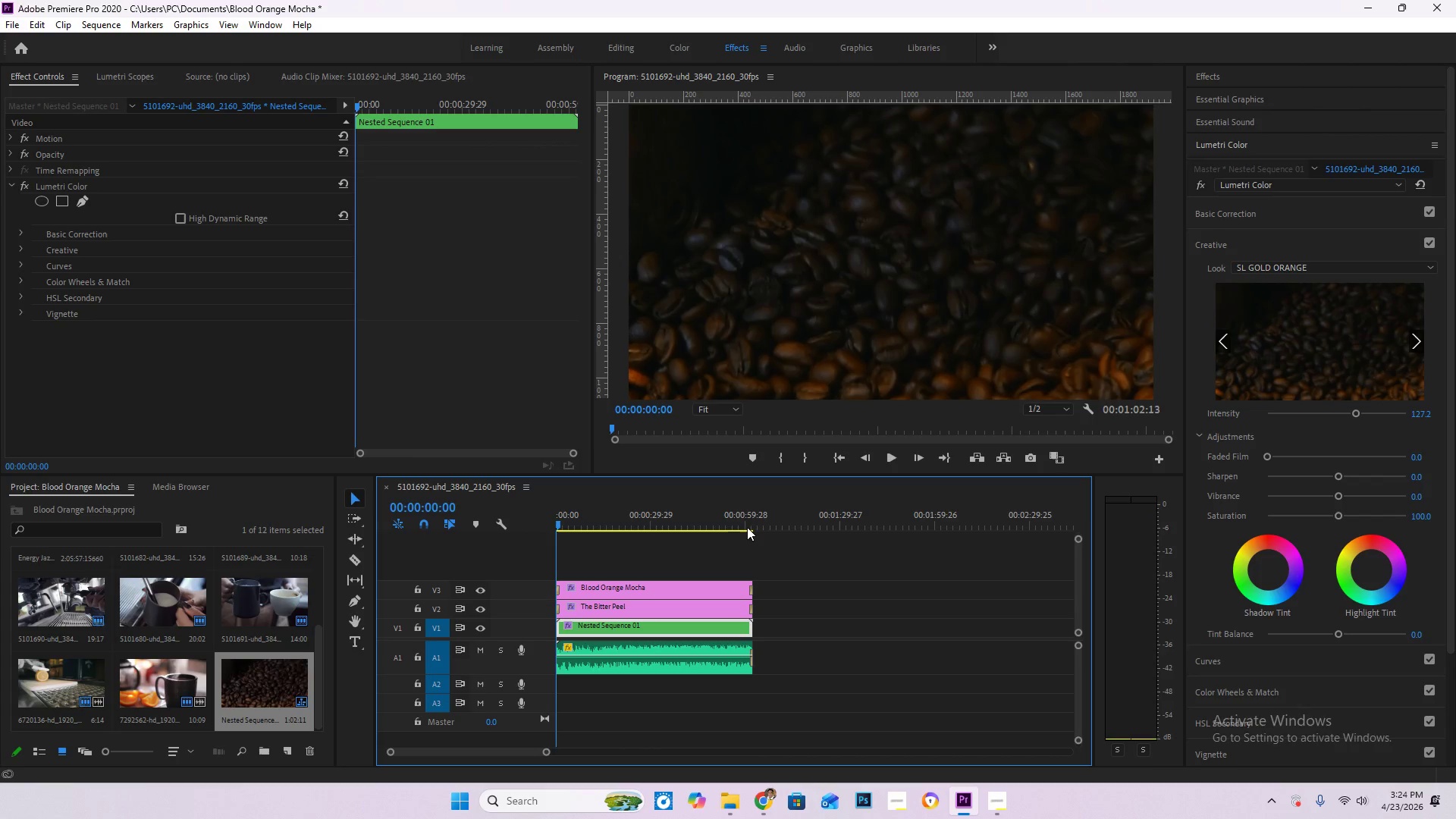 
key(Space)
 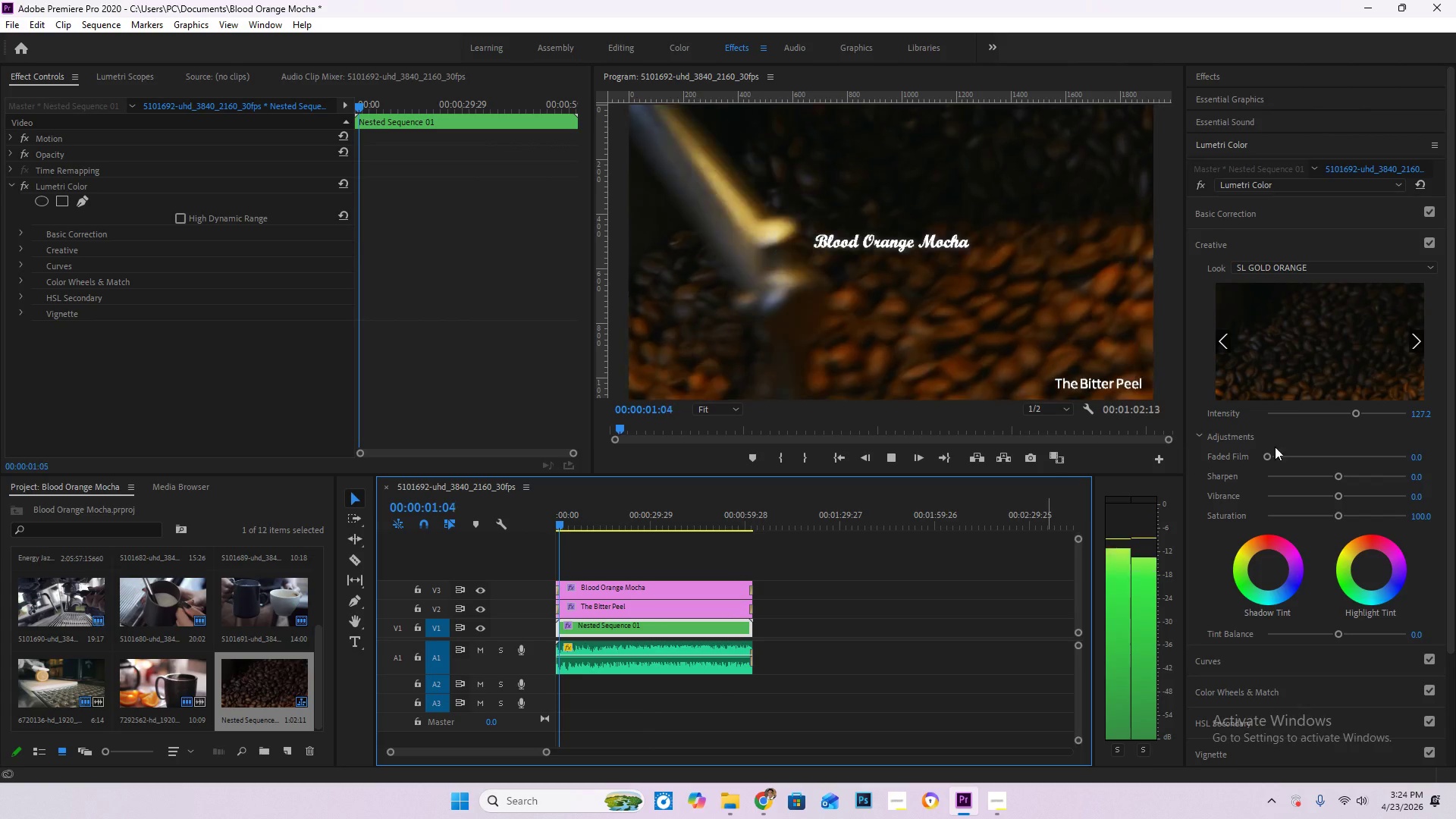 
key(Space)
 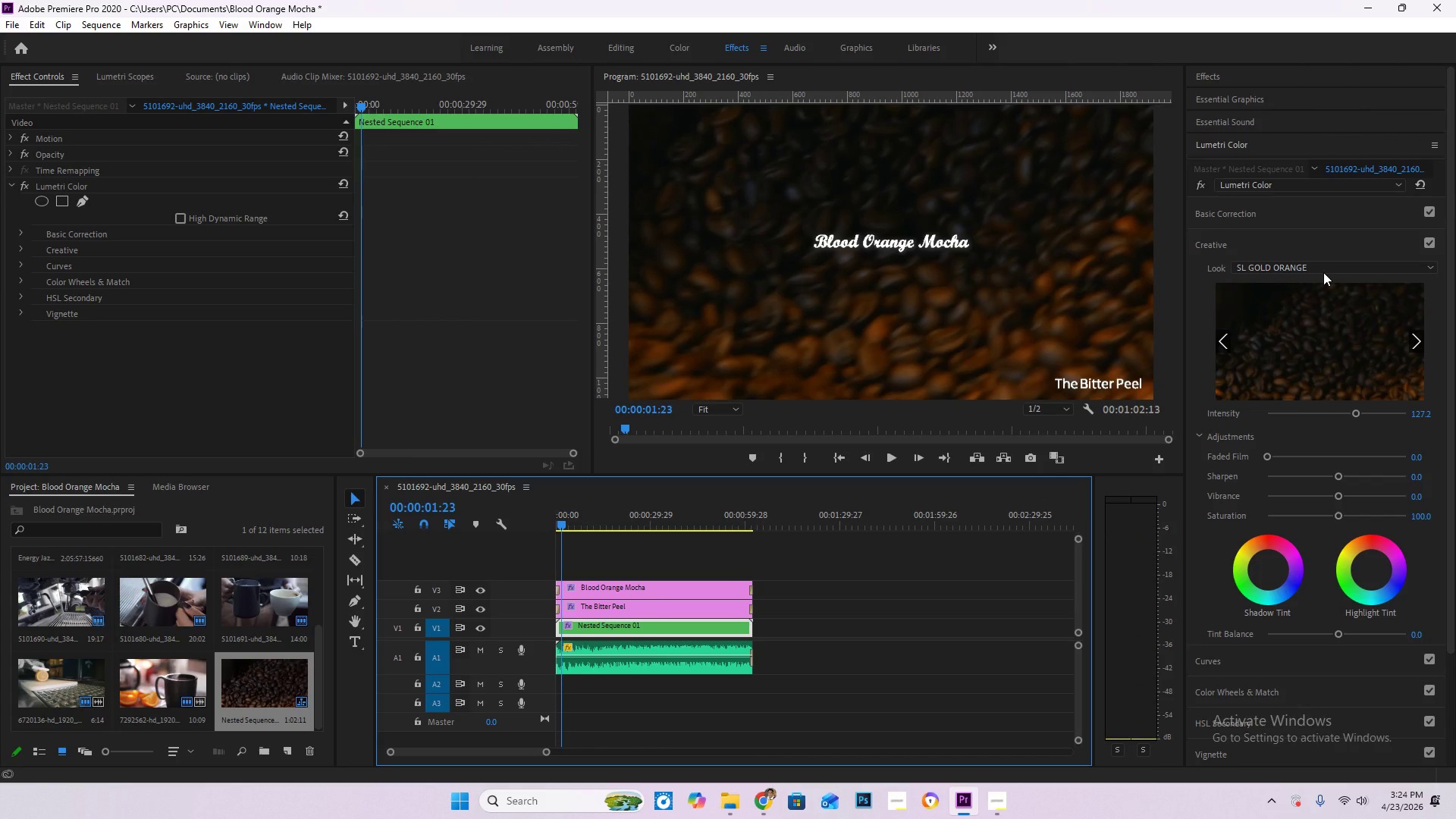 
left_click([1323, 271])
 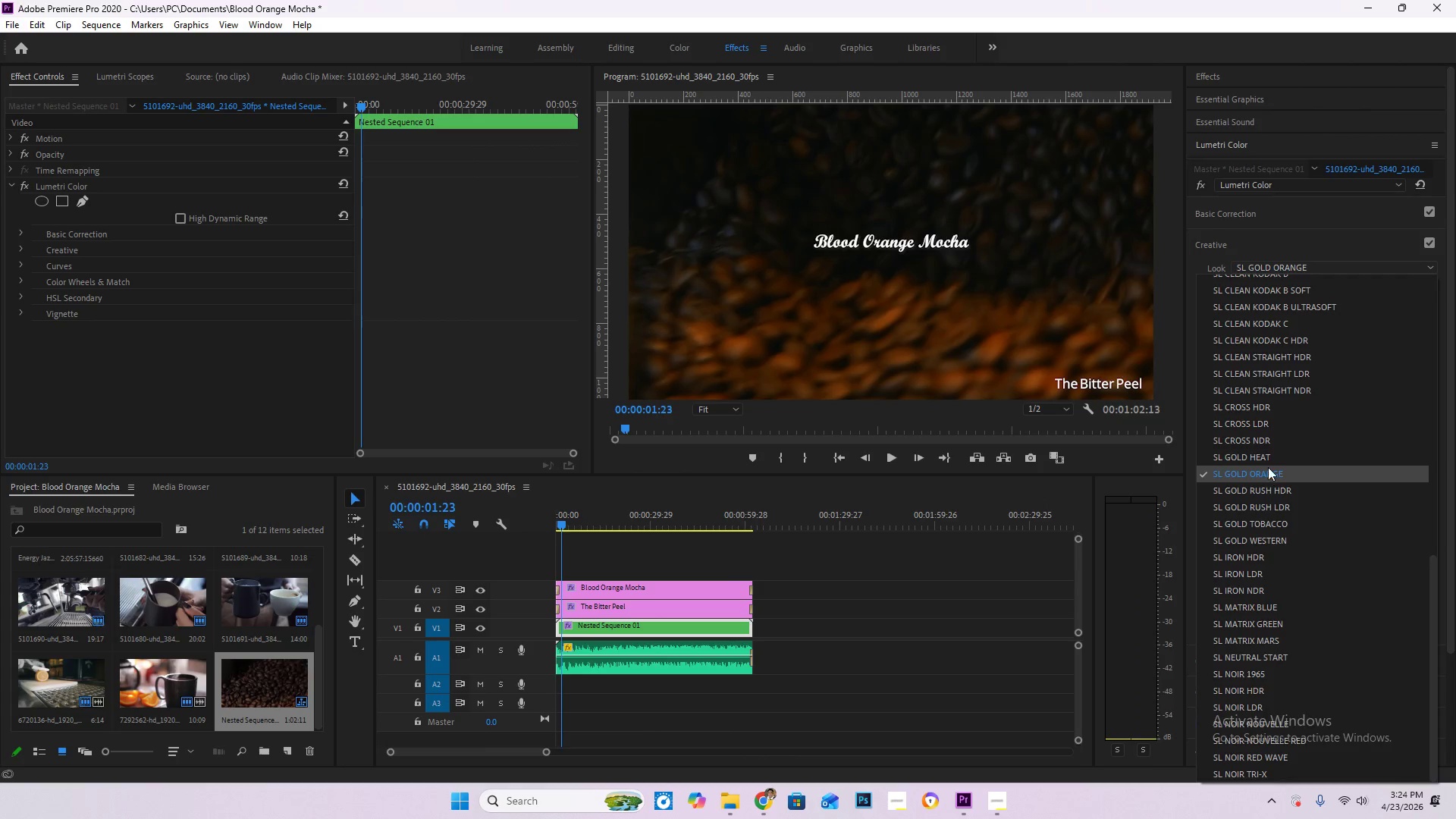 
left_click([1268, 463])
 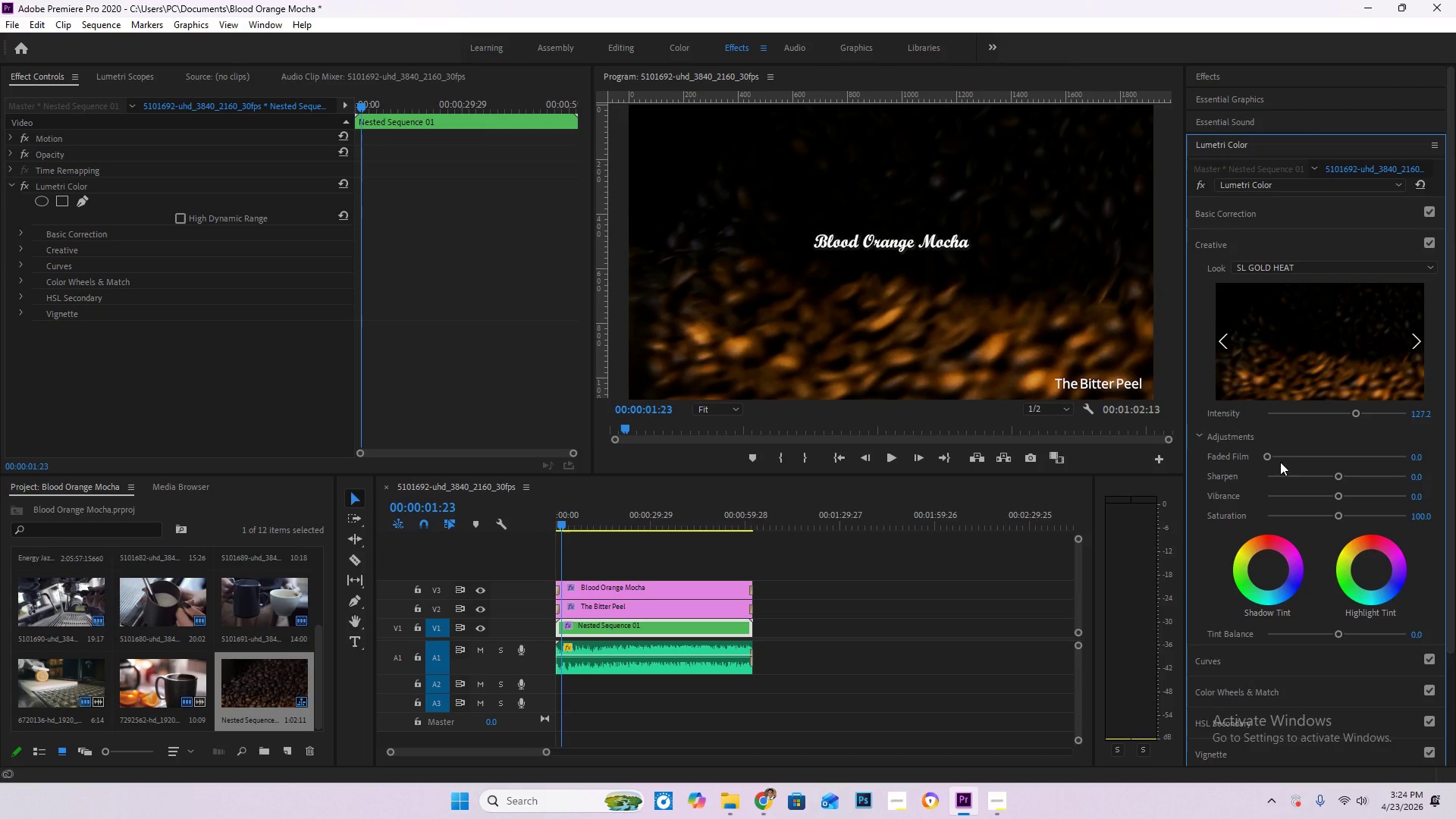 
key(Space)
 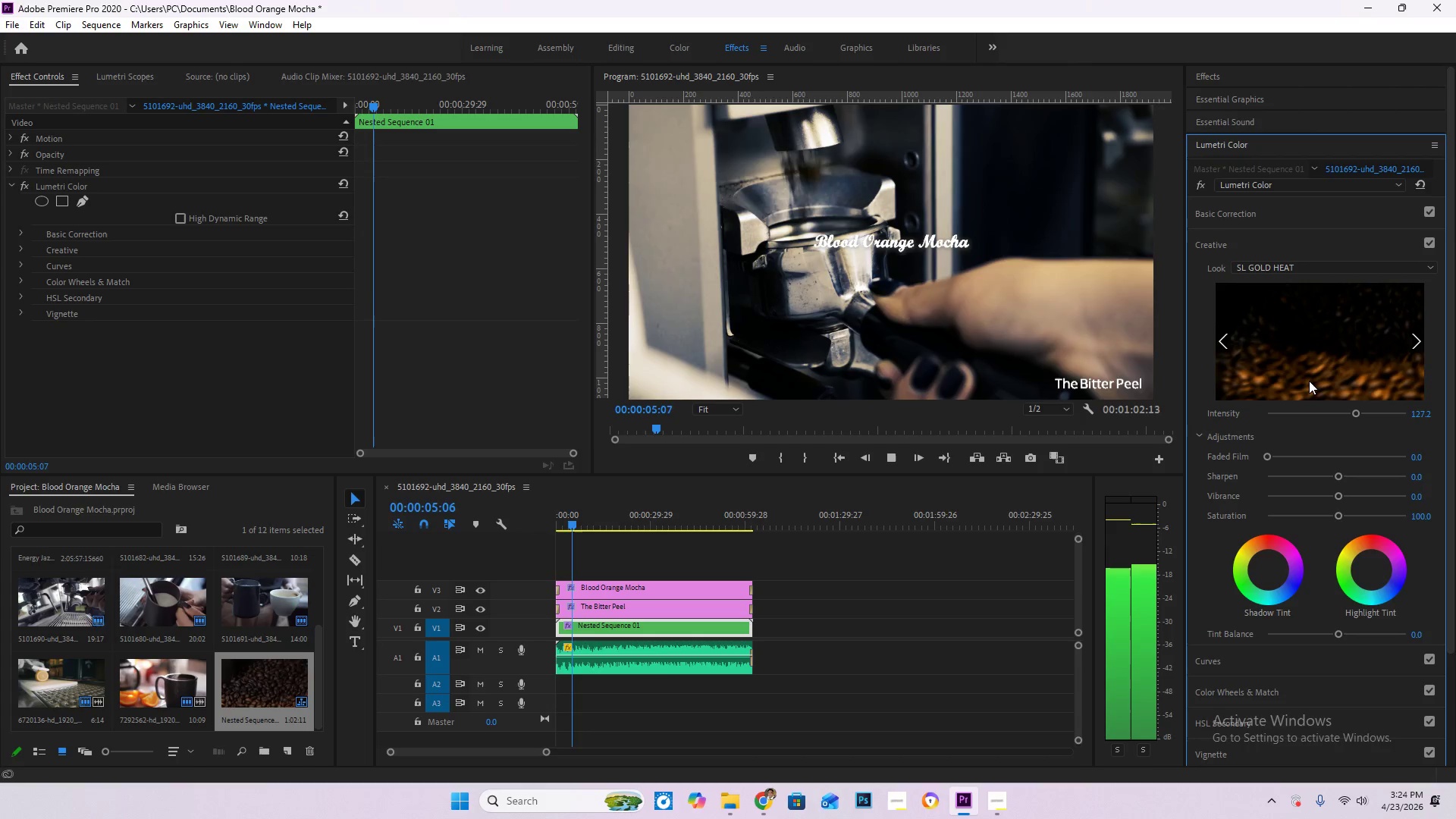 
key(Space)
 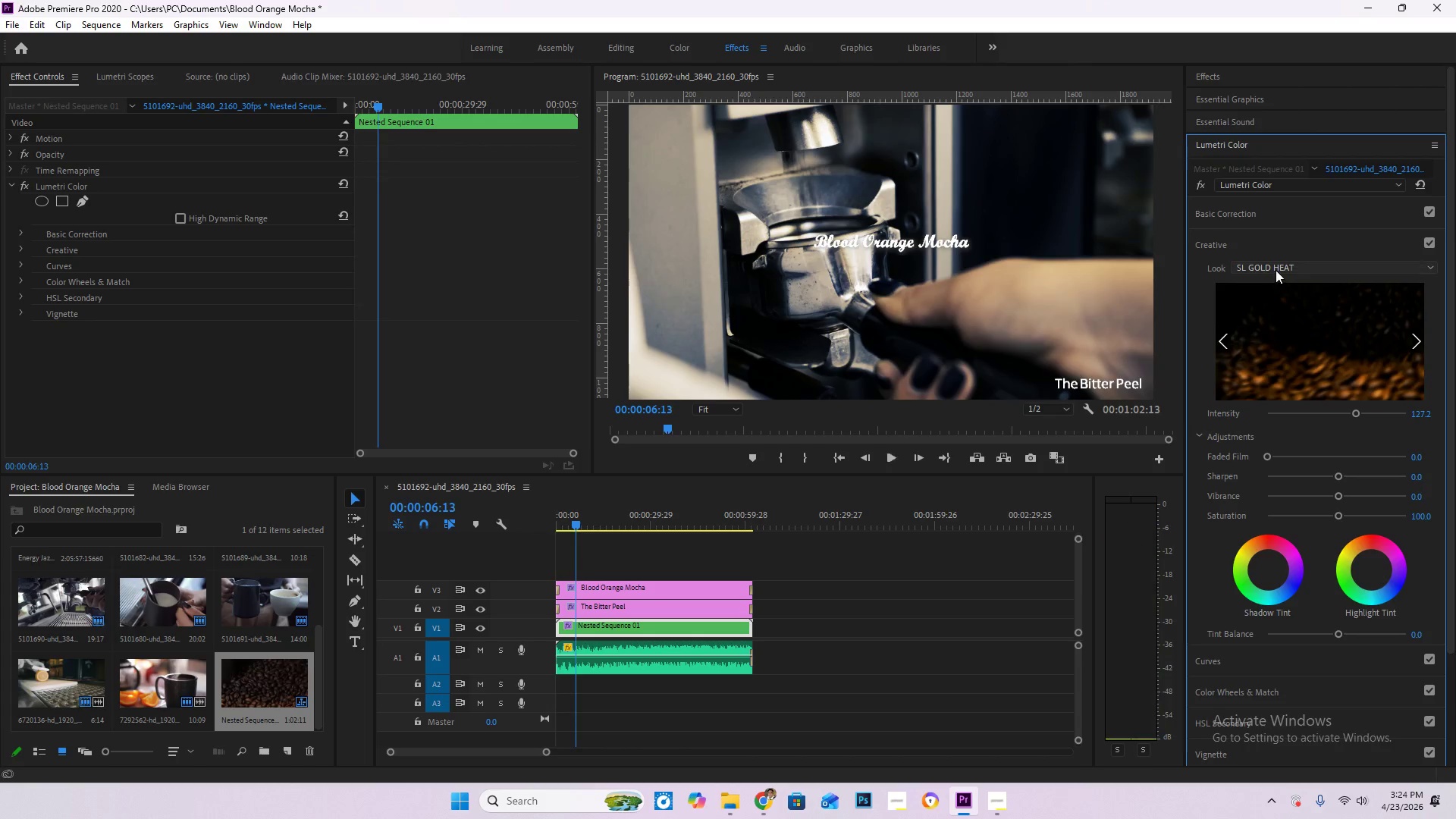 
left_click([1276, 270])
 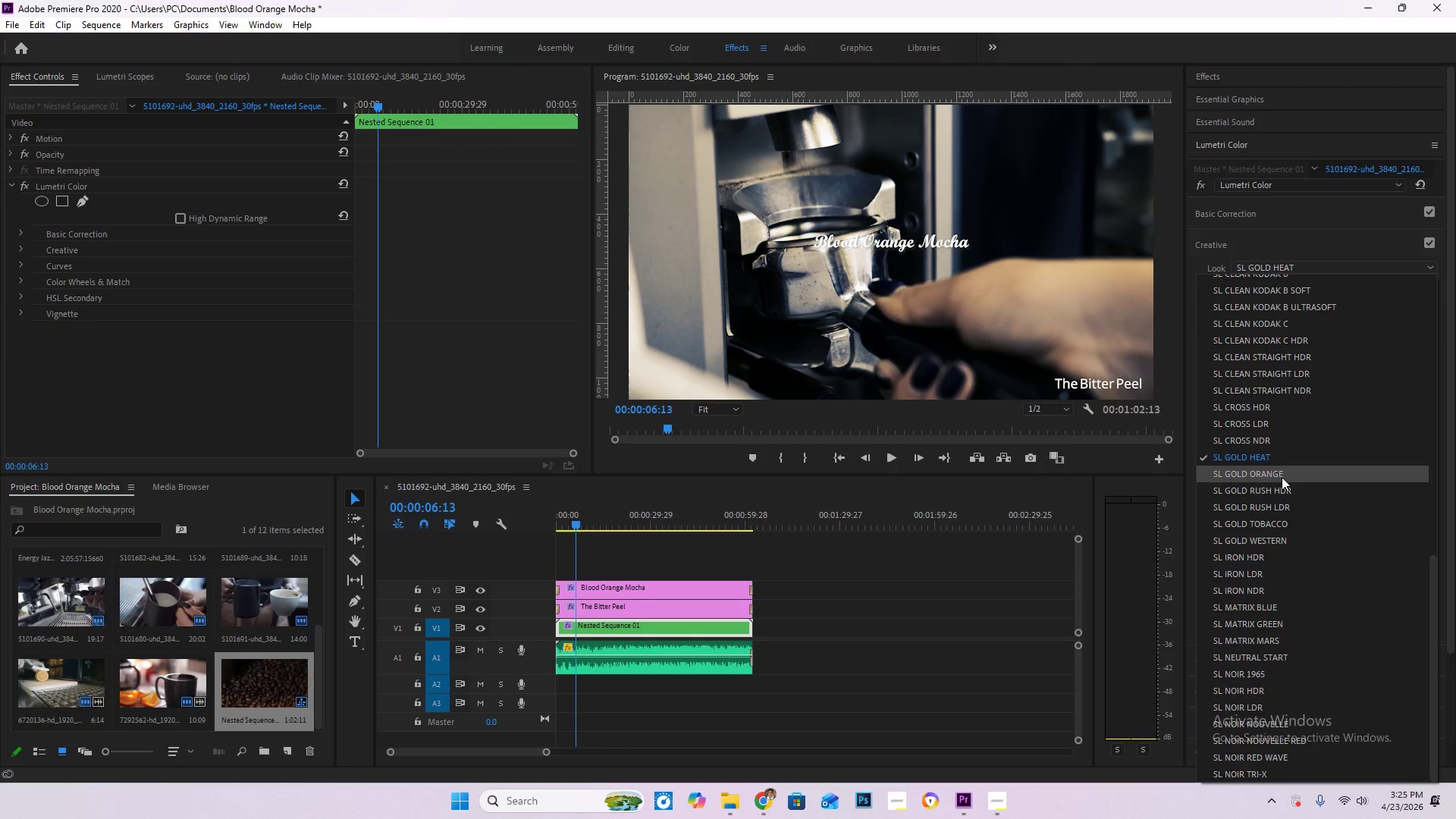 
left_click([1285, 483])
 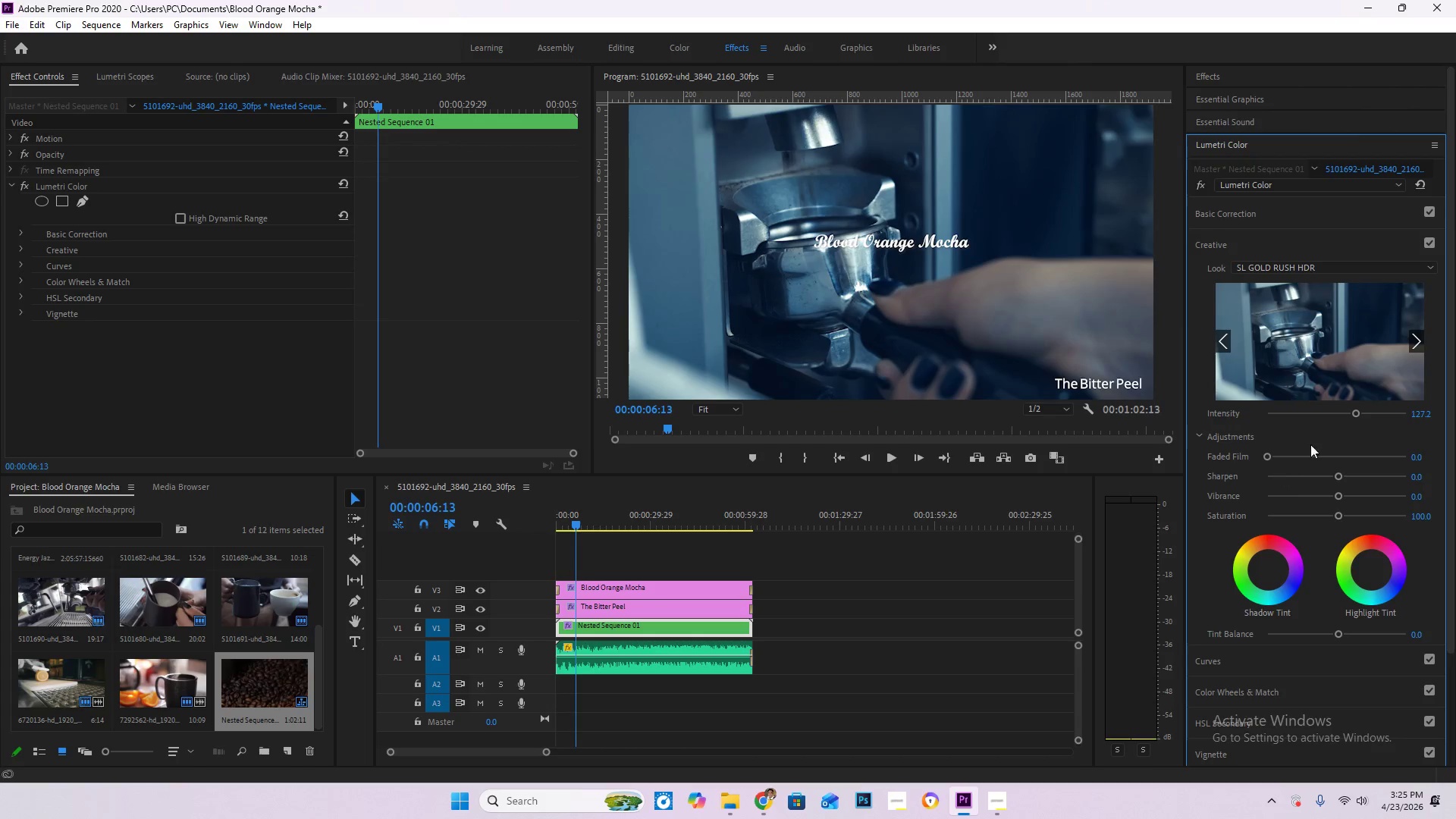 
key(Space)
 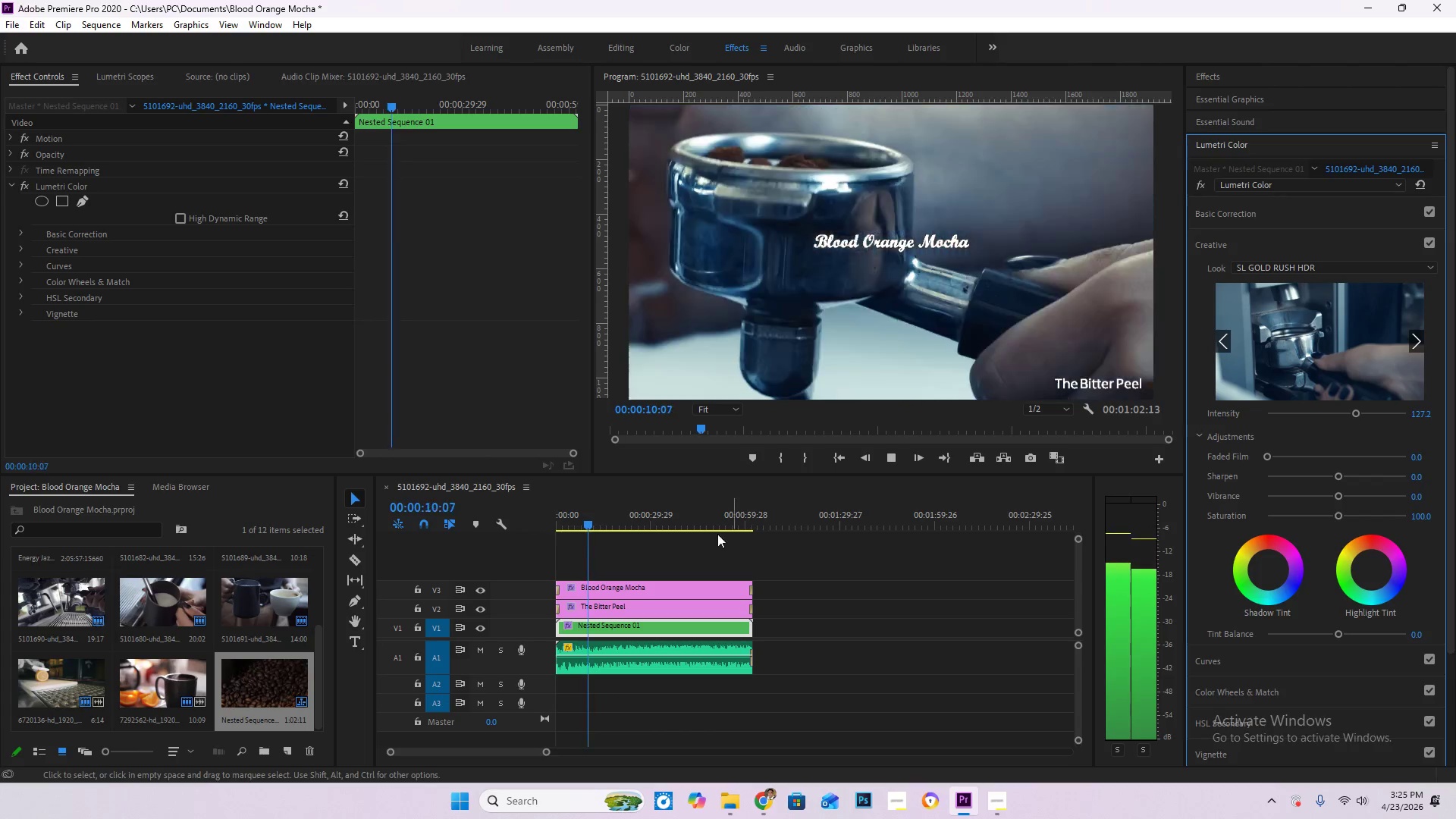 
wait(5.06)
 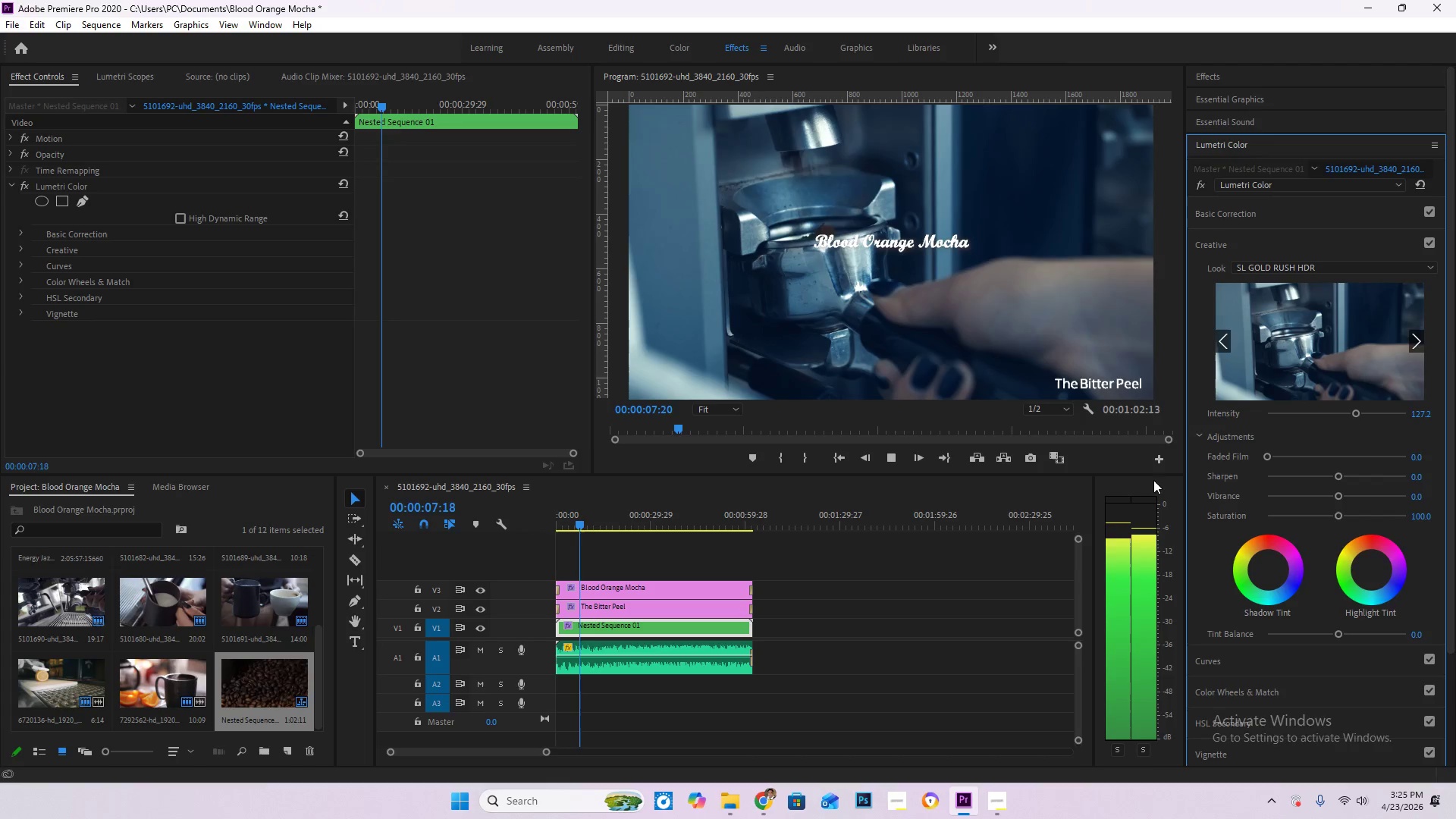 
key(Space)
 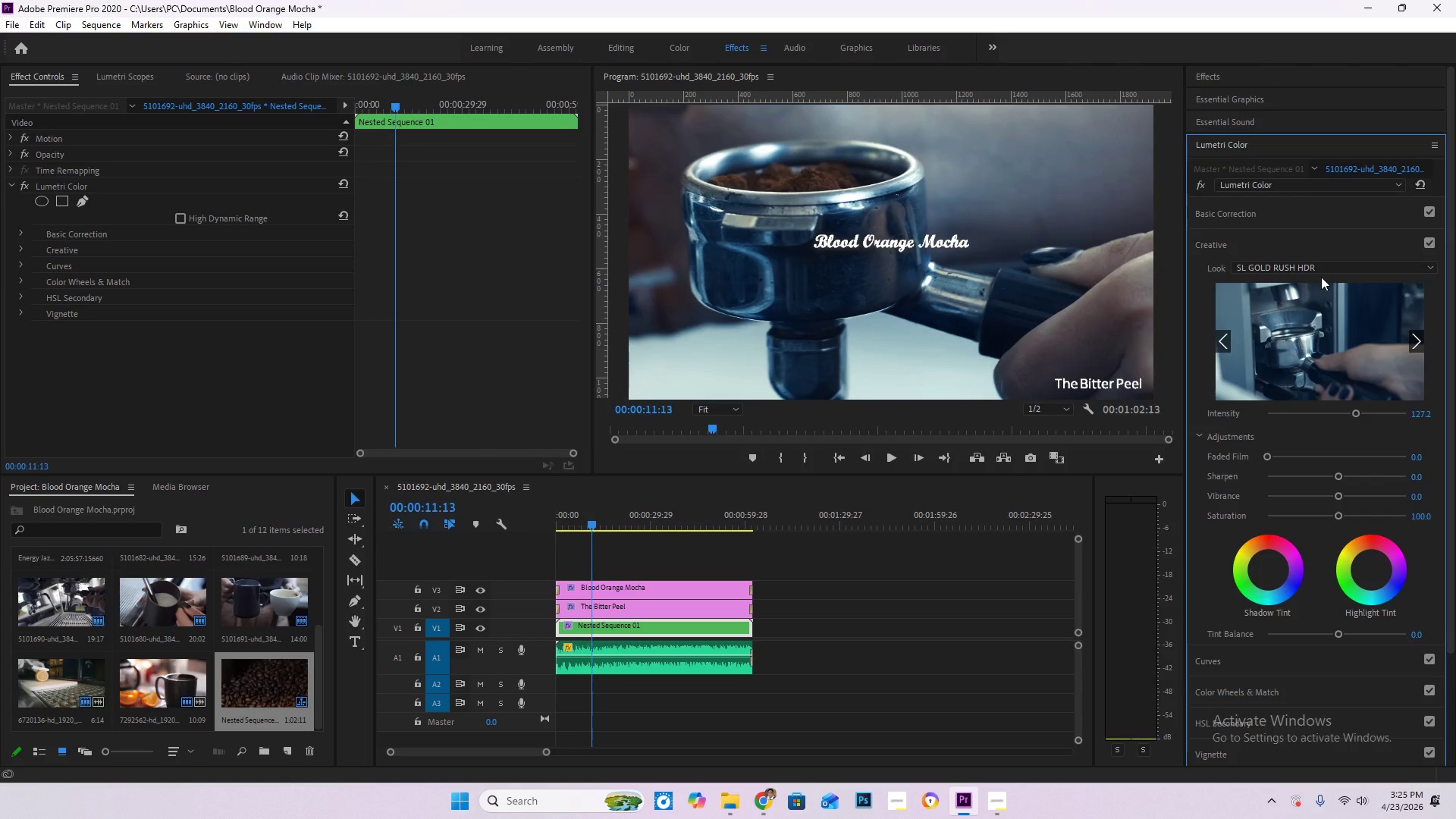 
left_click([1317, 262])
 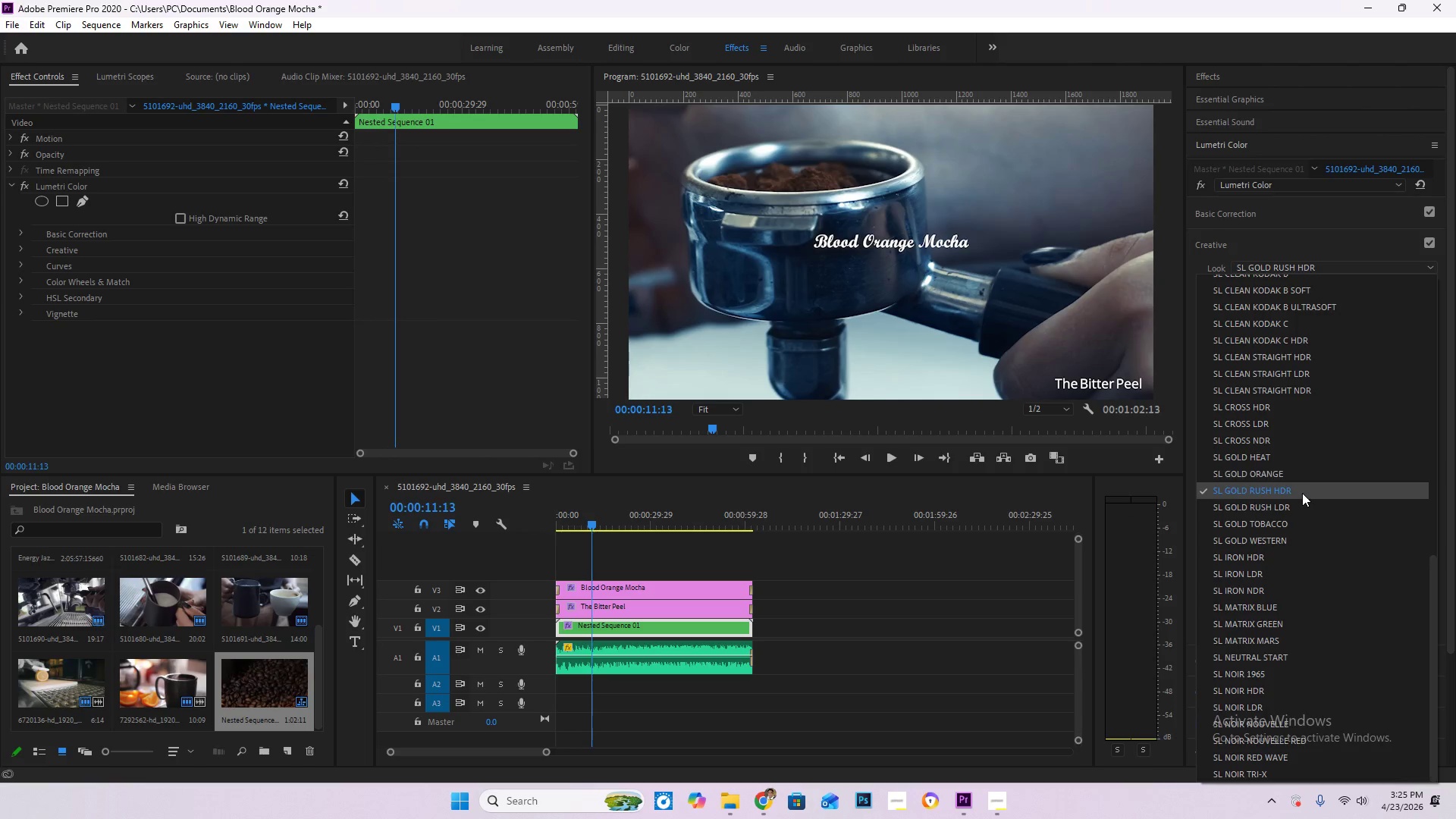 
left_click([1304, 505])
 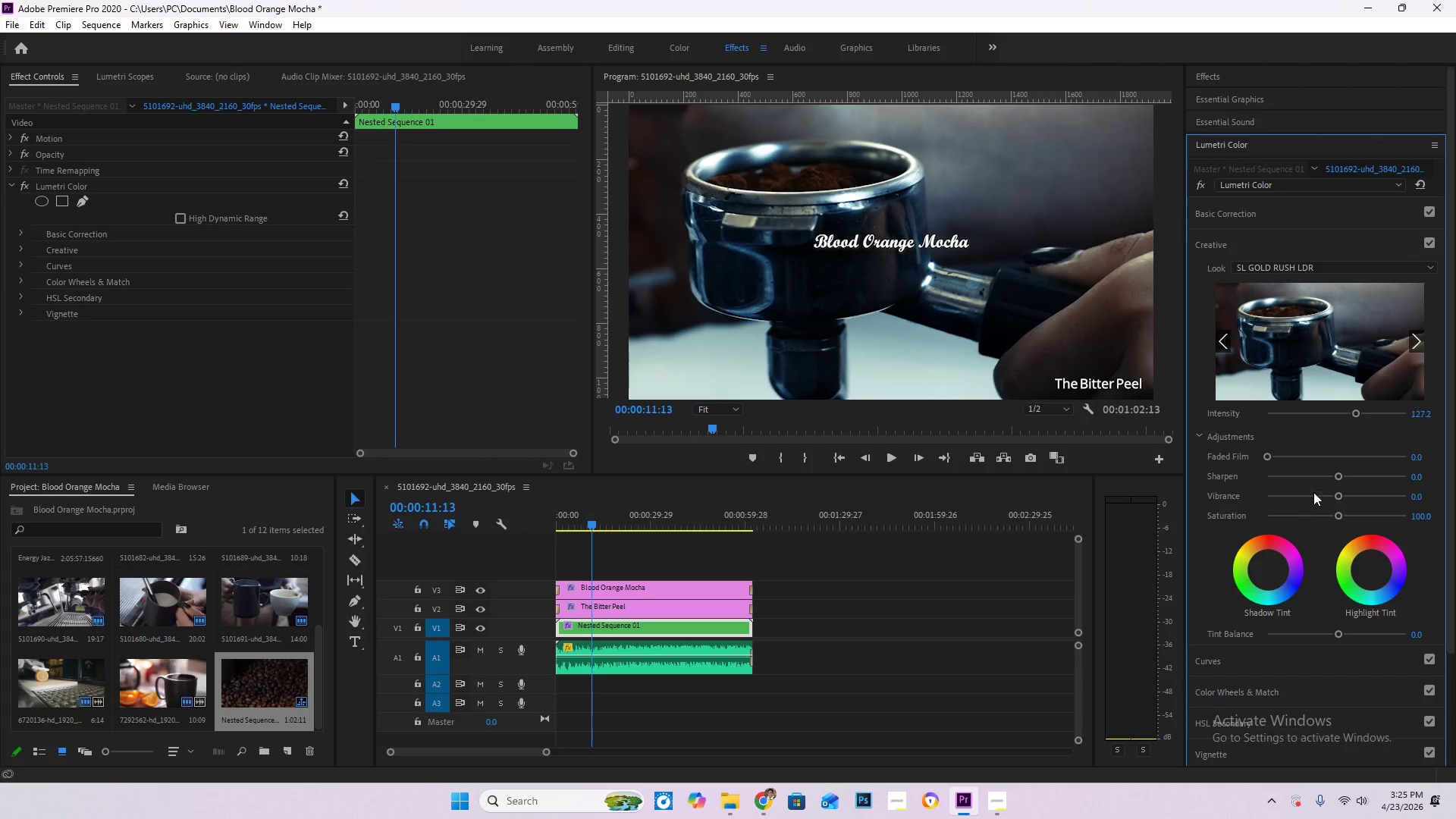 
key(Space)
 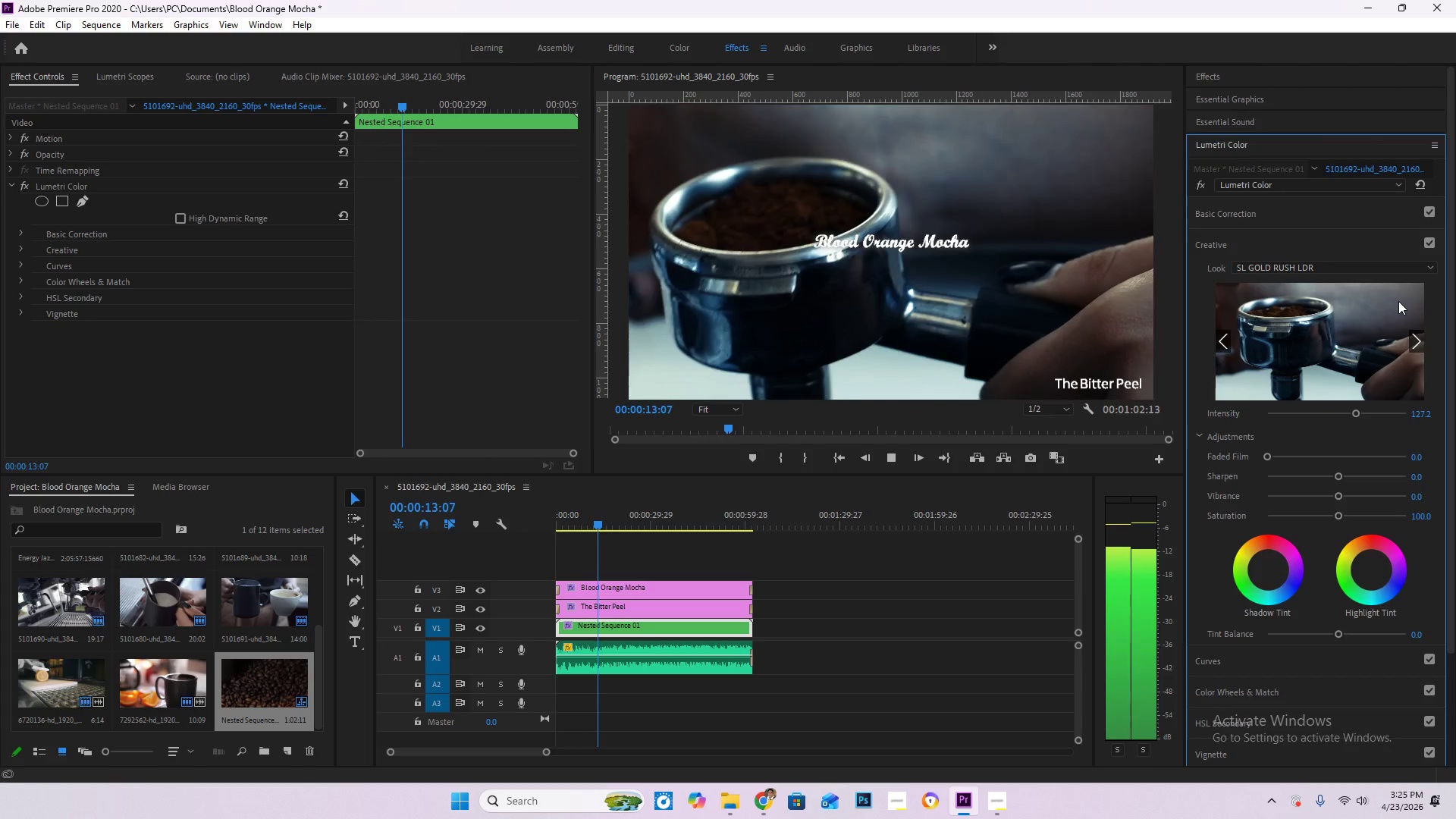 
left_click([1307, 268])
 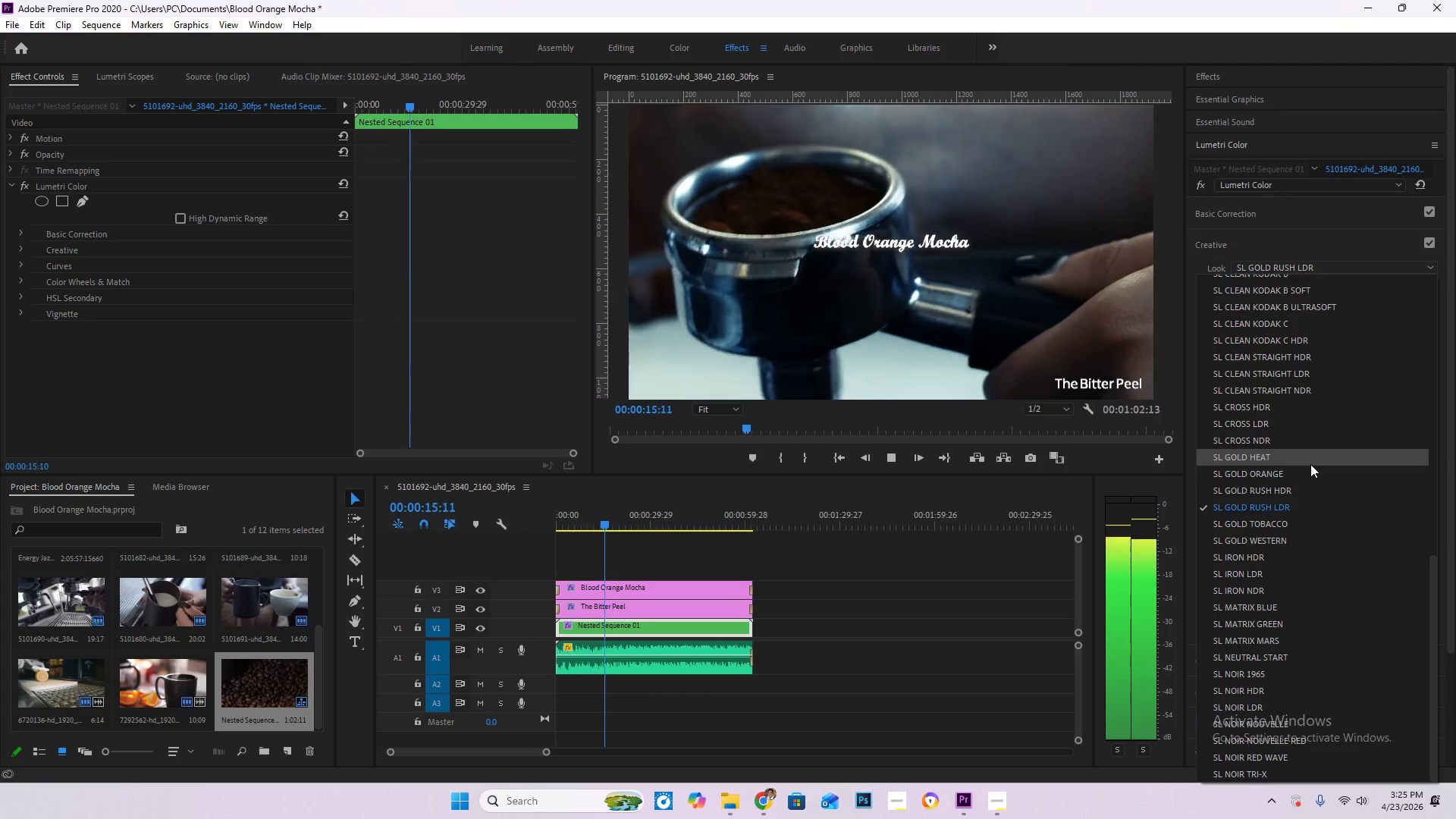 
scroll: coordinate [1297, 593], scroll_direction: down, amount: 4.0
 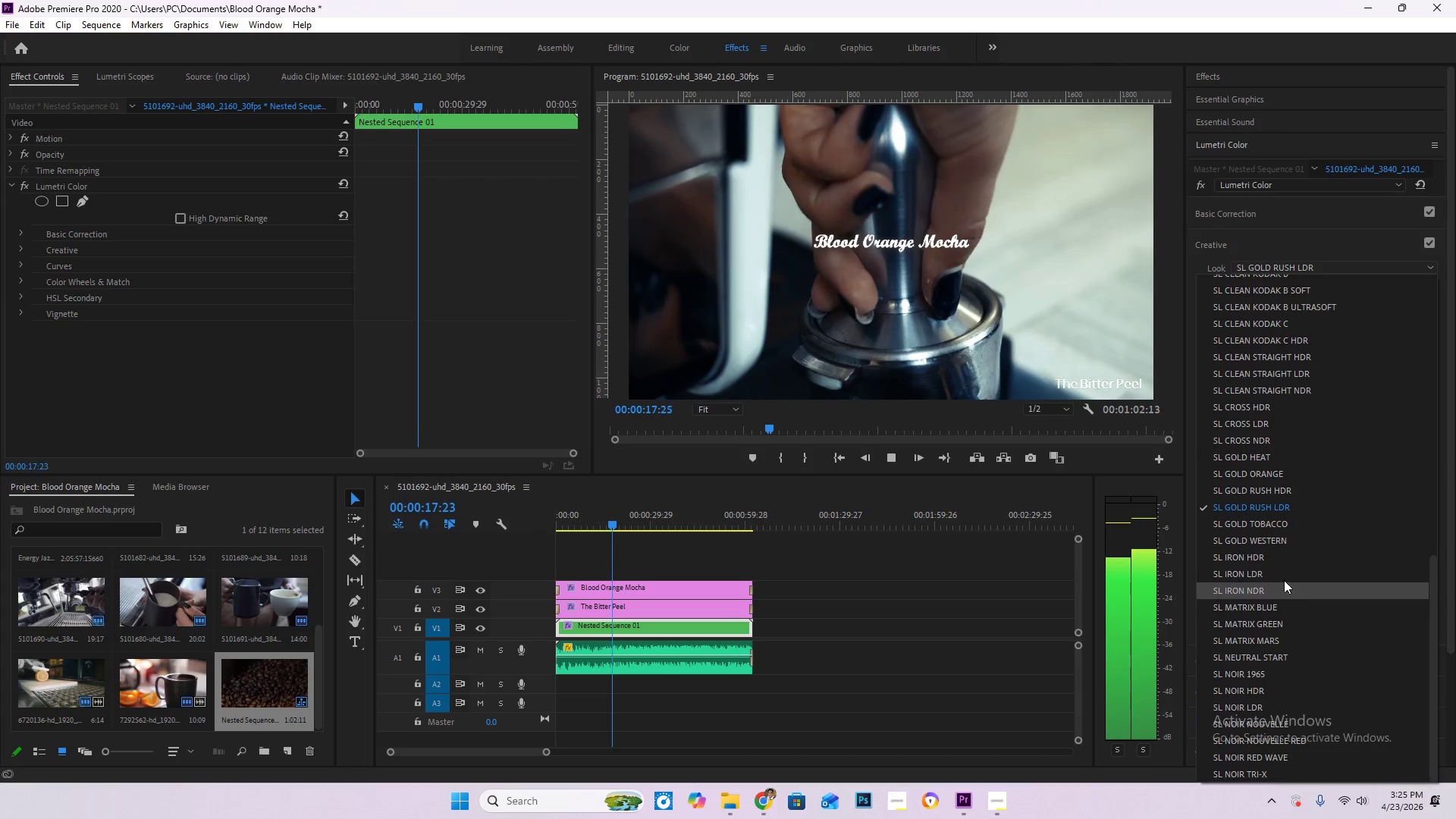 
left_click([1279, 522])
 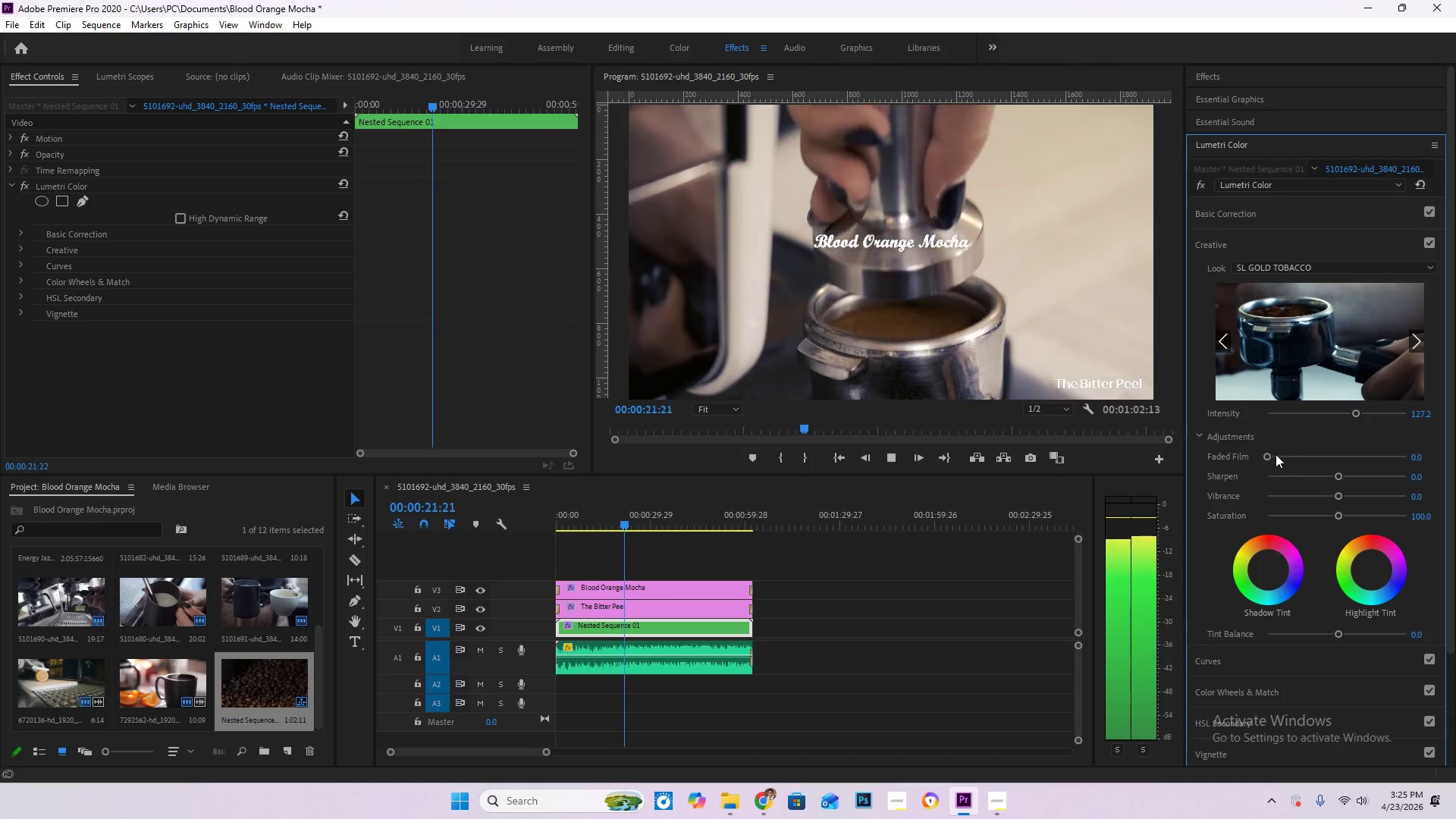 
left_click_drag(start_coordinate=[1342, 475], to_coordinate=[1373, 480])
 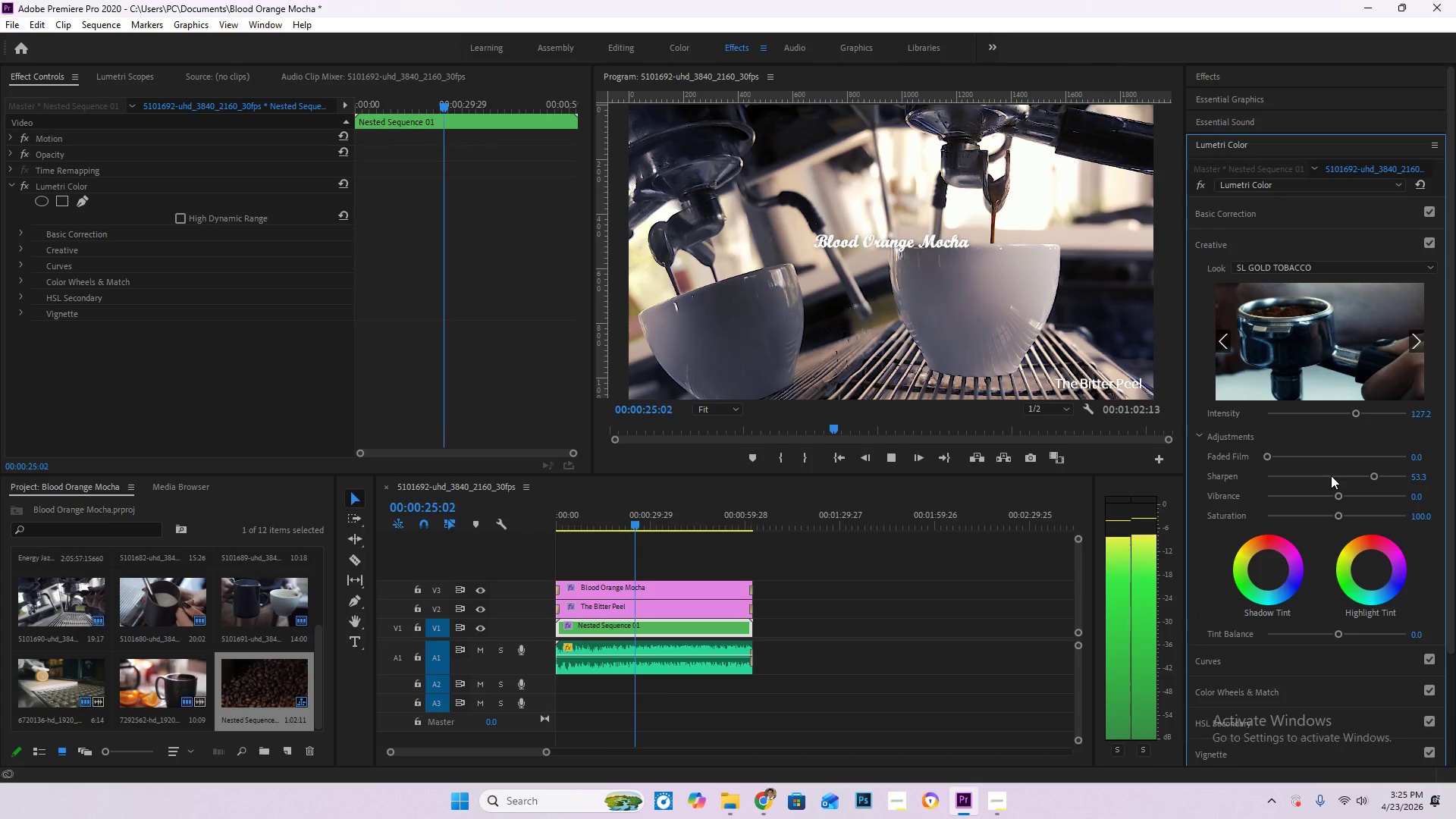 
hold_key(key=ControlLeft, duration=0.41)
 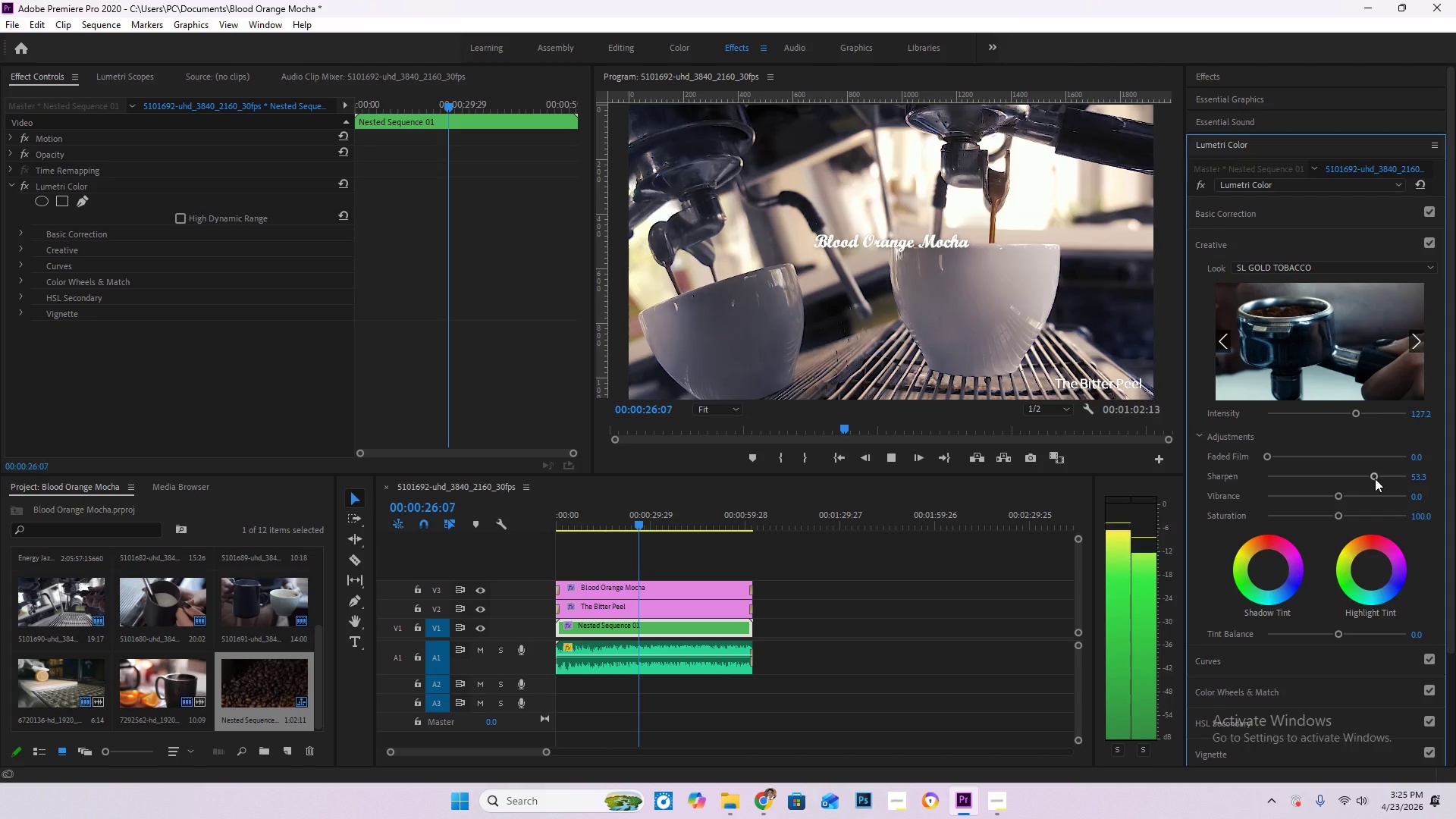 
left_click_drag(start_coordinate=[1375, 478], to_coordinate=[1333, 482])
 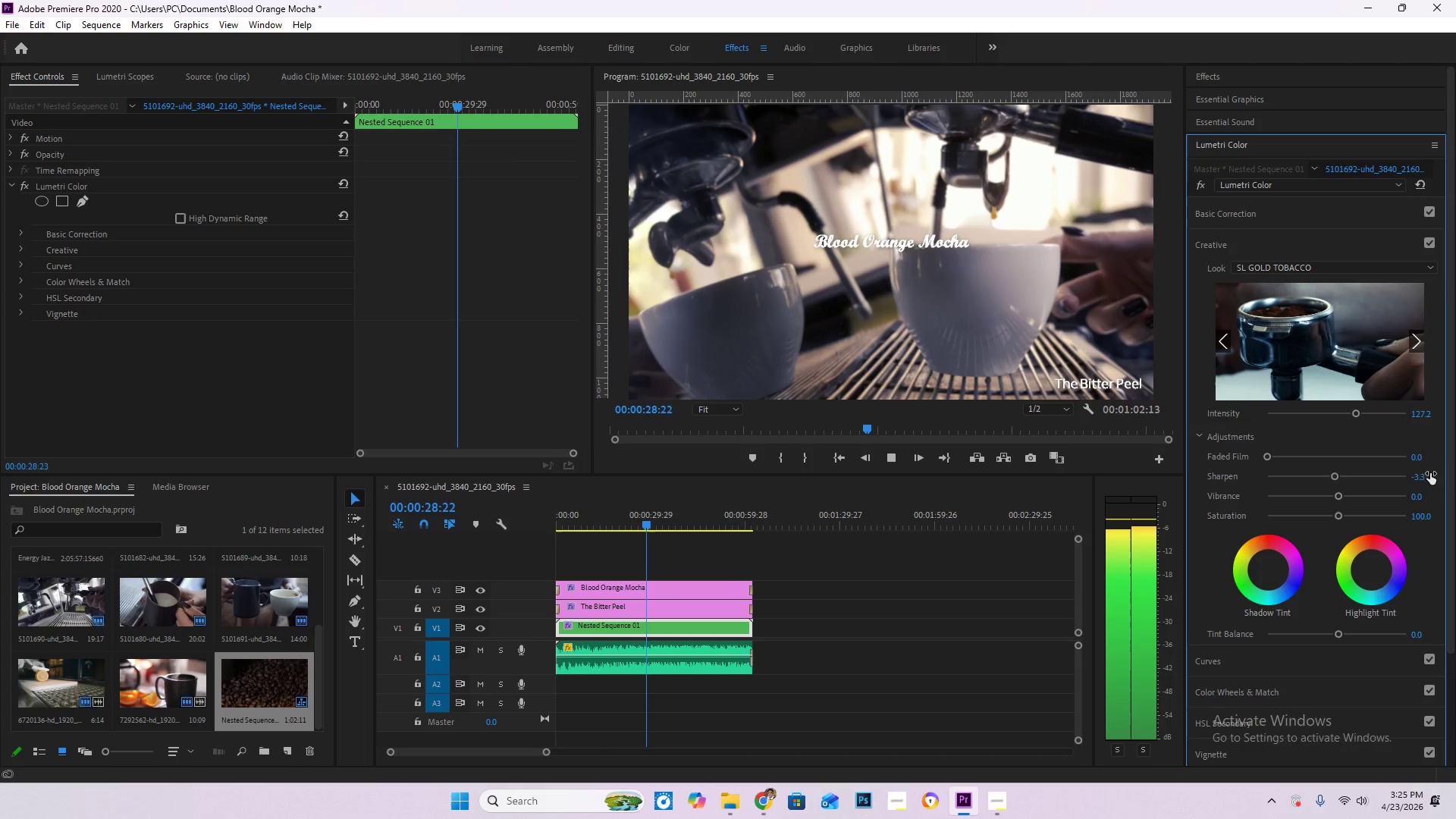 
left_click([1420, 472])
 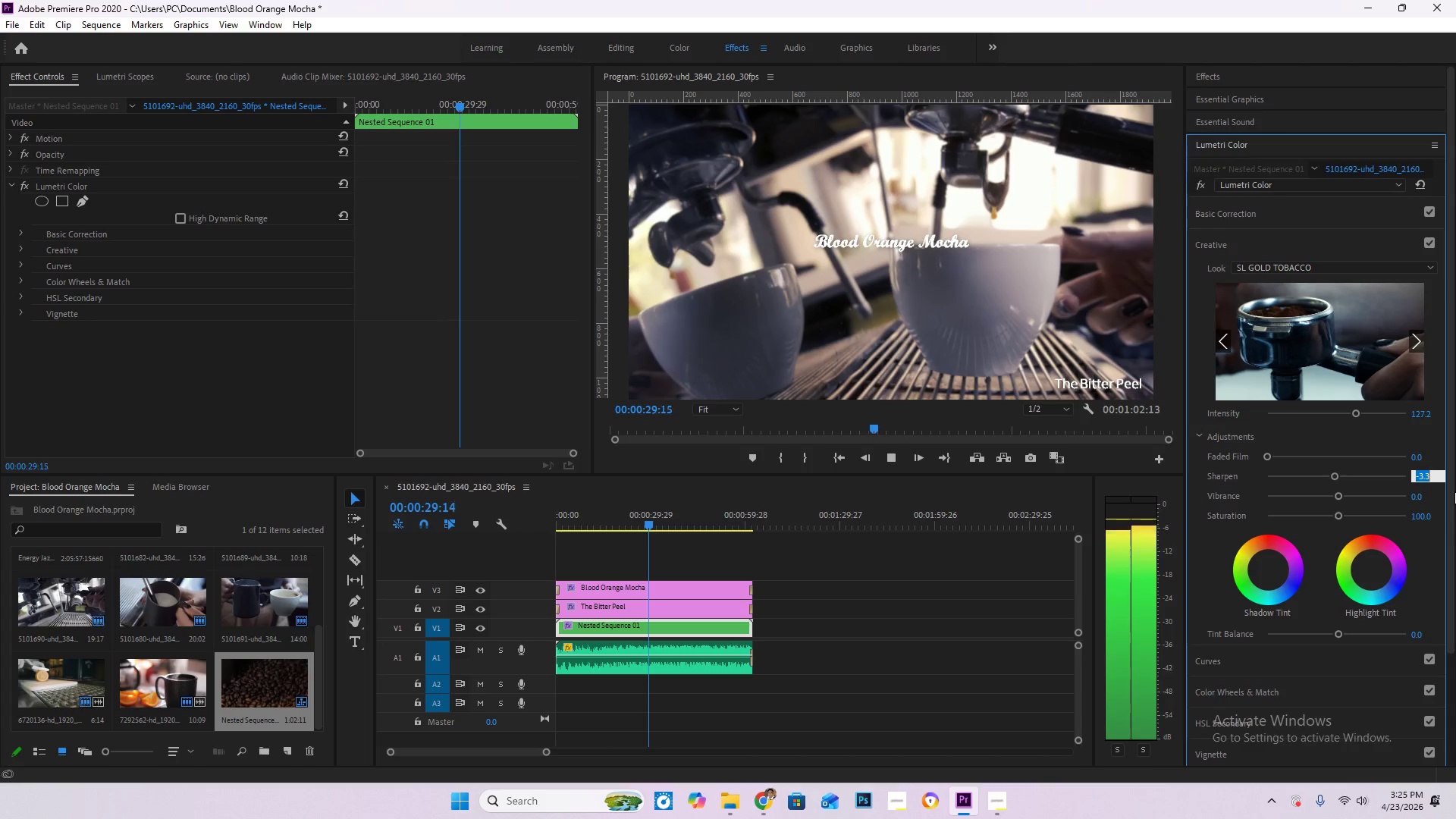 
key(Numpad0)
 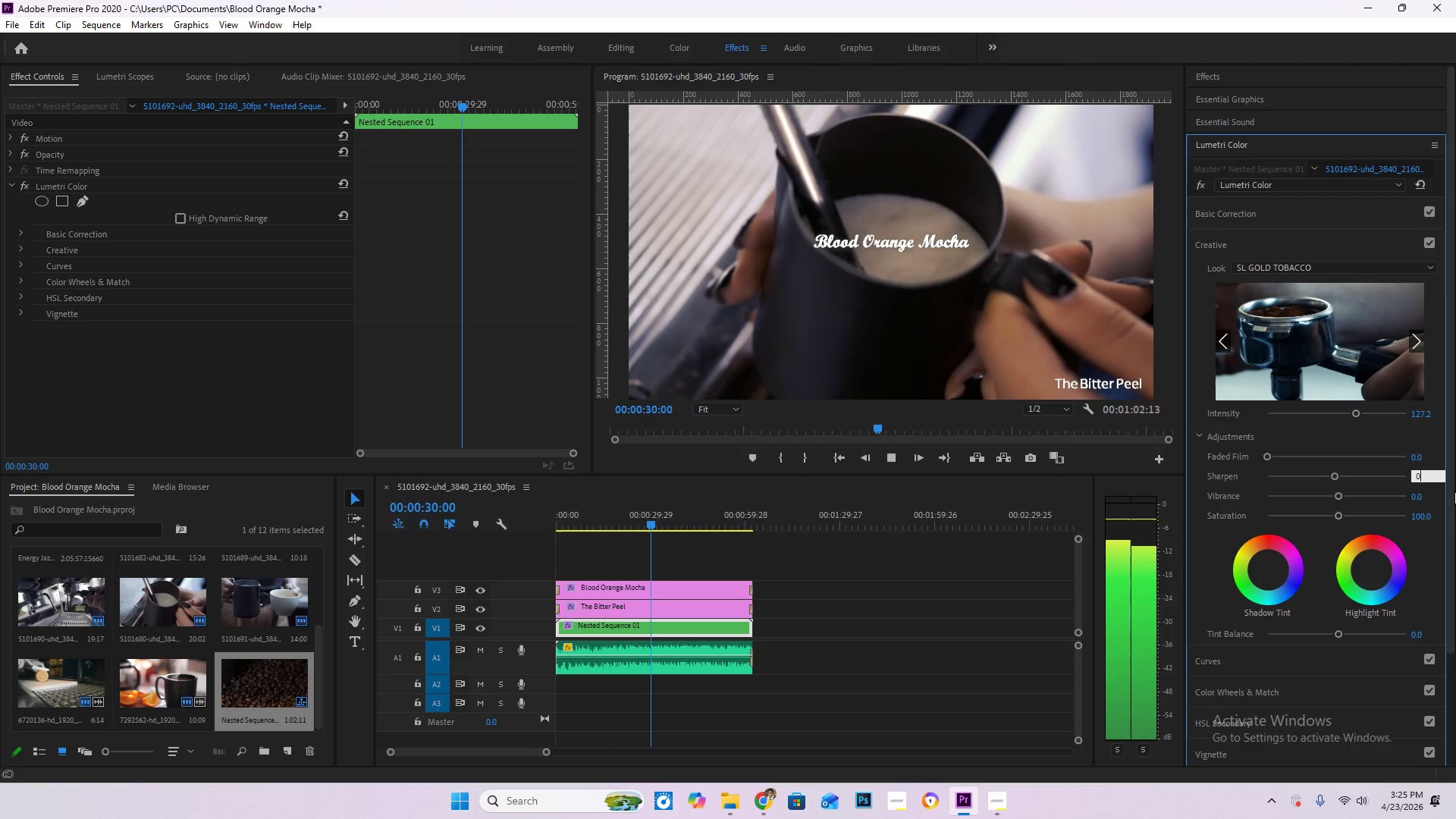 
key(NumpadEnter)
 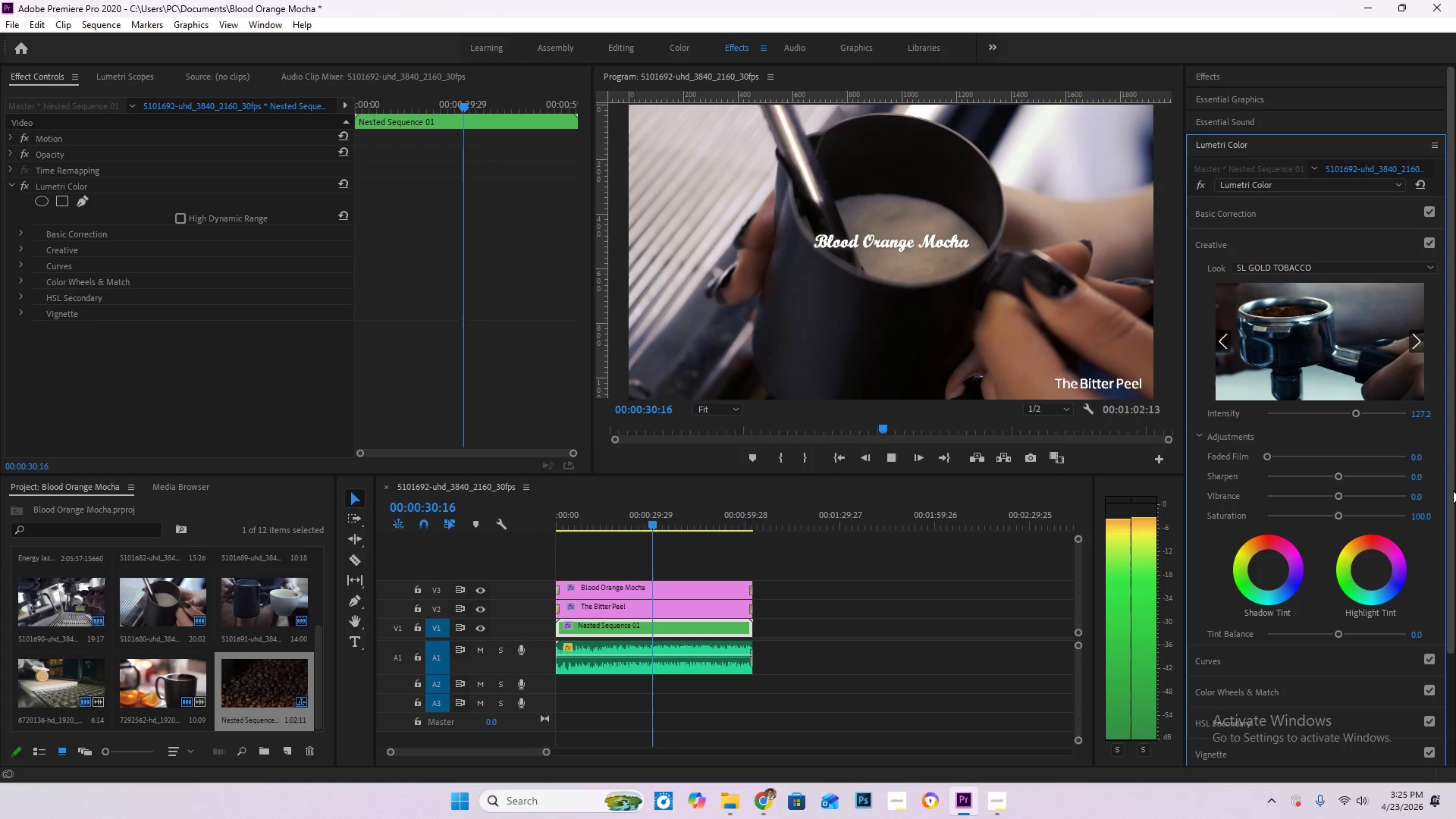 
key(Space)
 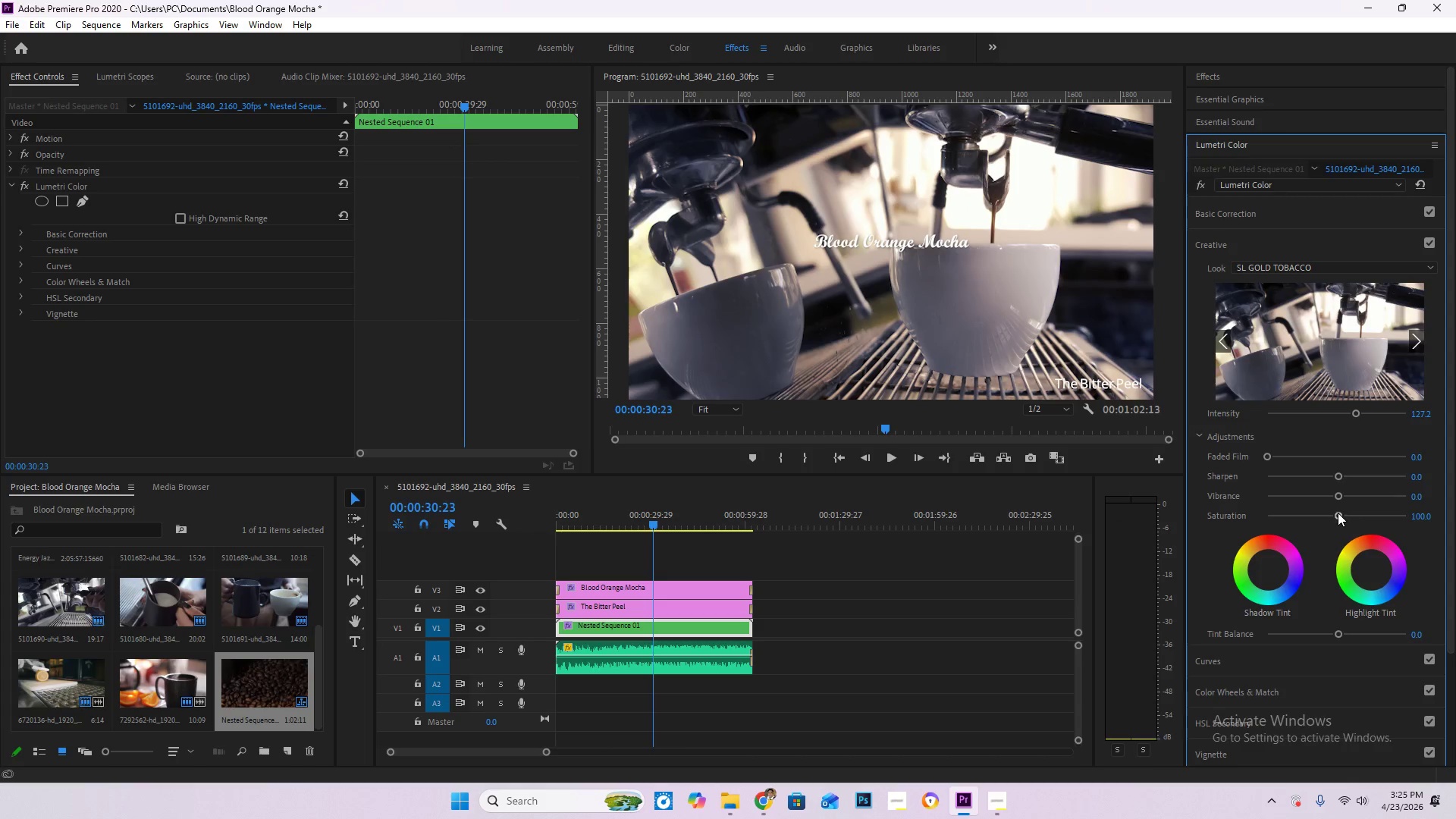 
left_click_drag(start_coordinate=[1342, 513], to_coordinate=[1378, 514])
 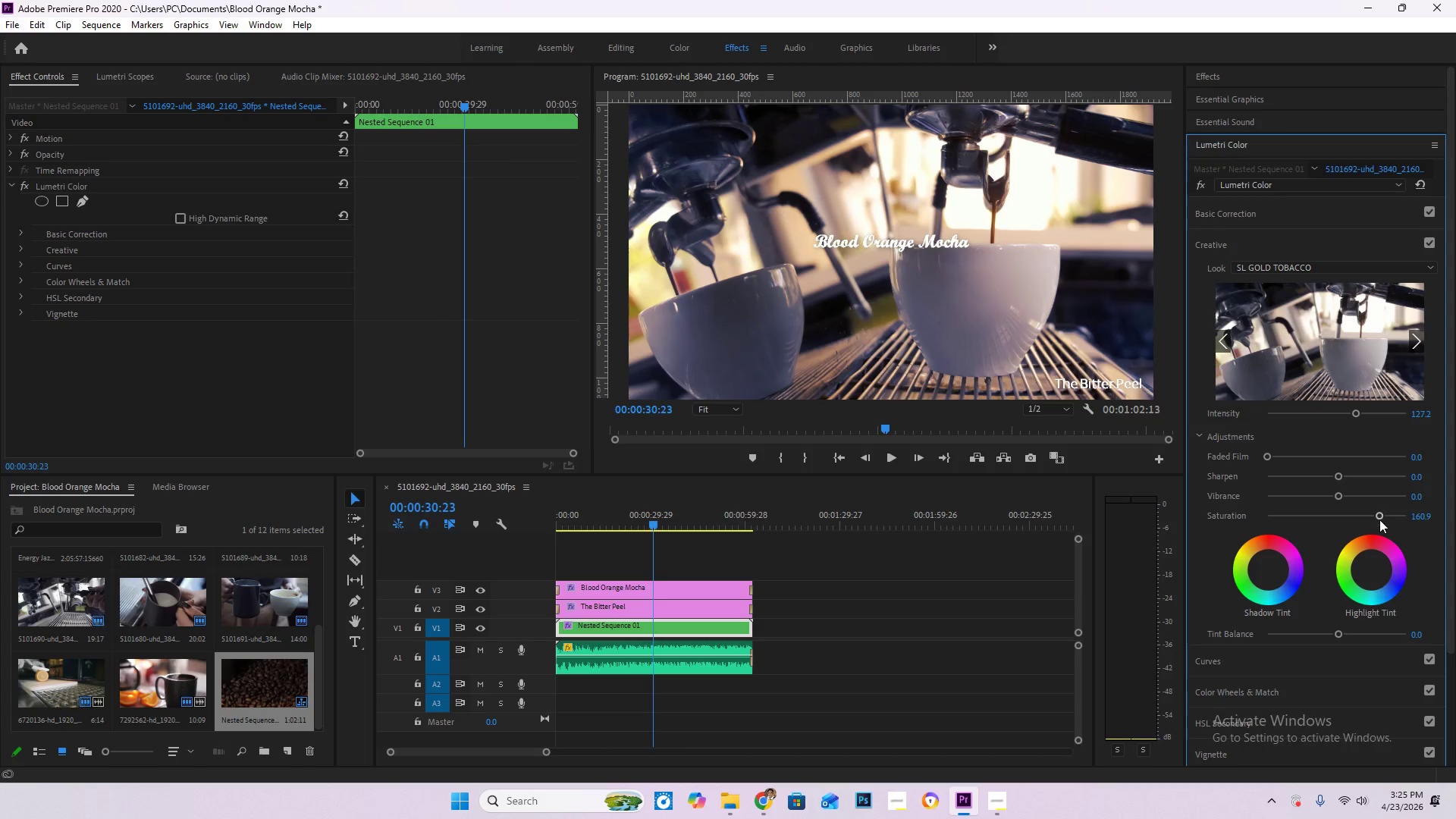 
key(Space)
 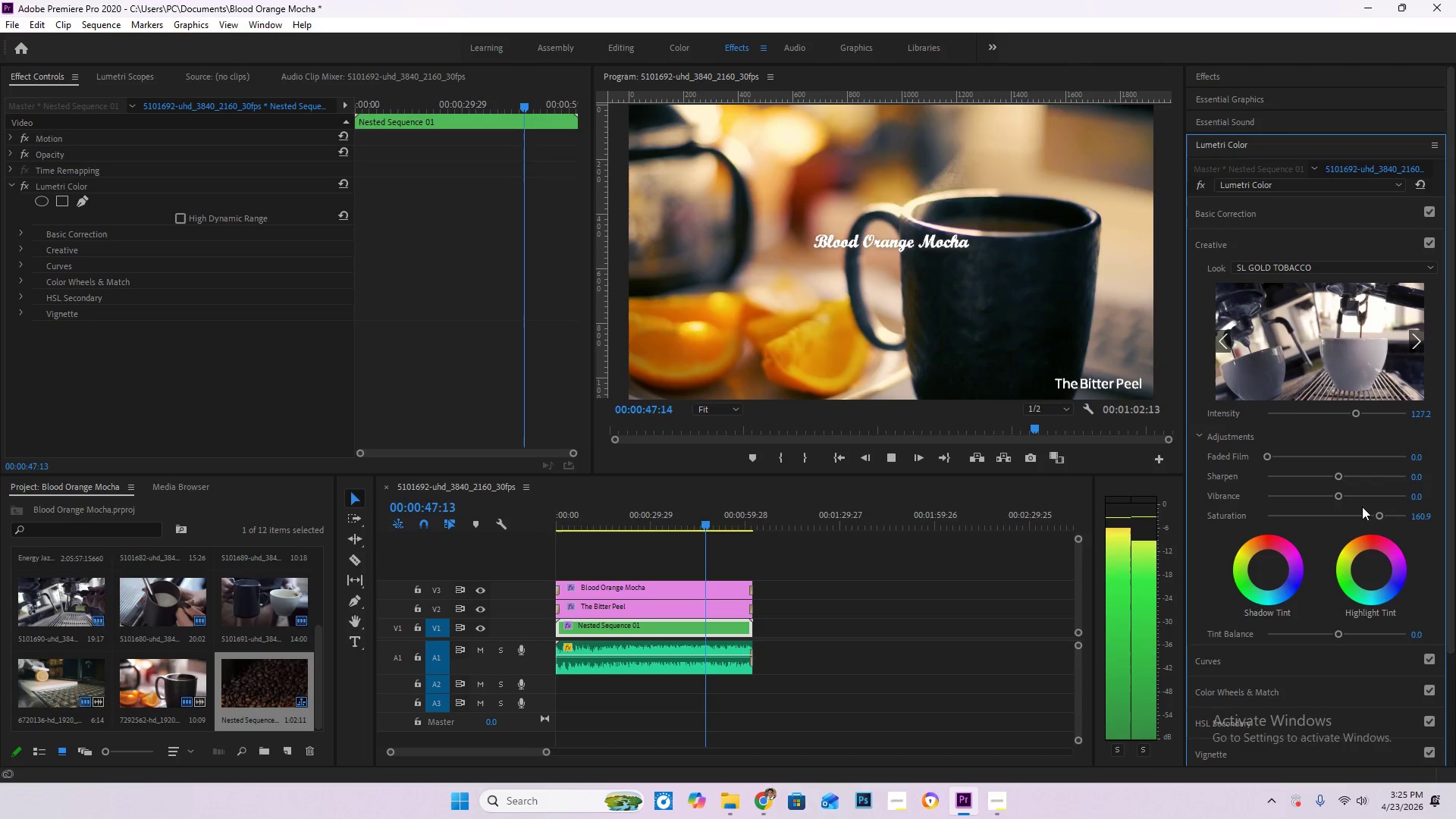 
wait(23.22)
 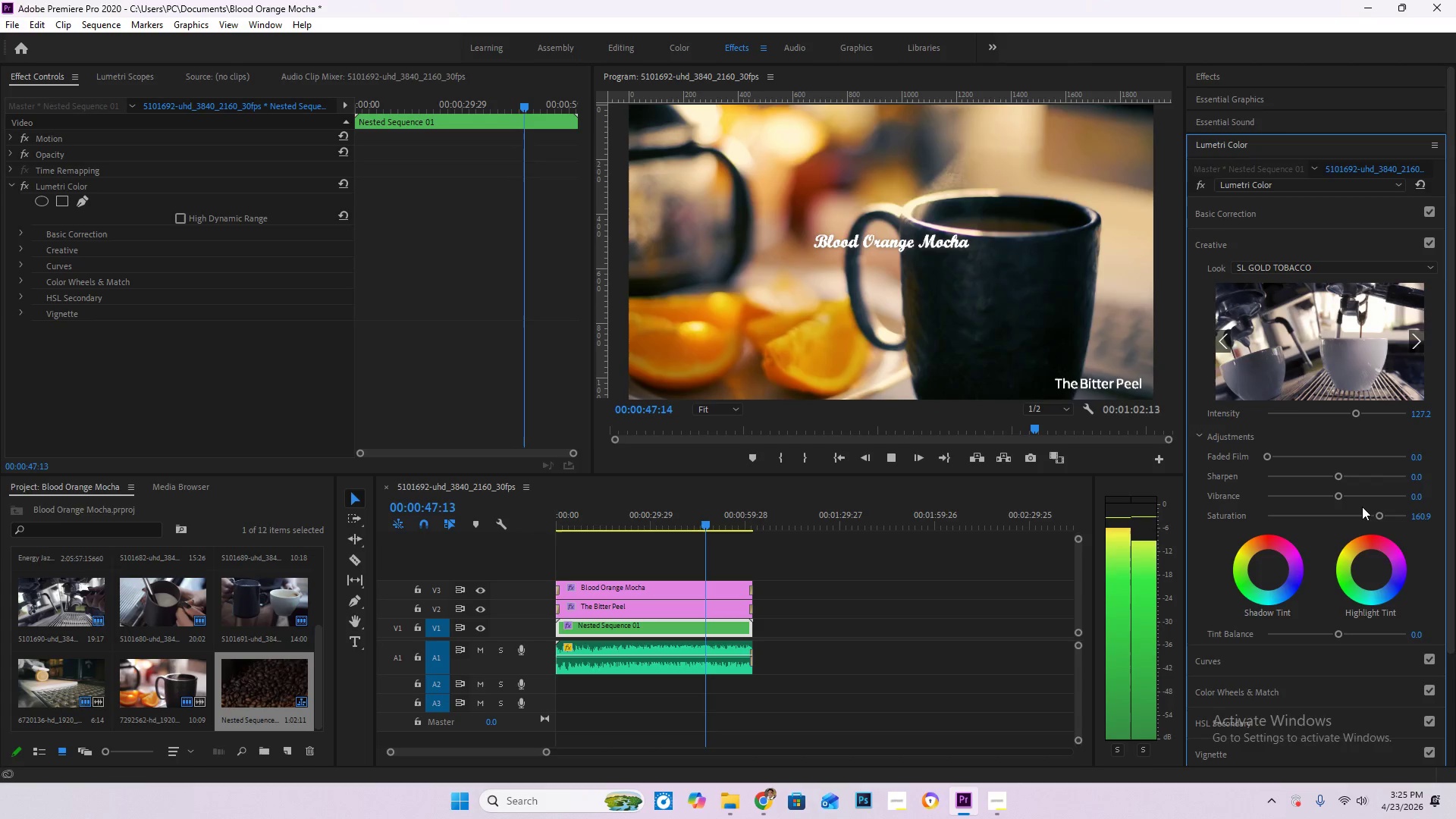 
left_click_drag(start_coordinate=[583, 519], to_coordinate=[477, 522])
 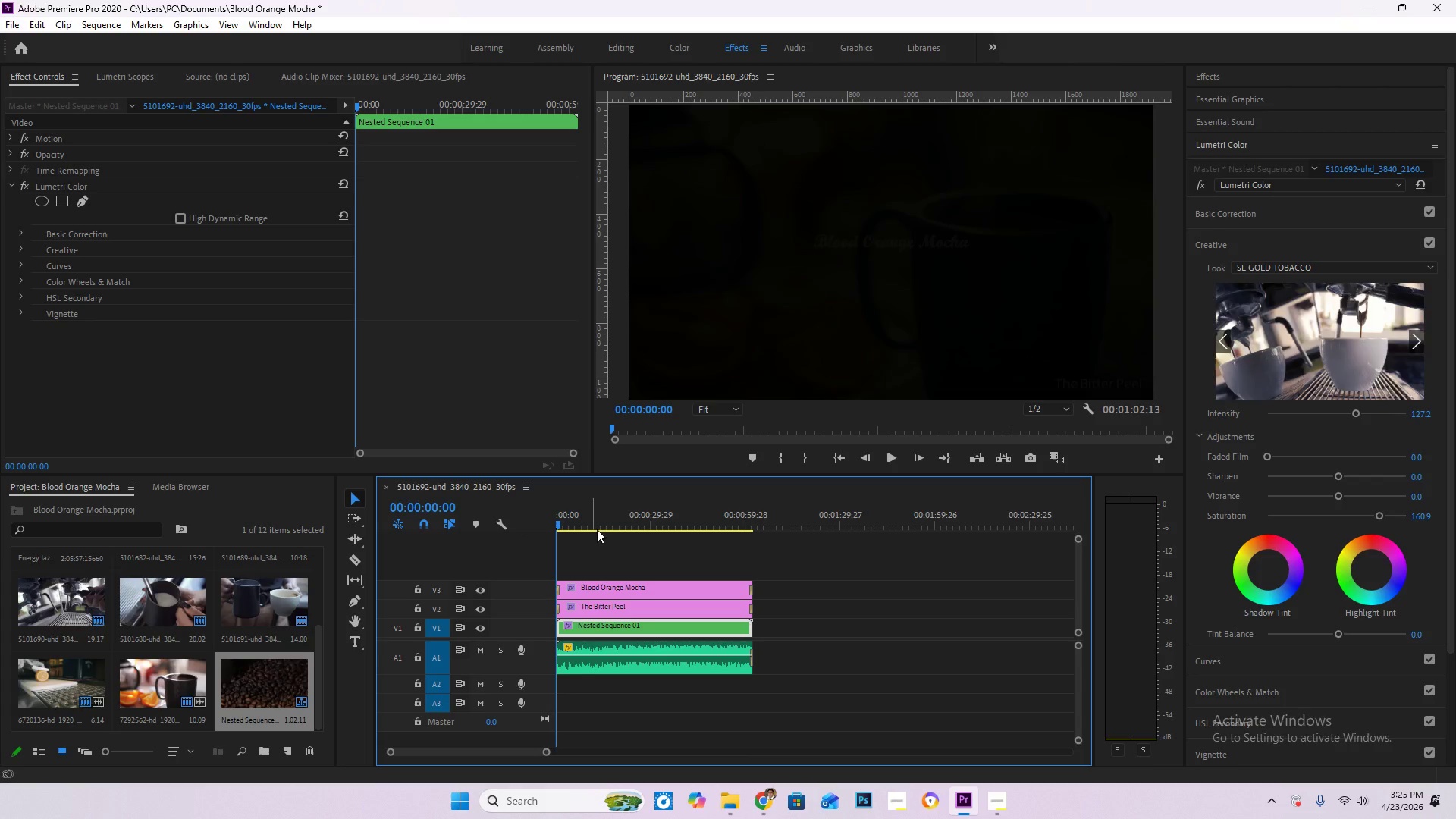 
key(Space)
 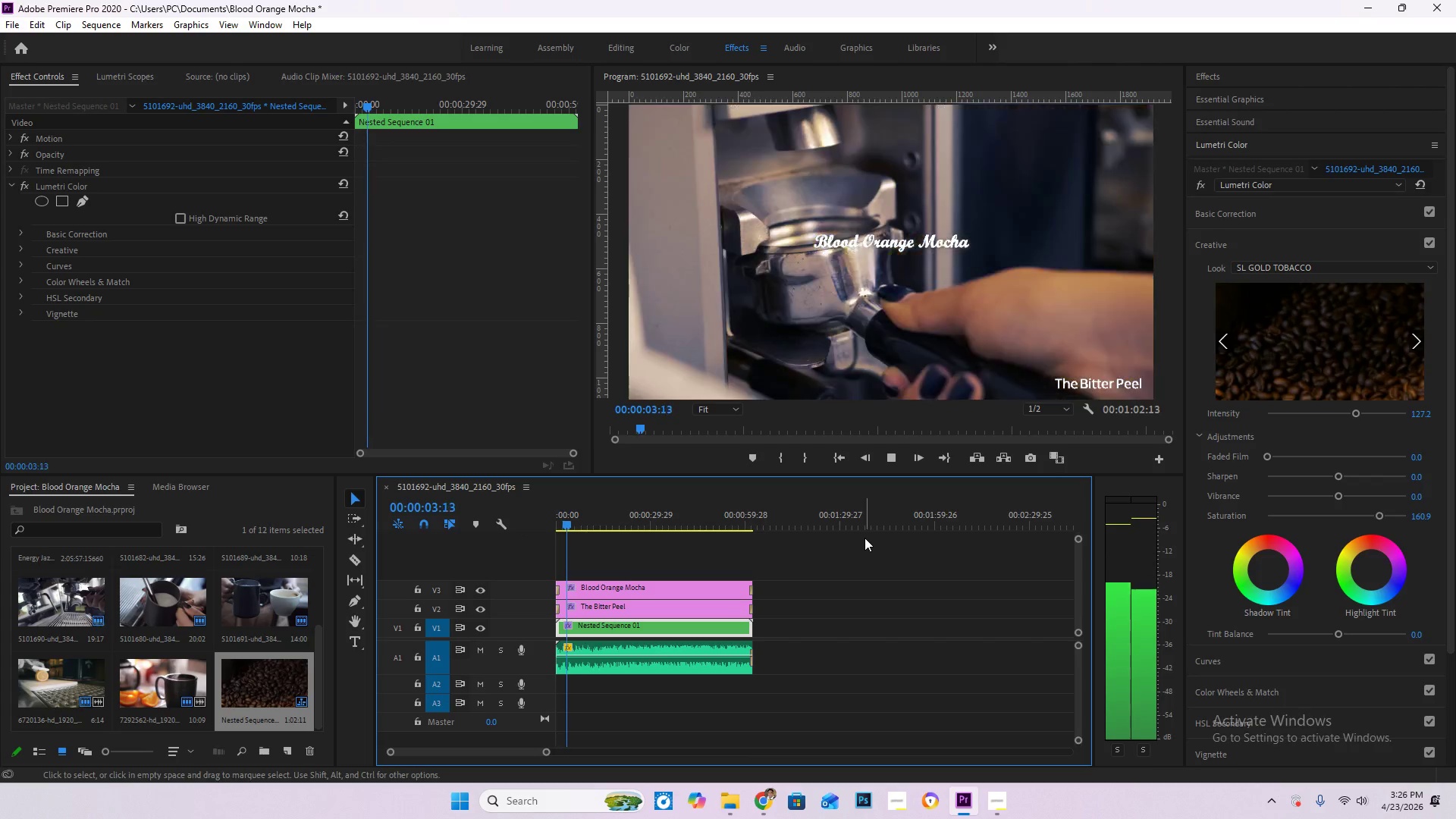 
wait(5.31)
 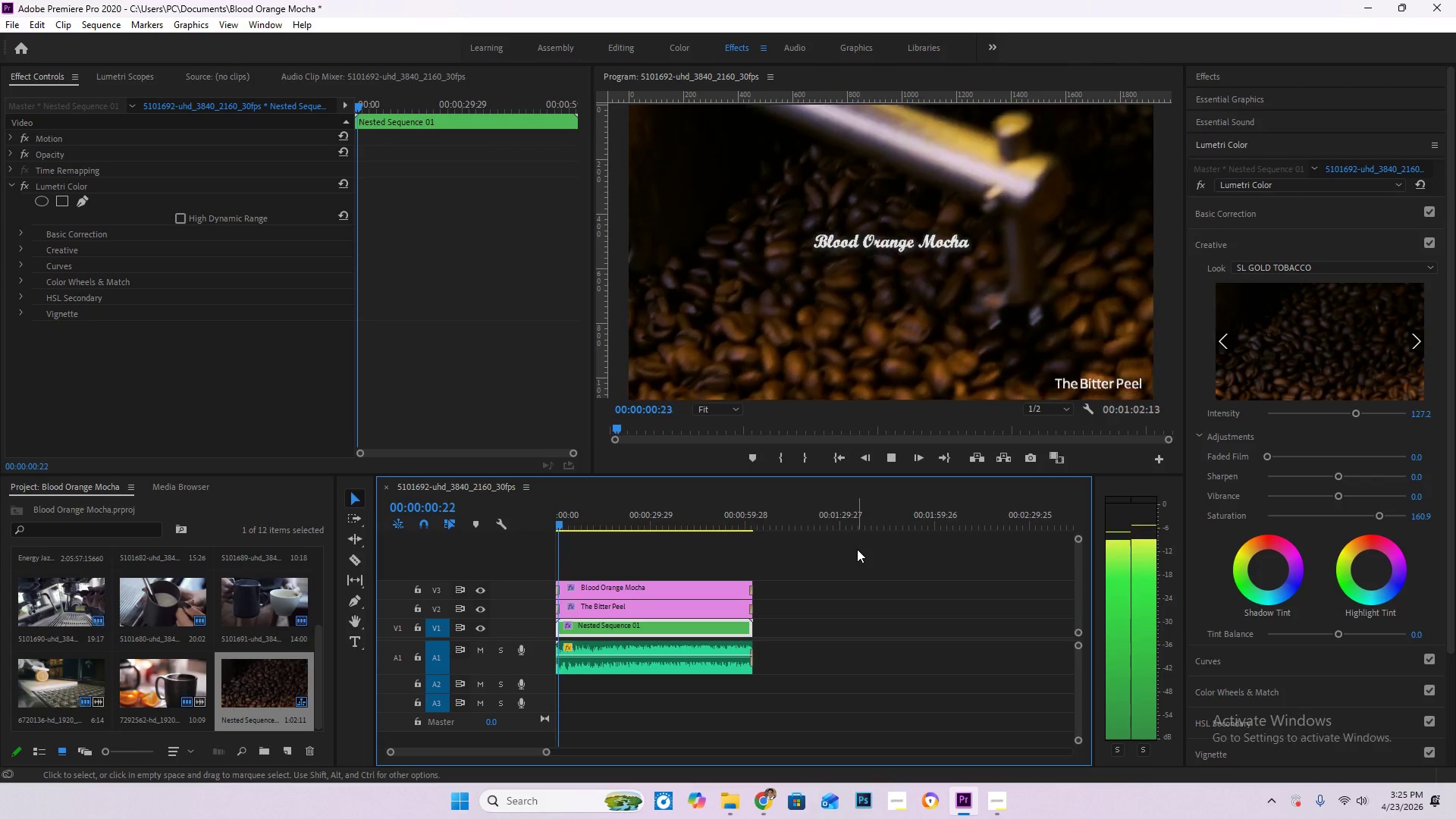 
key(Space)
 